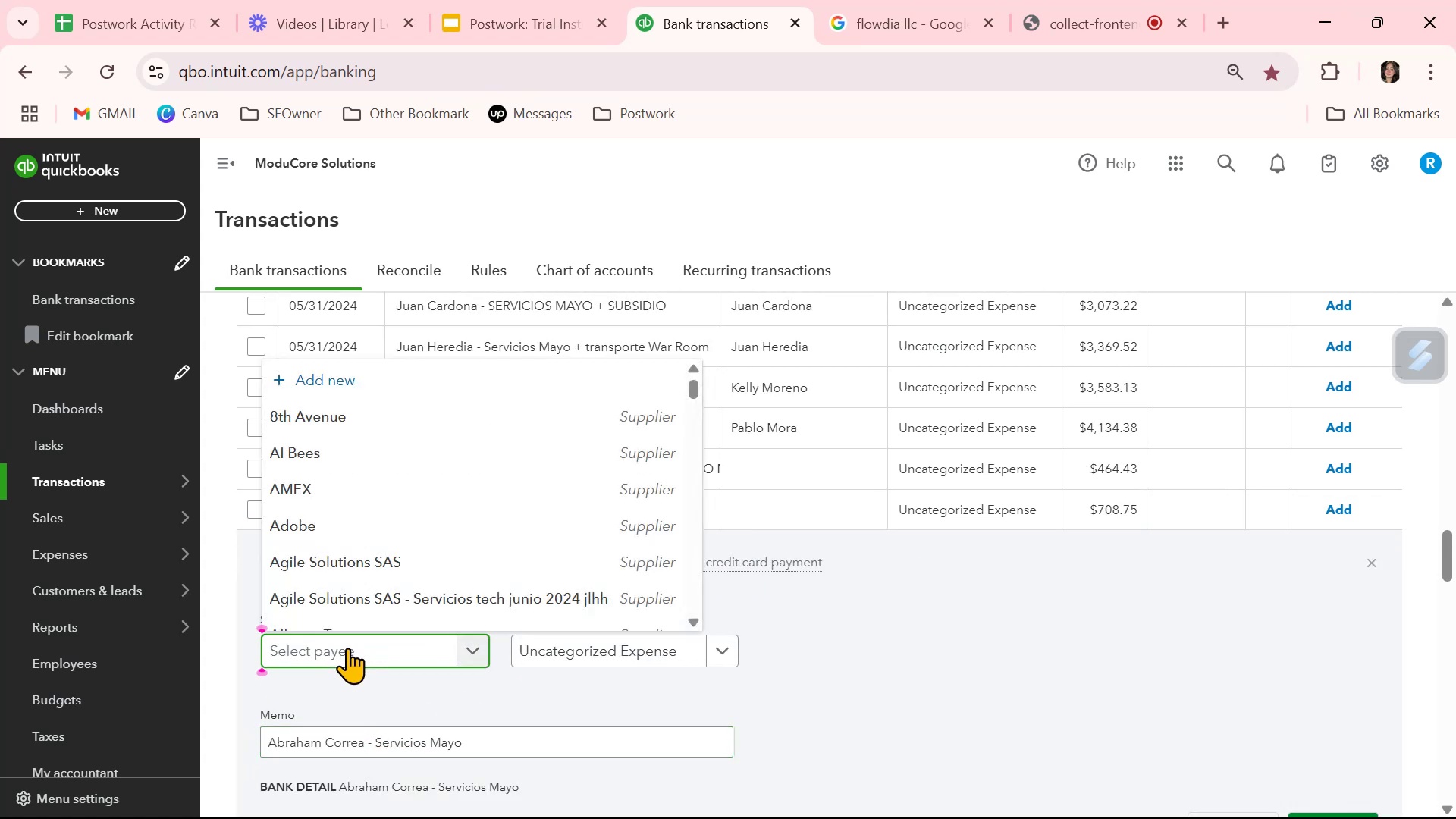 
key(Control+V)
 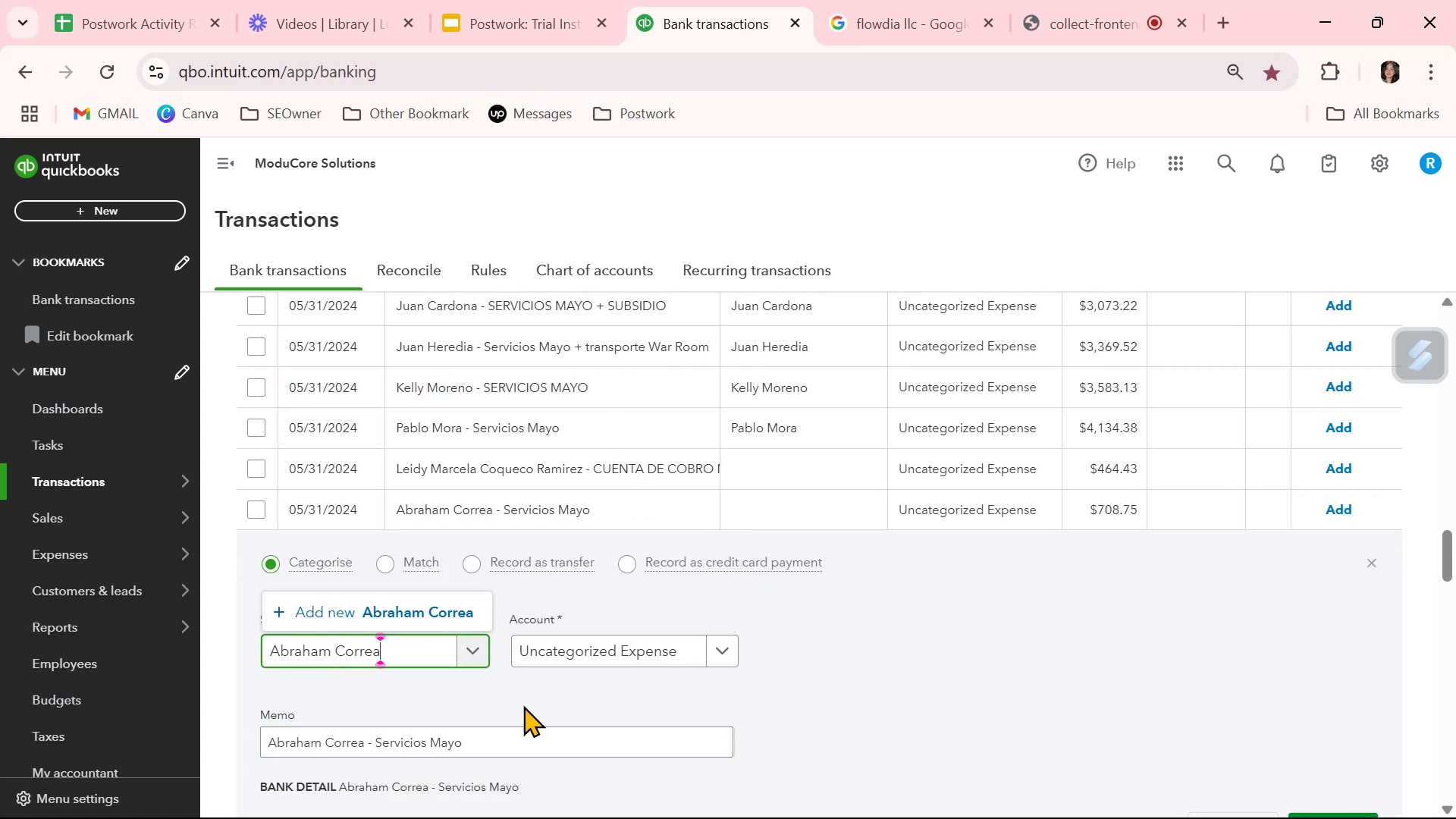 
left_click([770, 709])
 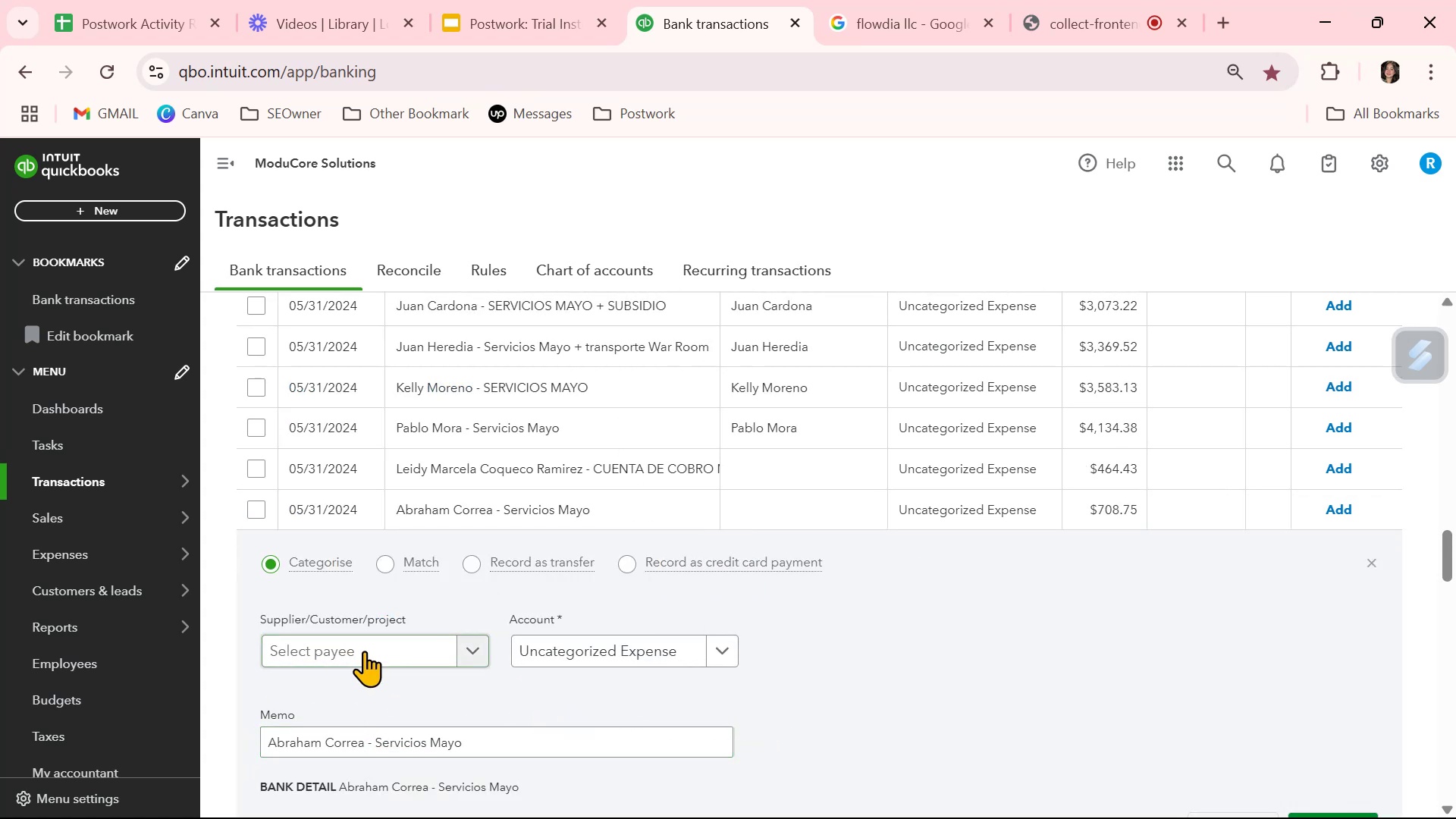 
left_click([364, 651])
 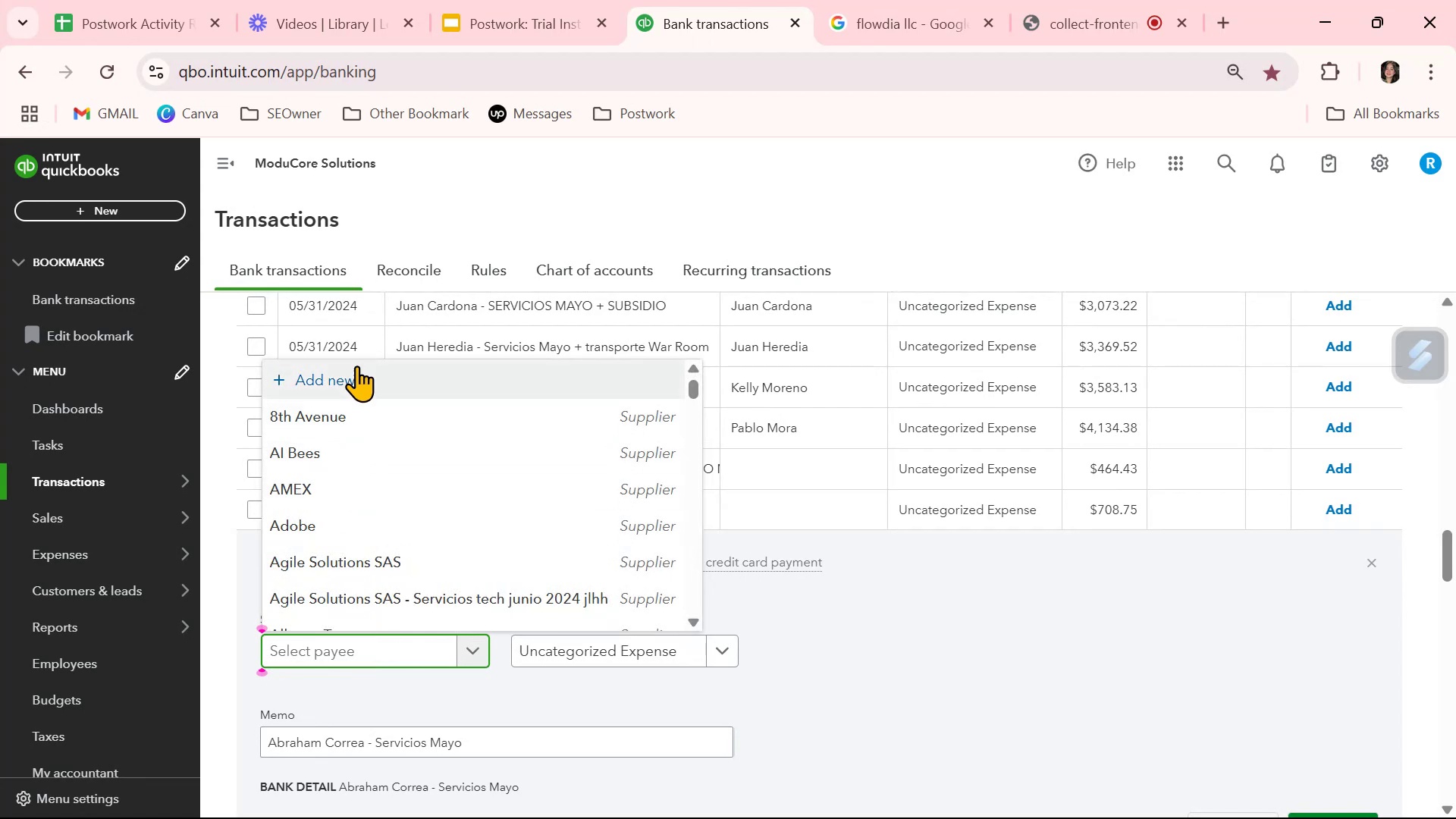 
left_click([356, 379])
 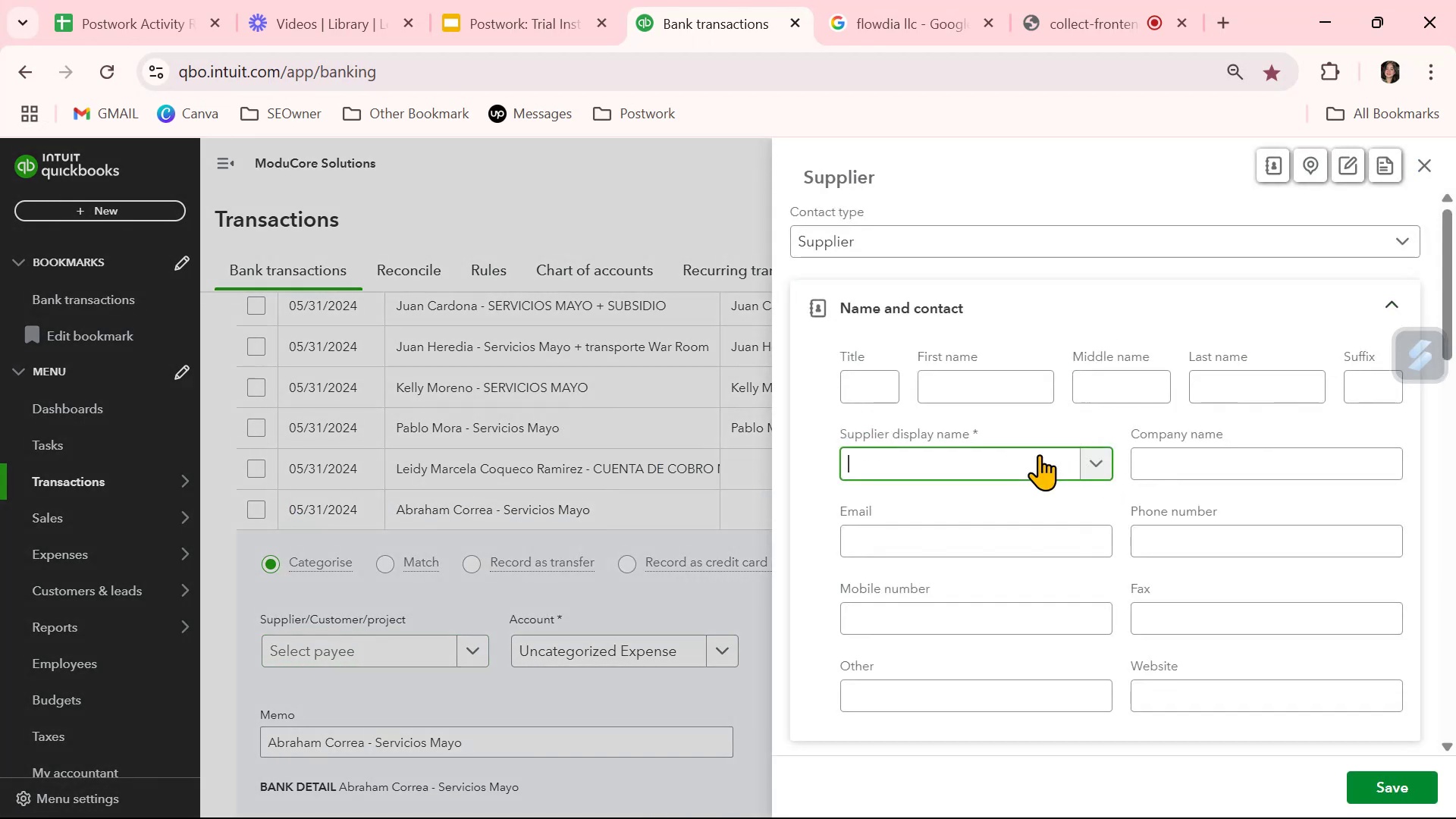 
key(Control+ControlLeft)
 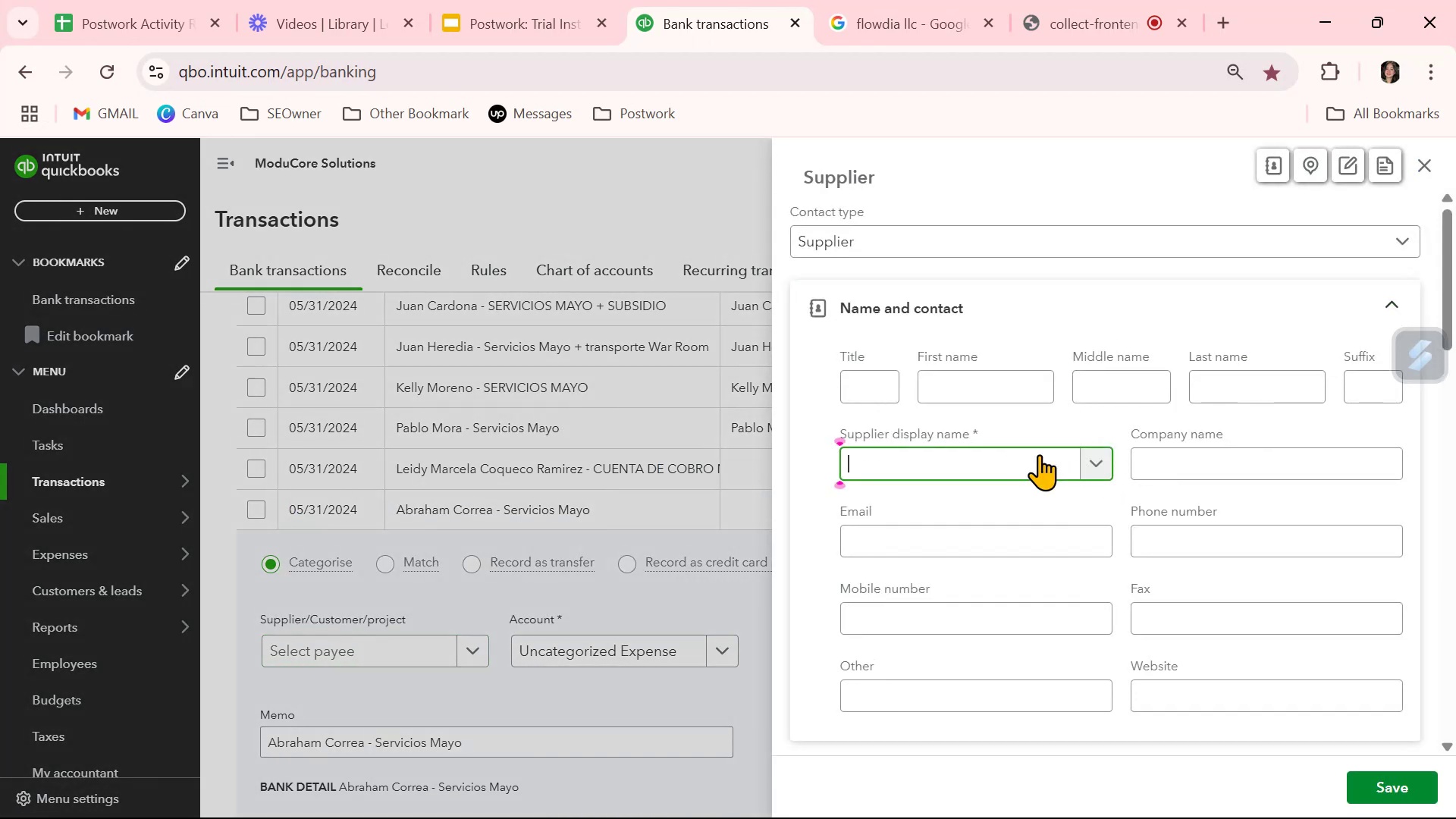 
key(Control+V)
 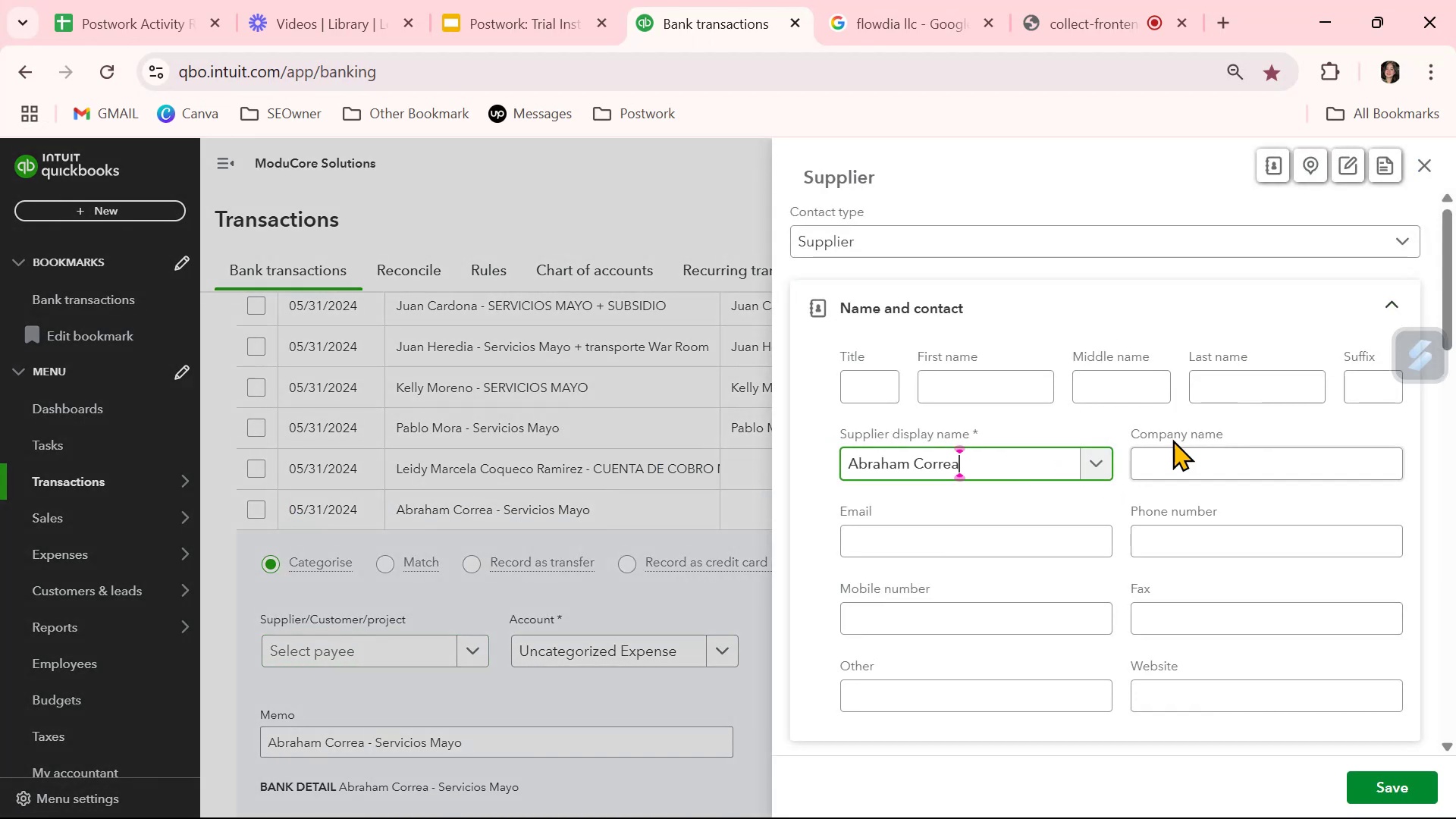 
left_click([1183, 438])
 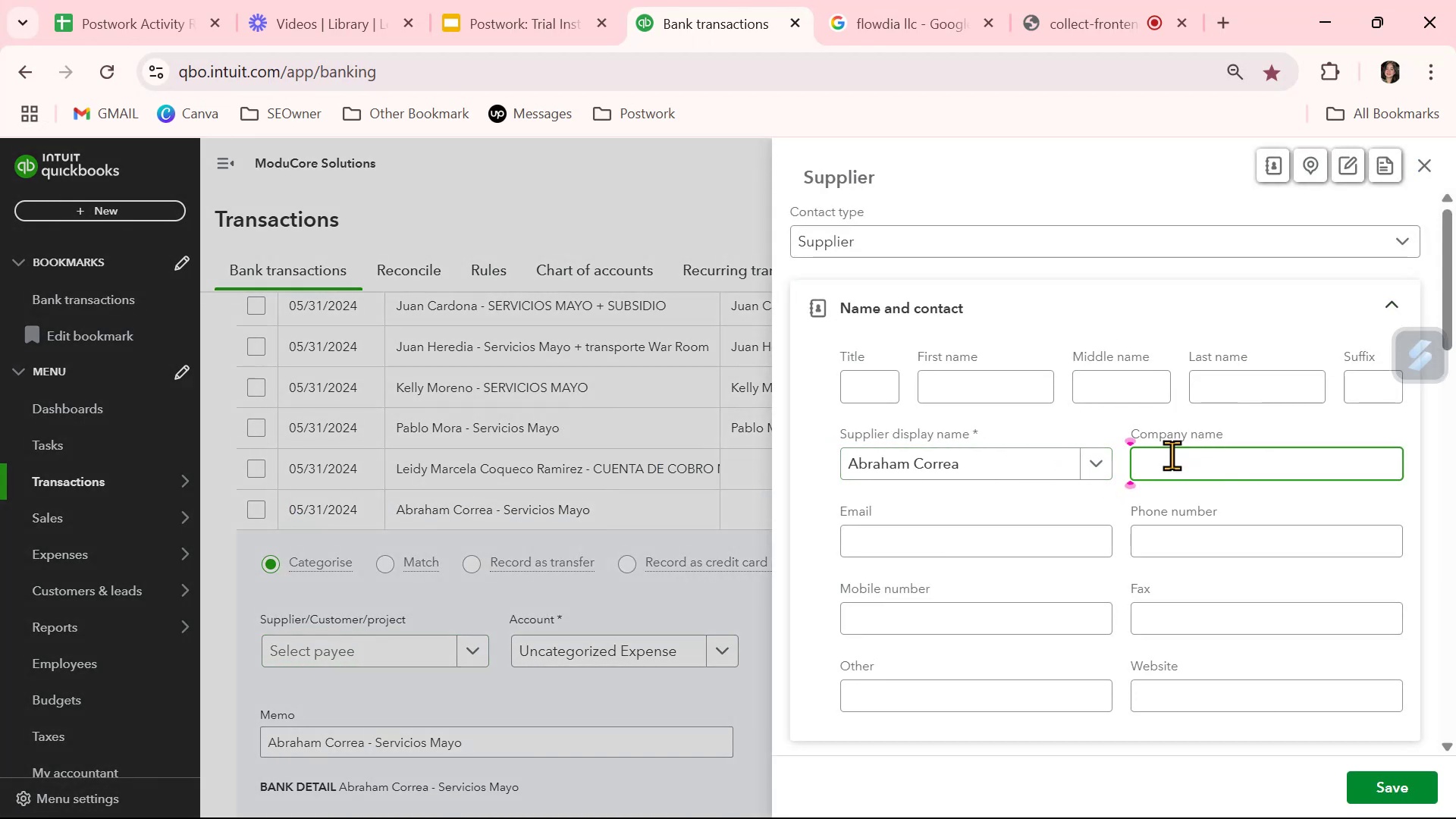 
key(Control+ControlLeft)
 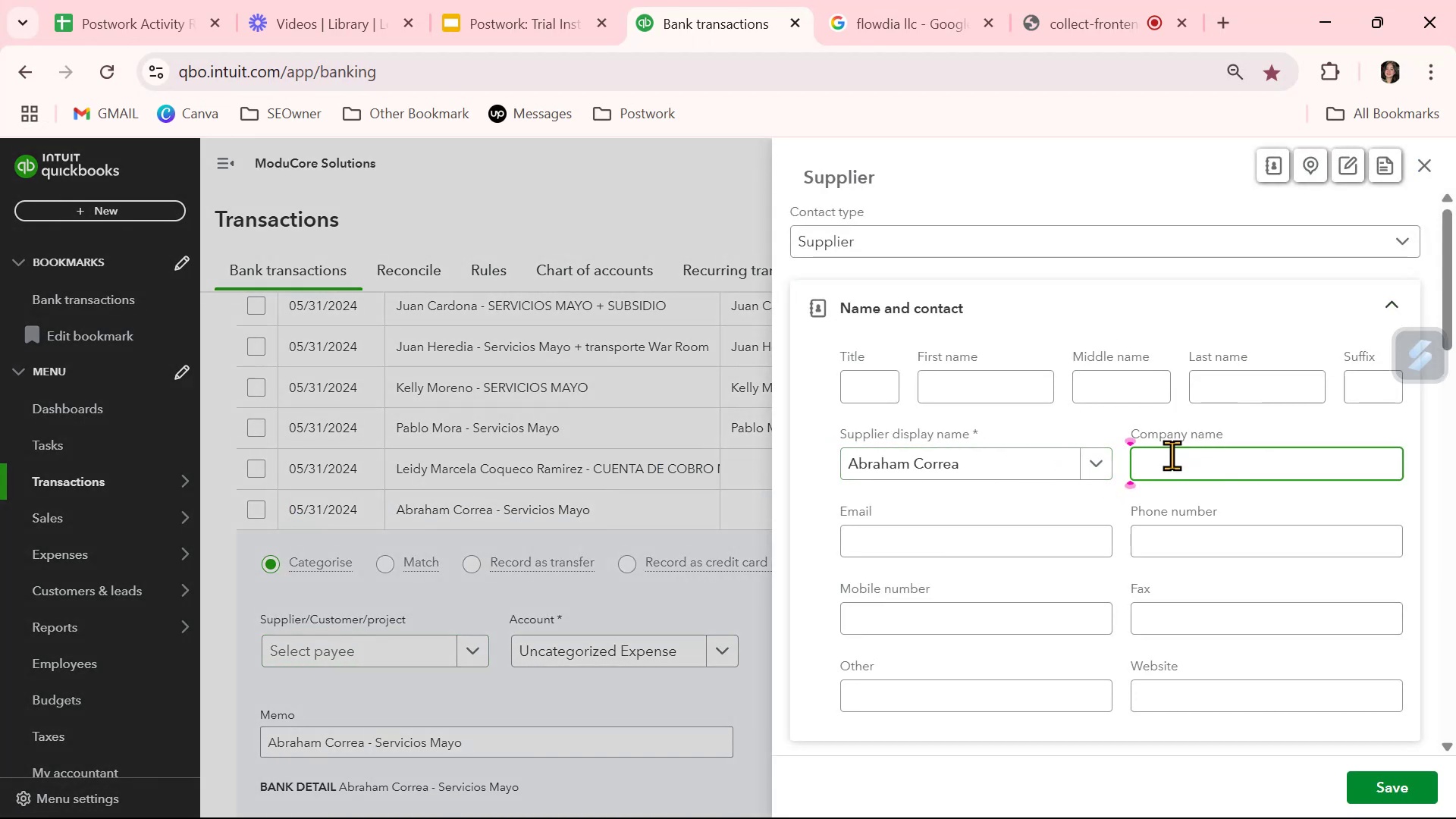 
key(Control+V)
 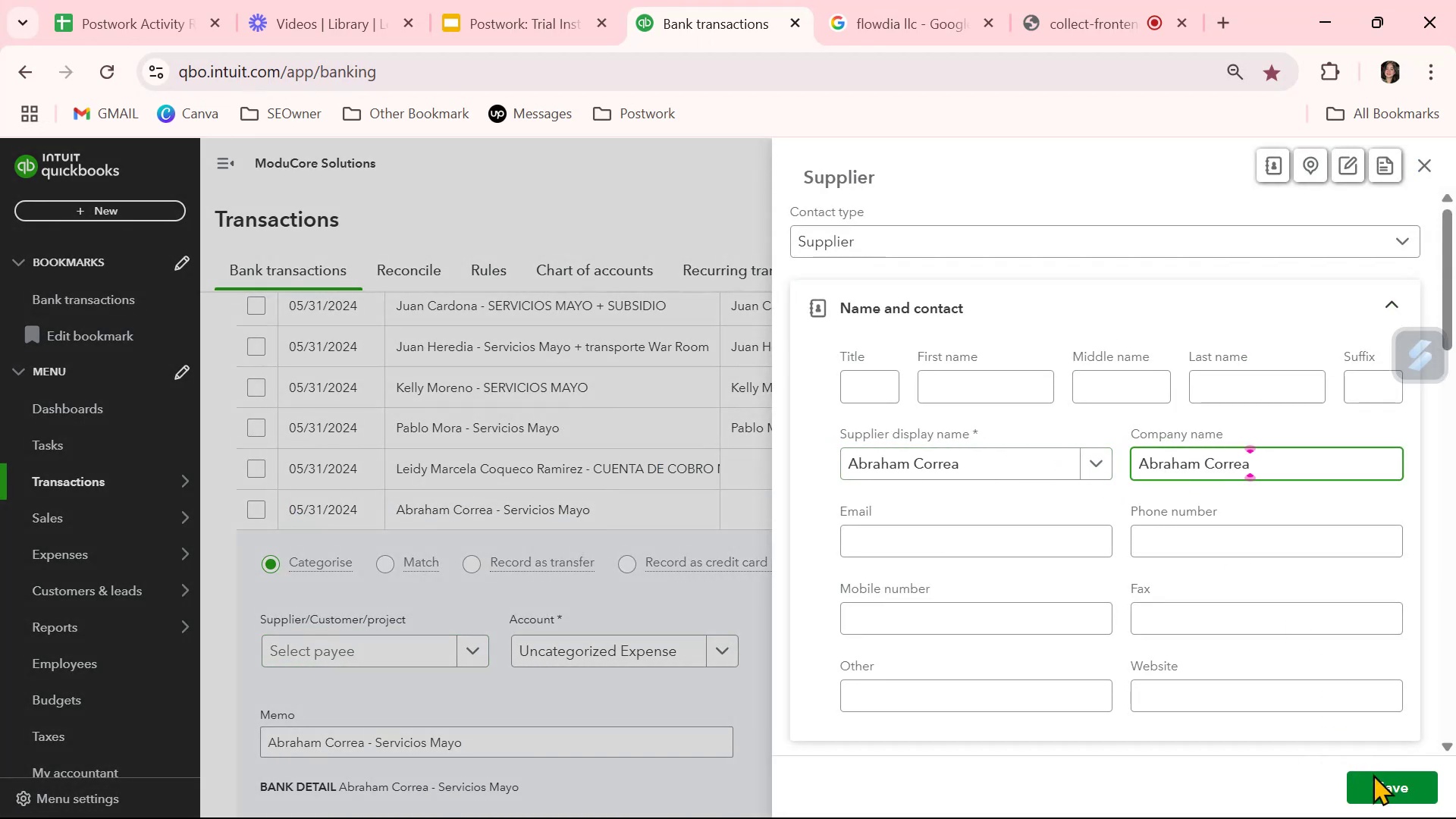 
left_click([1390, 787])
 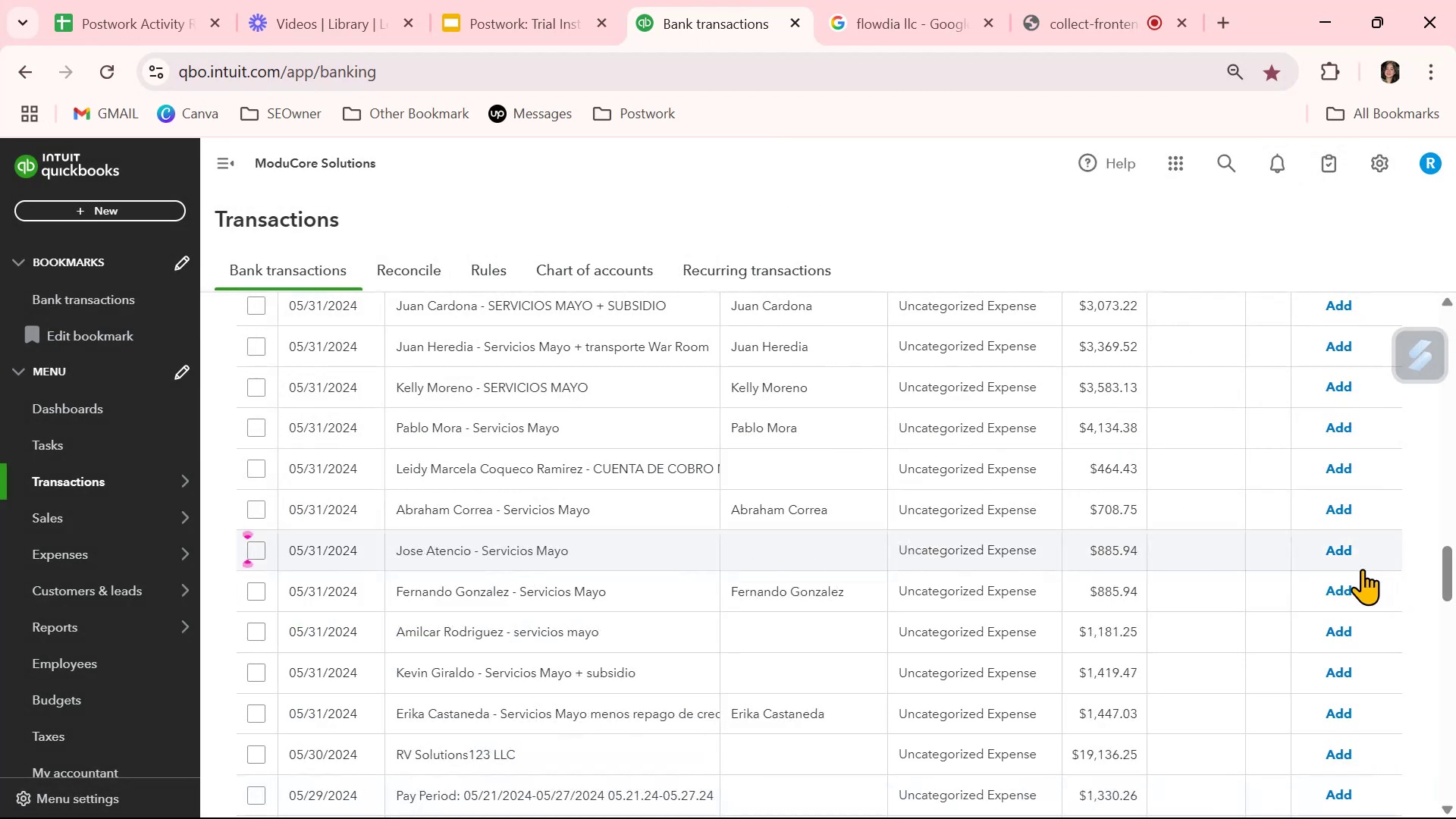 
left_click([809, 546])
 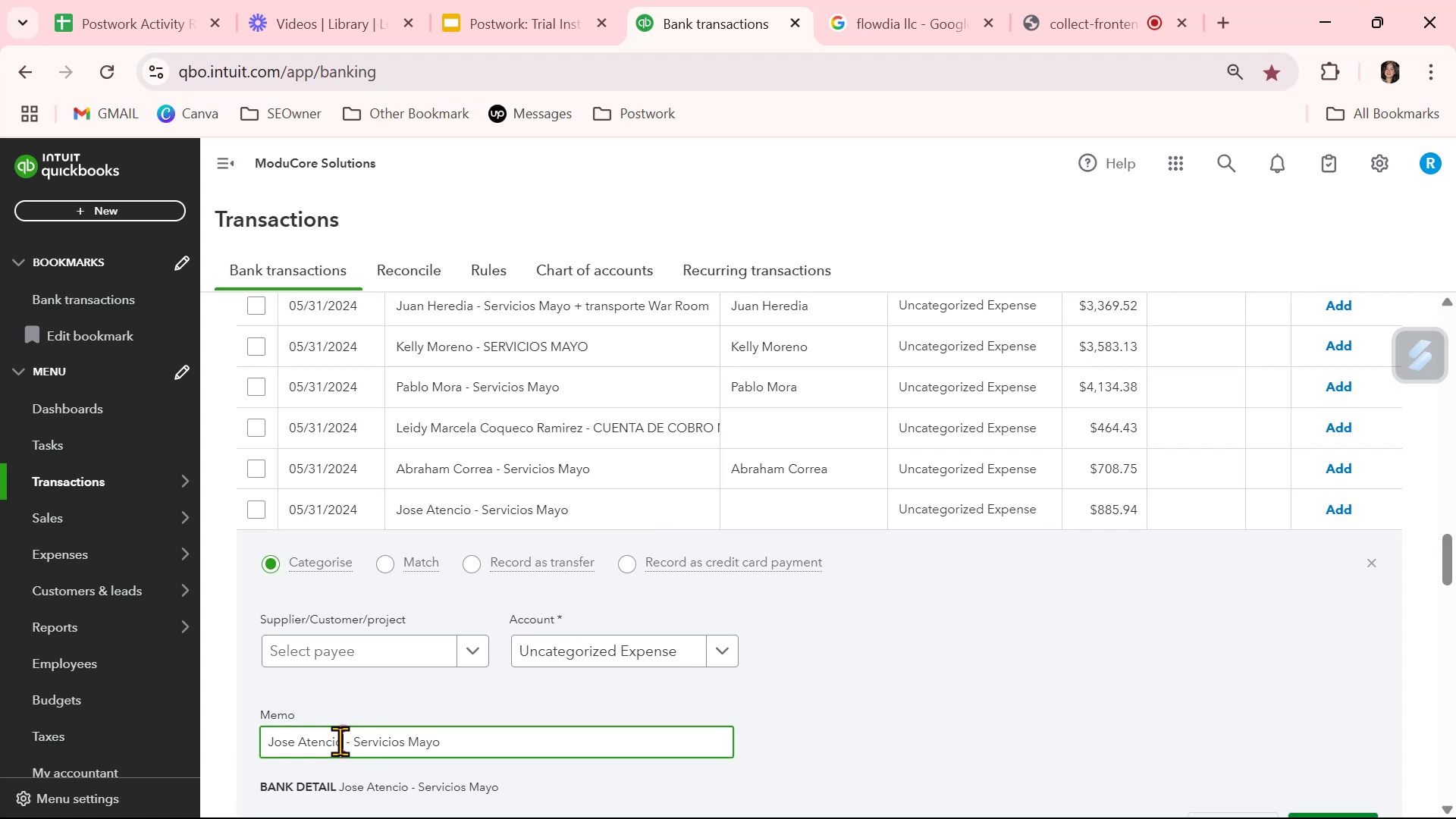 
key(Control+ControlLeft)
 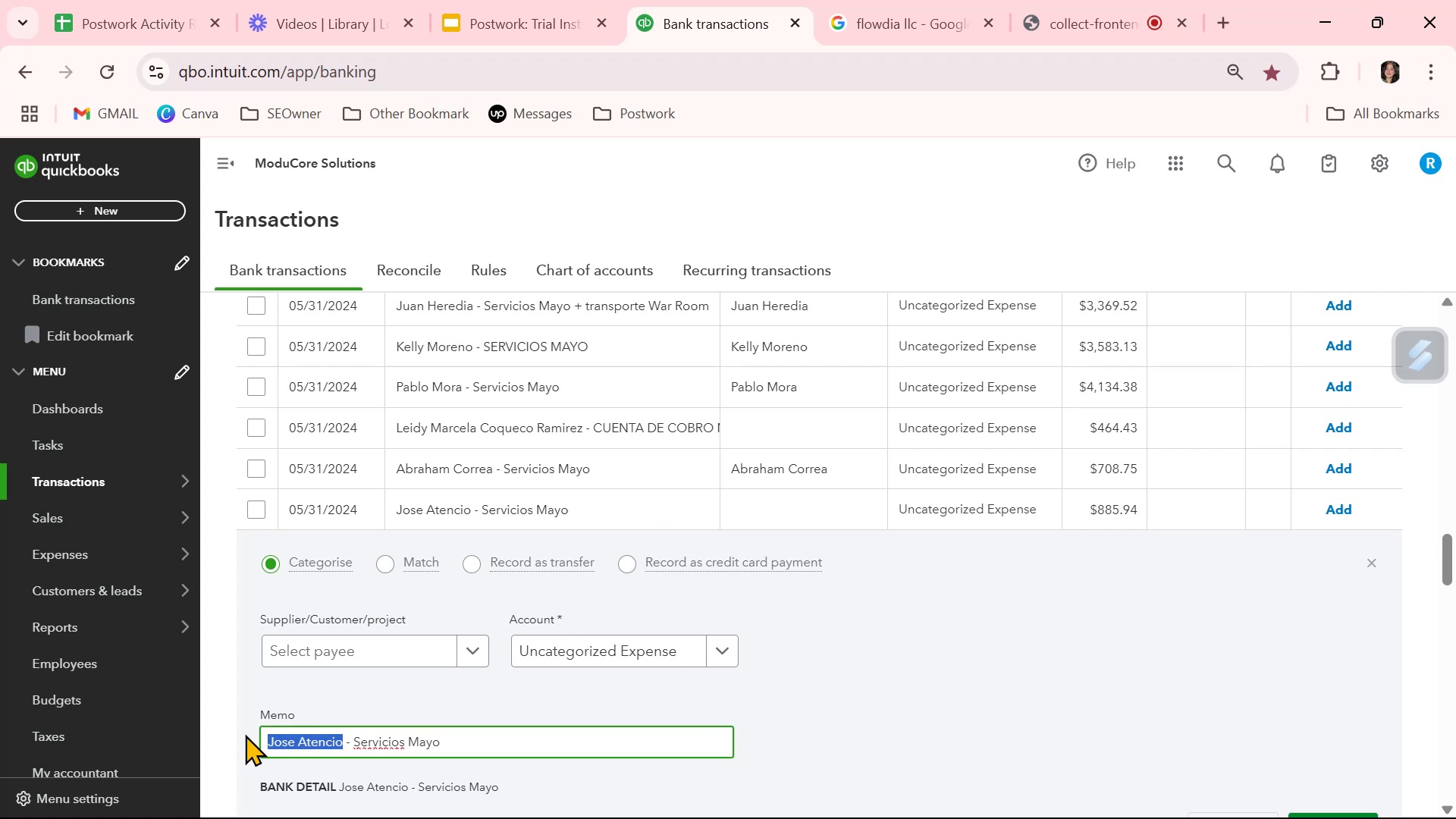 
key(Control+C)
 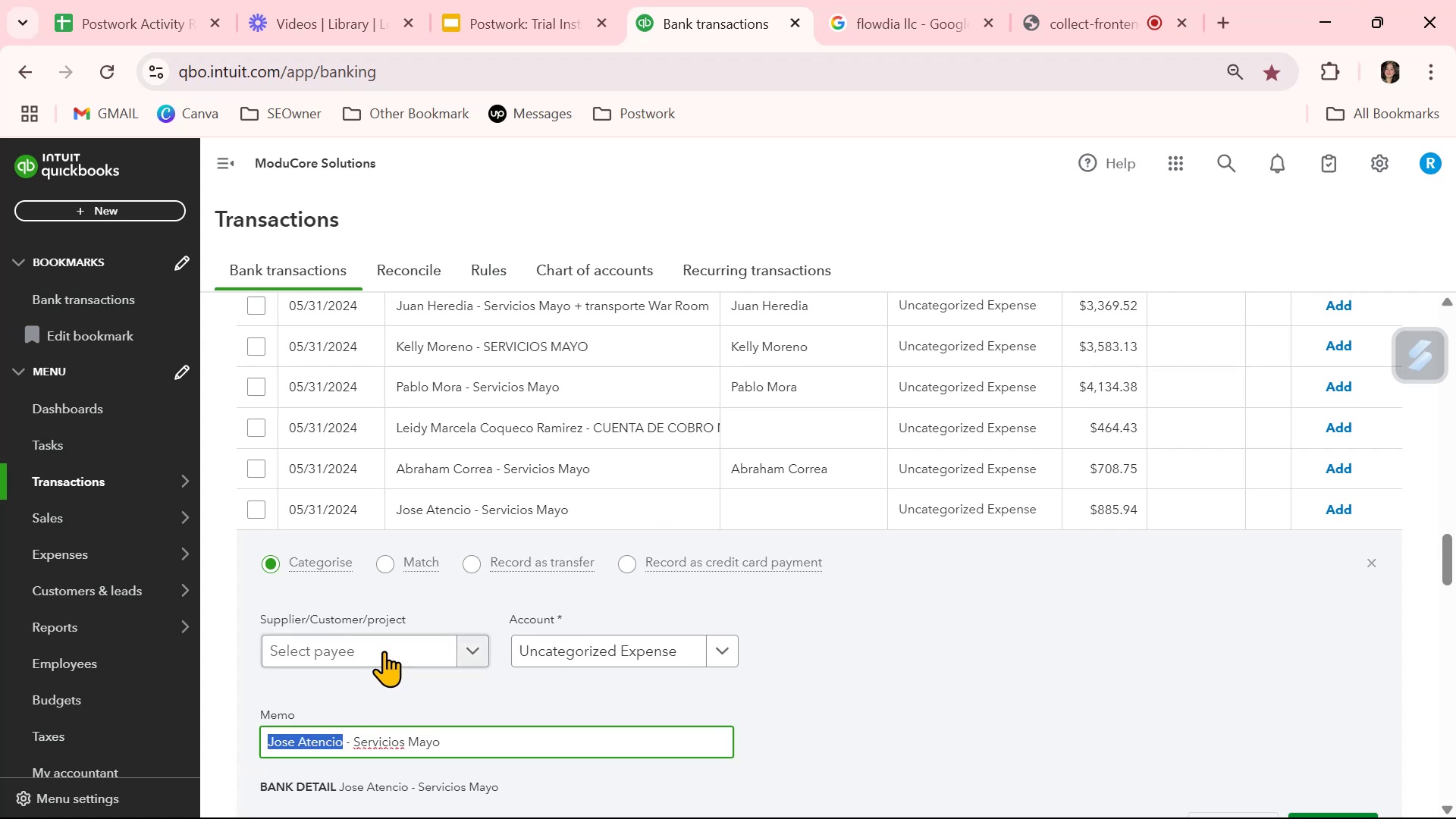 
left_click([388, 648])
 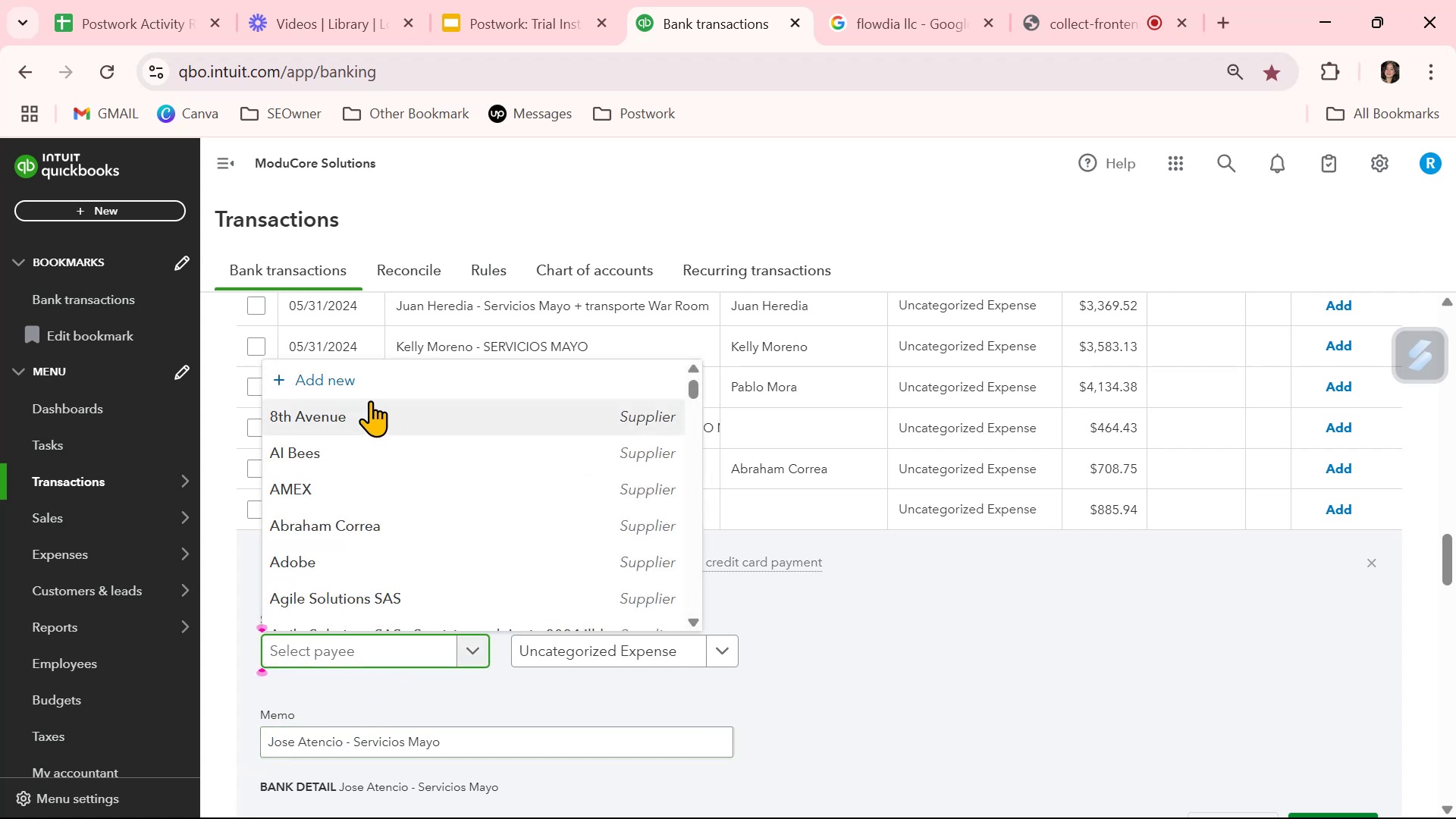 
left_click([381, 381])
 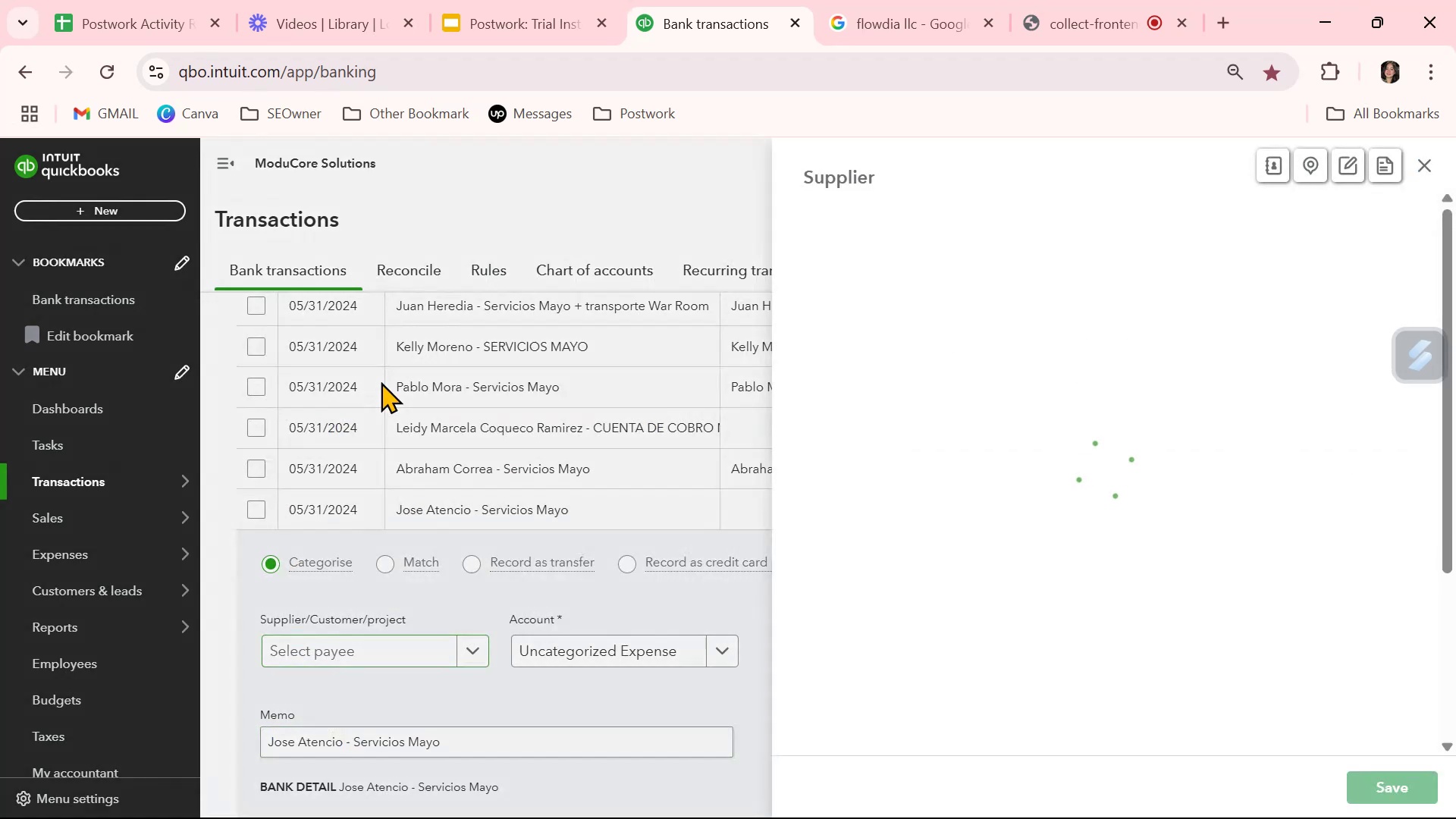 
key(Control+ControlLeft)
 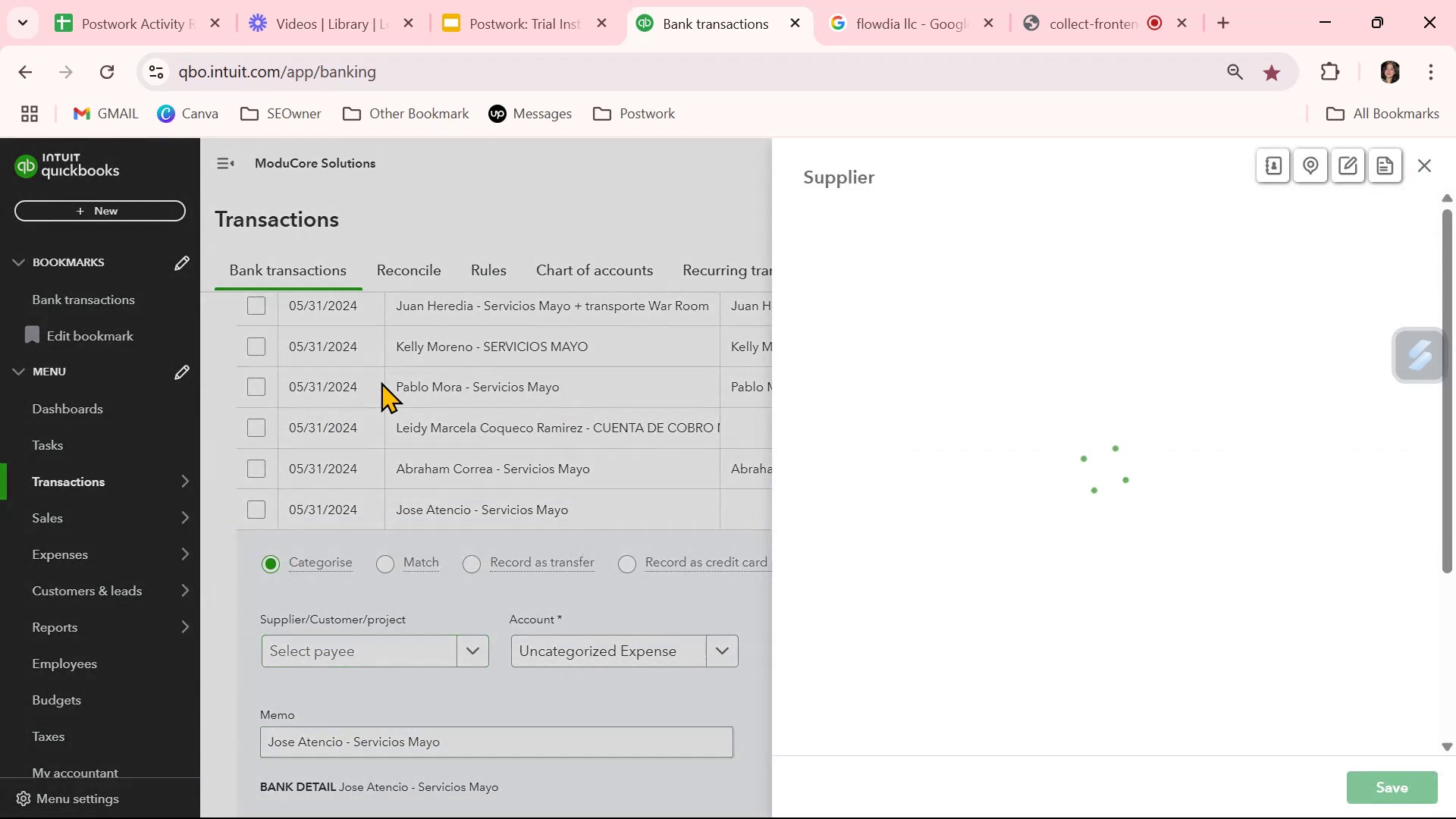 
key(Control+V)
 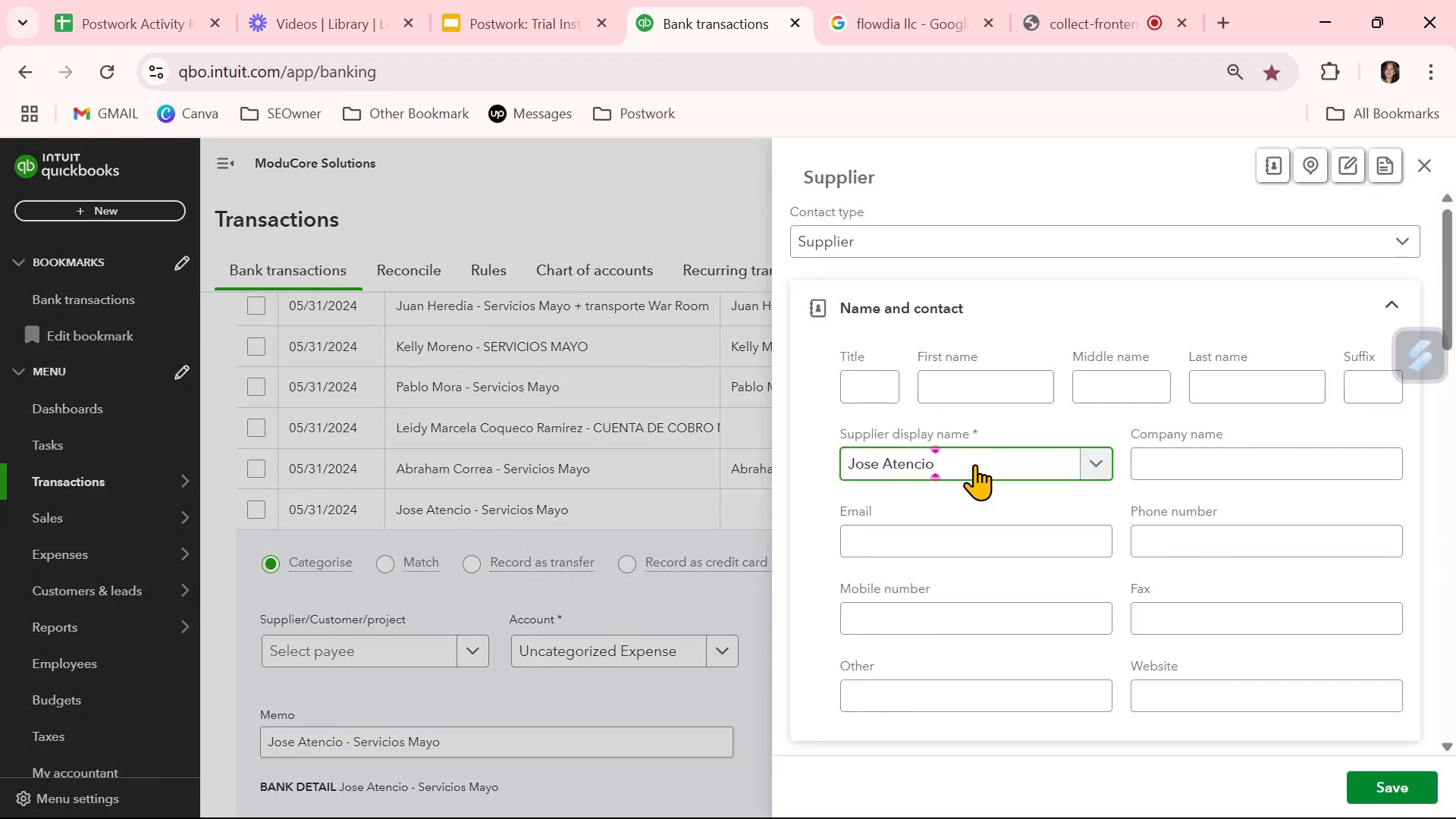 
left_click([1277, 469])
 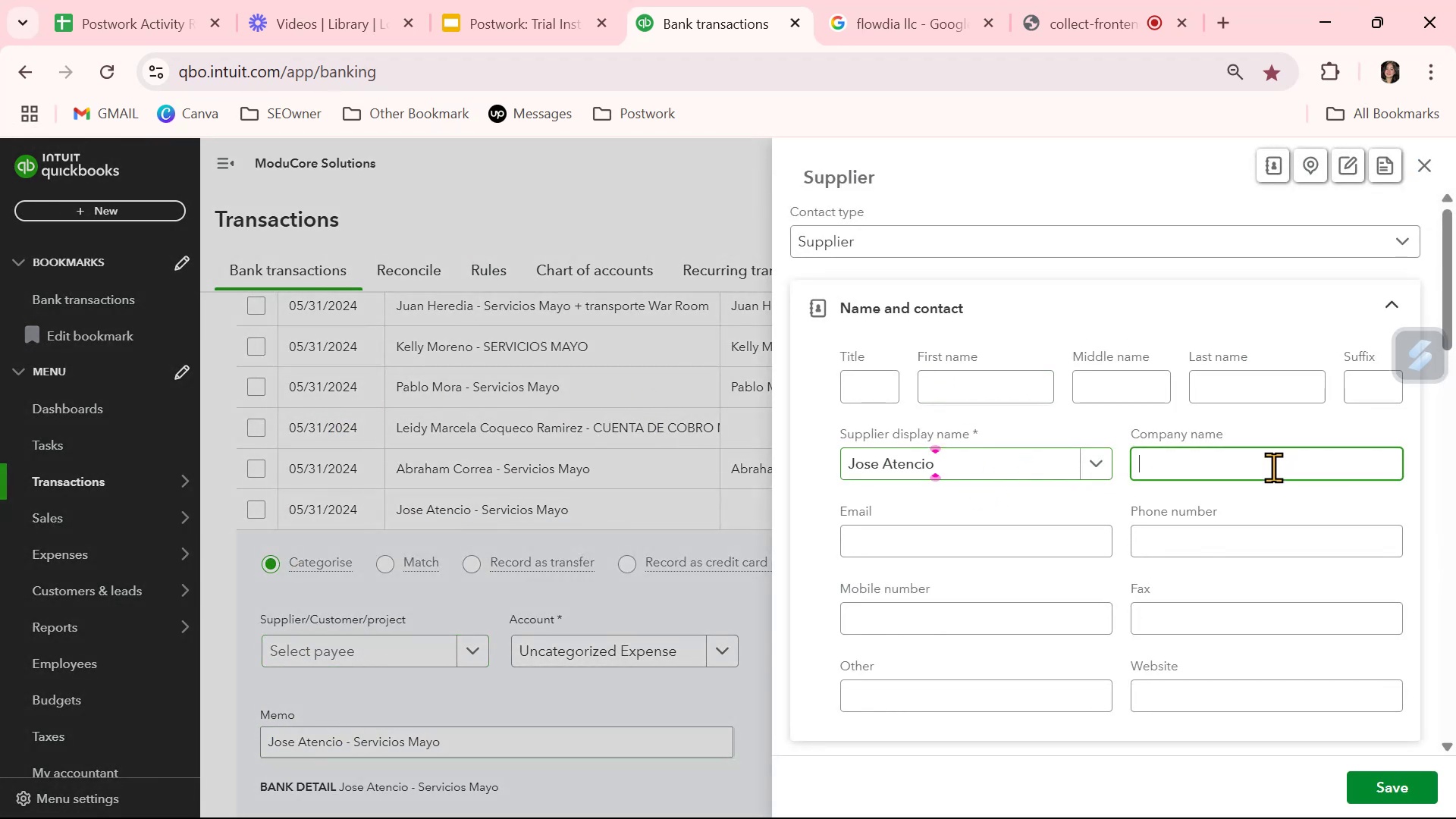 
key(Control+ControlLeft)
 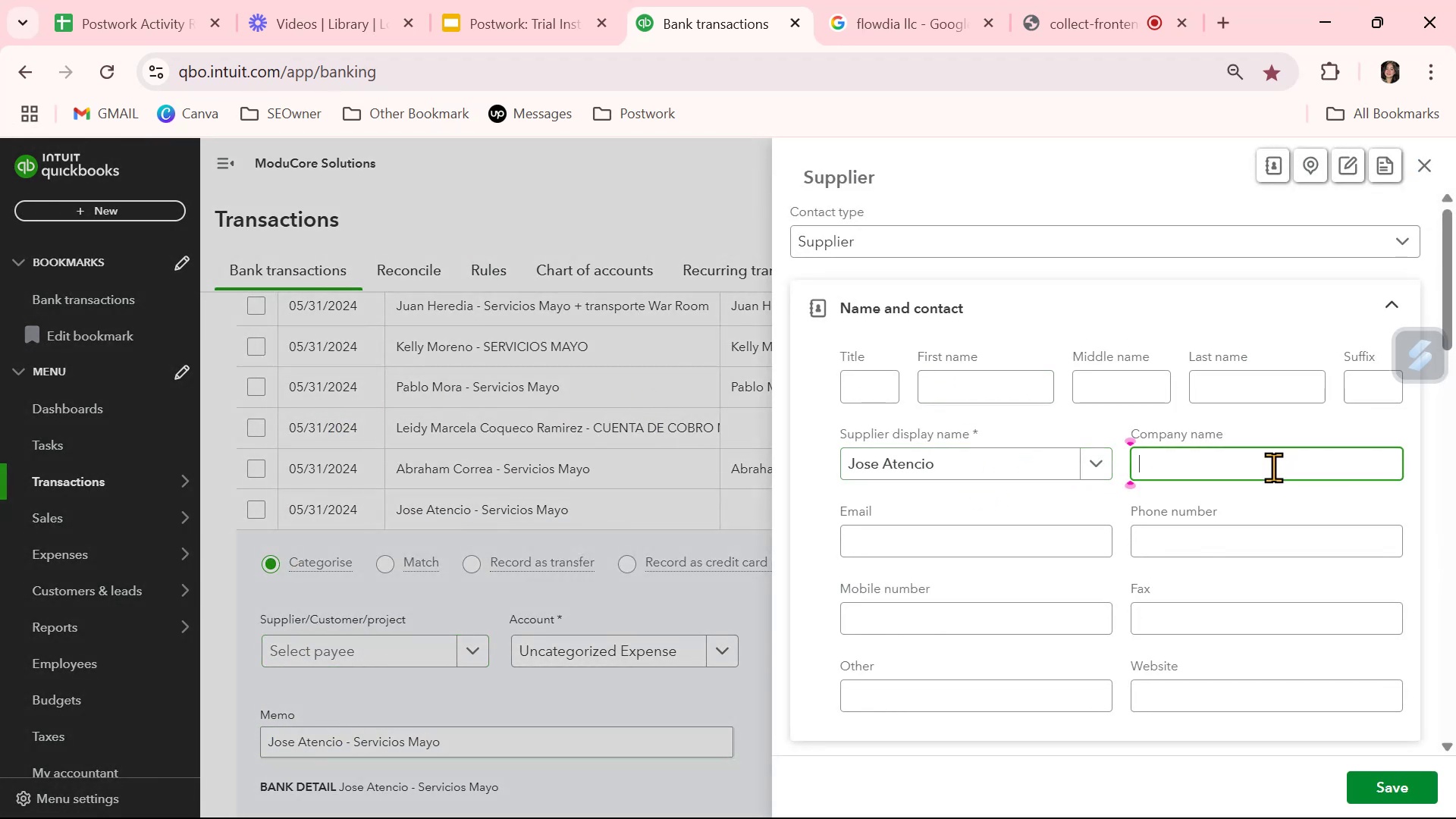 
key(Control+V)
 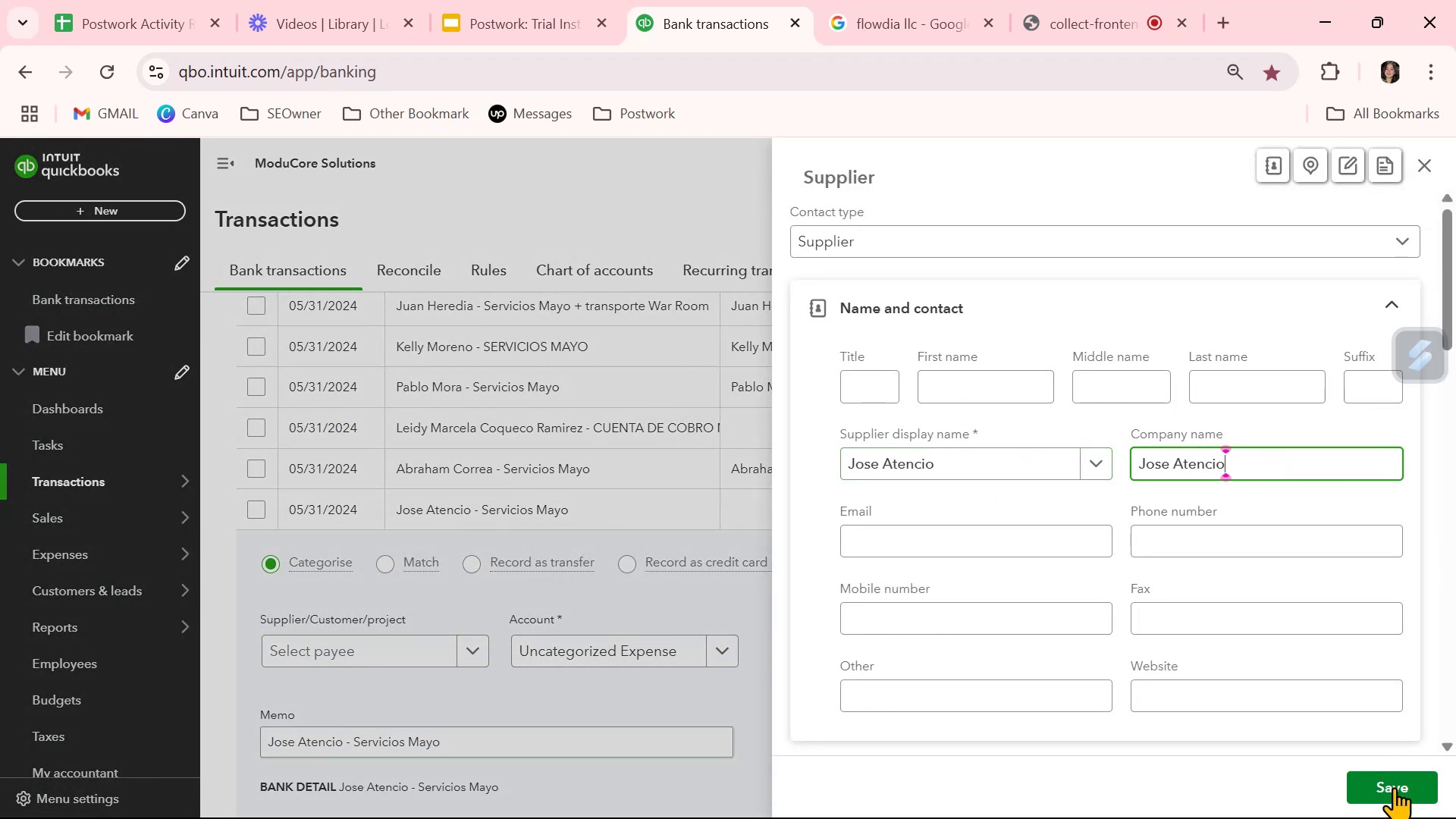 
left_click([1394, 789])
 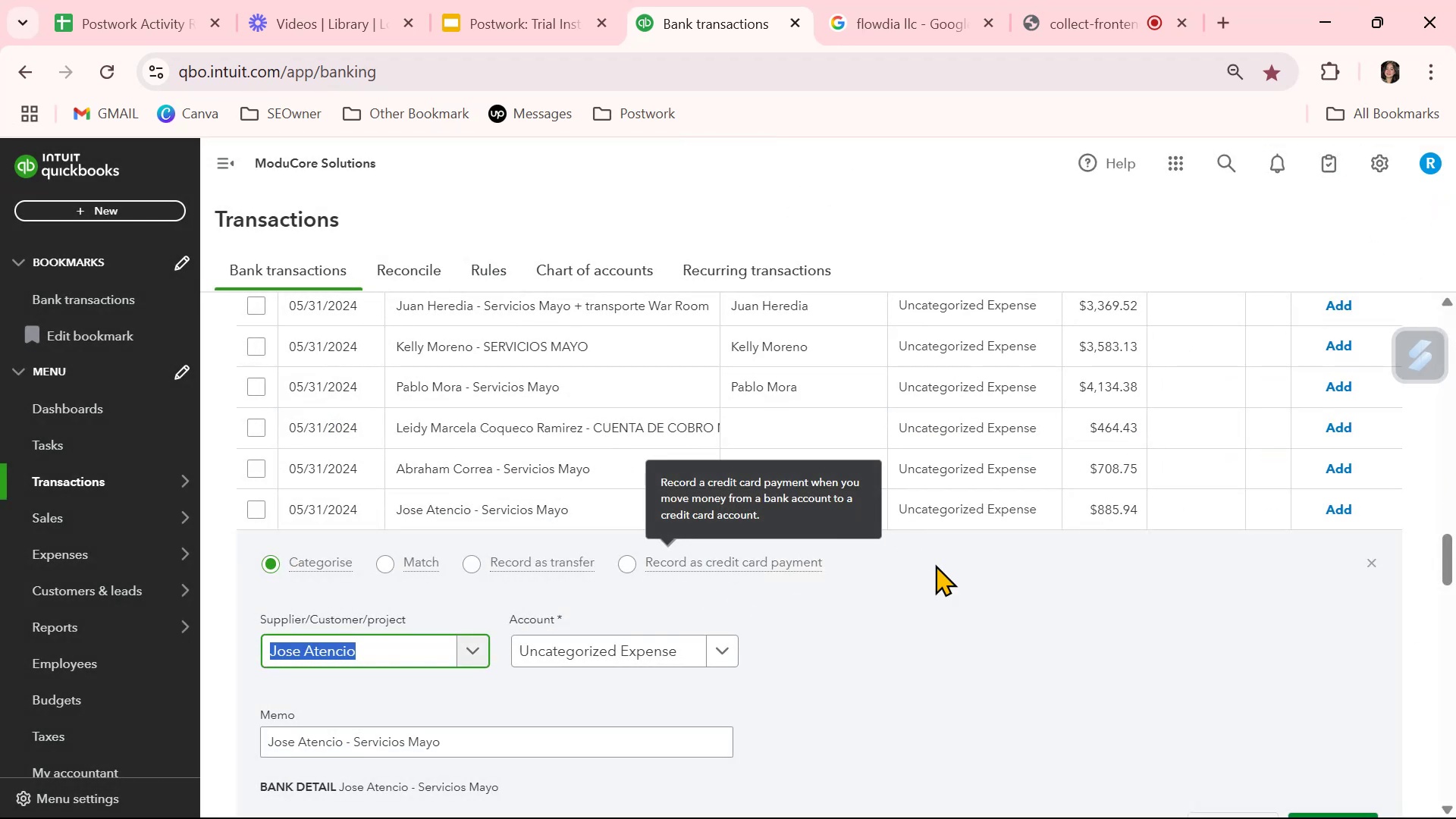 
left_click([1369, 564])
 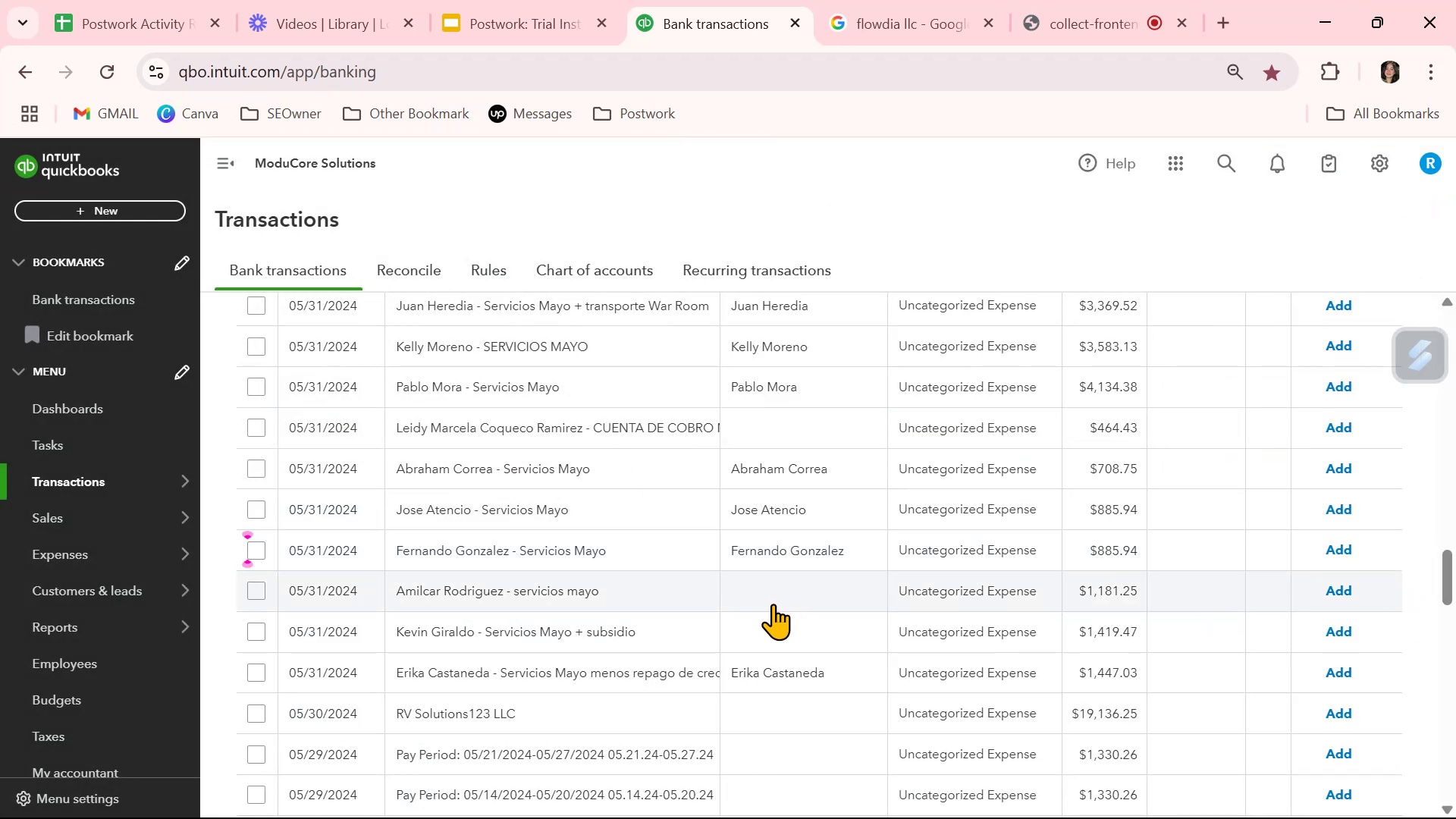 
left_click([772, 588])
 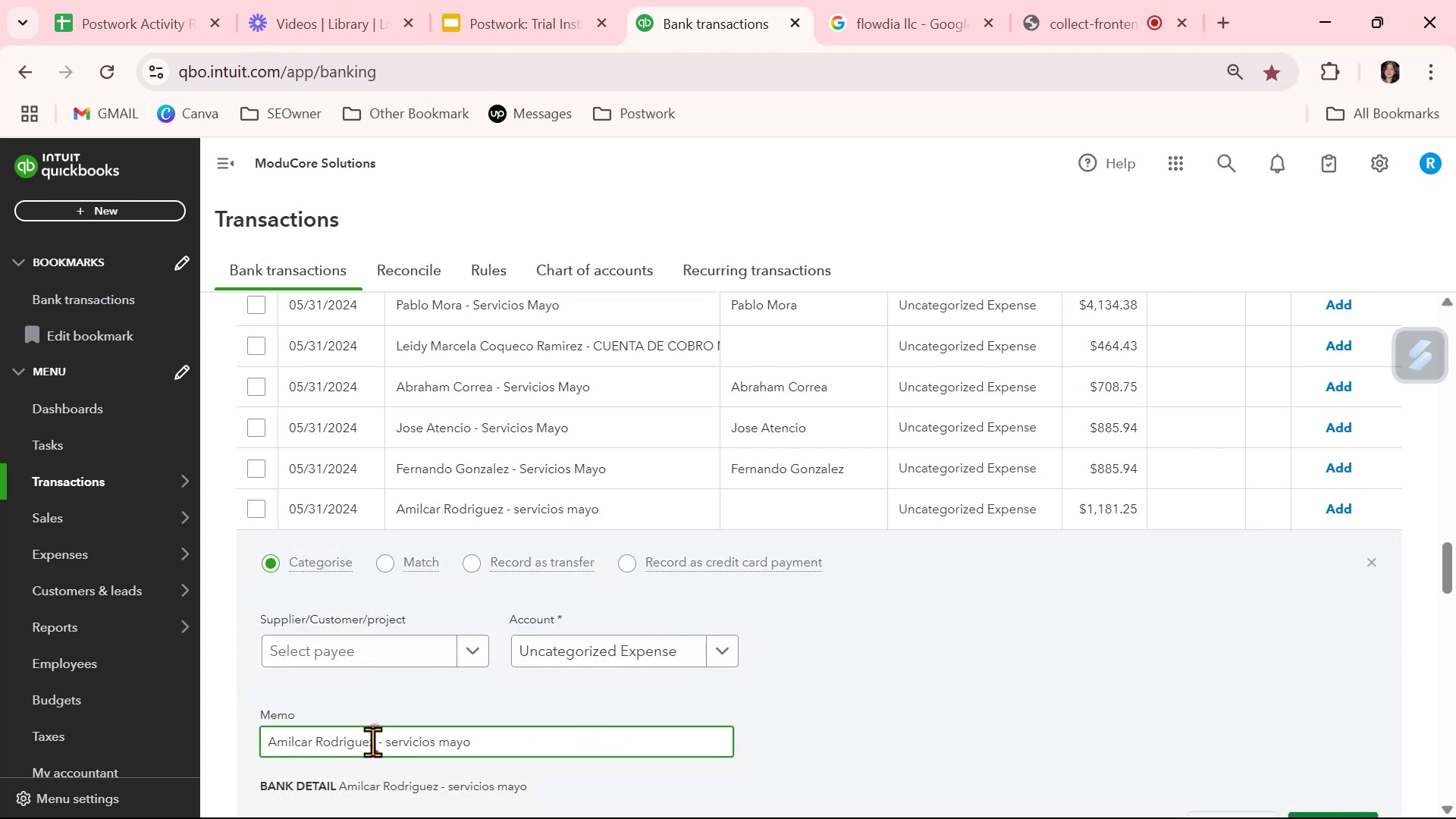 
key(Control+ControlLeft)
 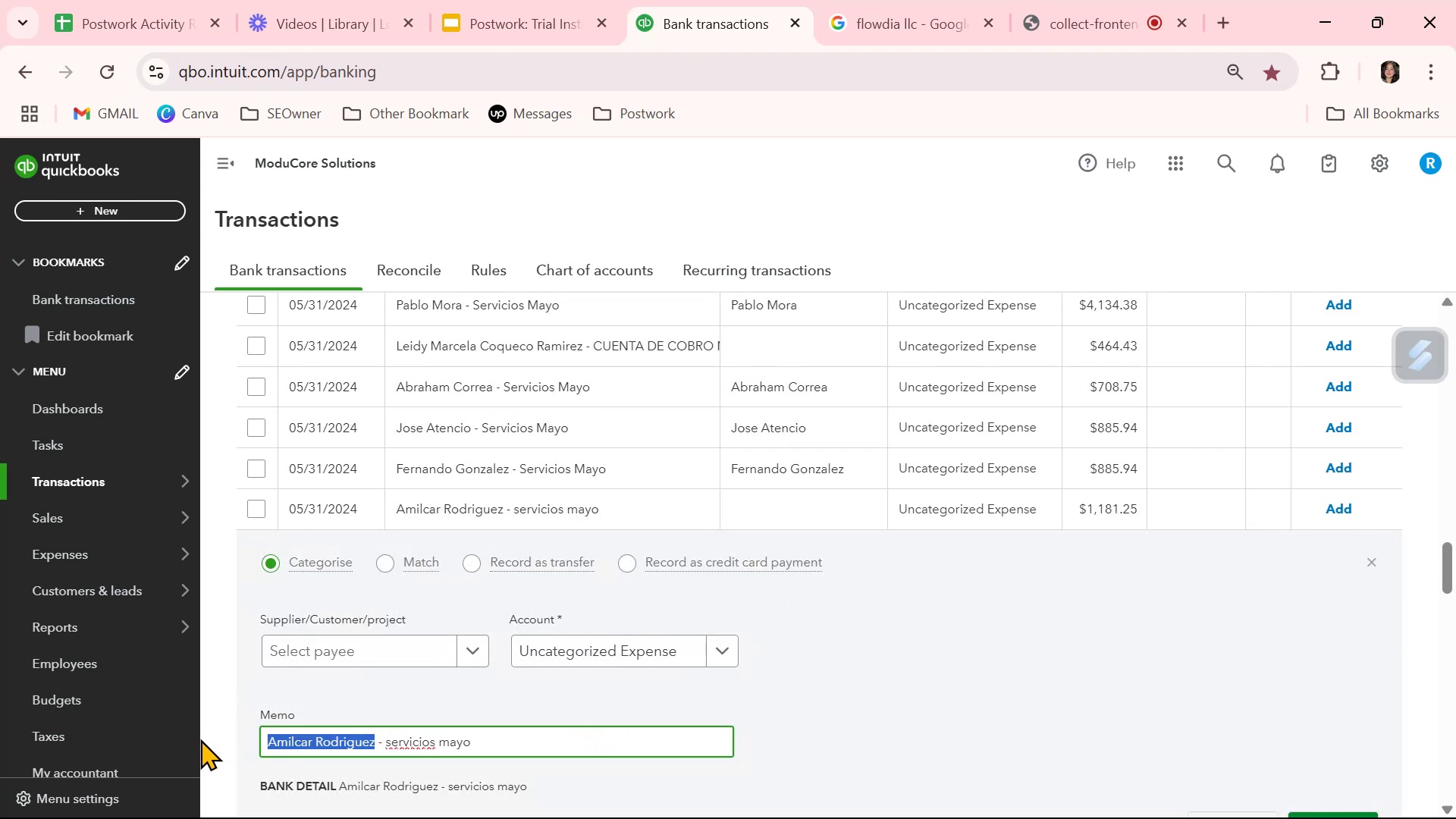 
key(Control+C)
 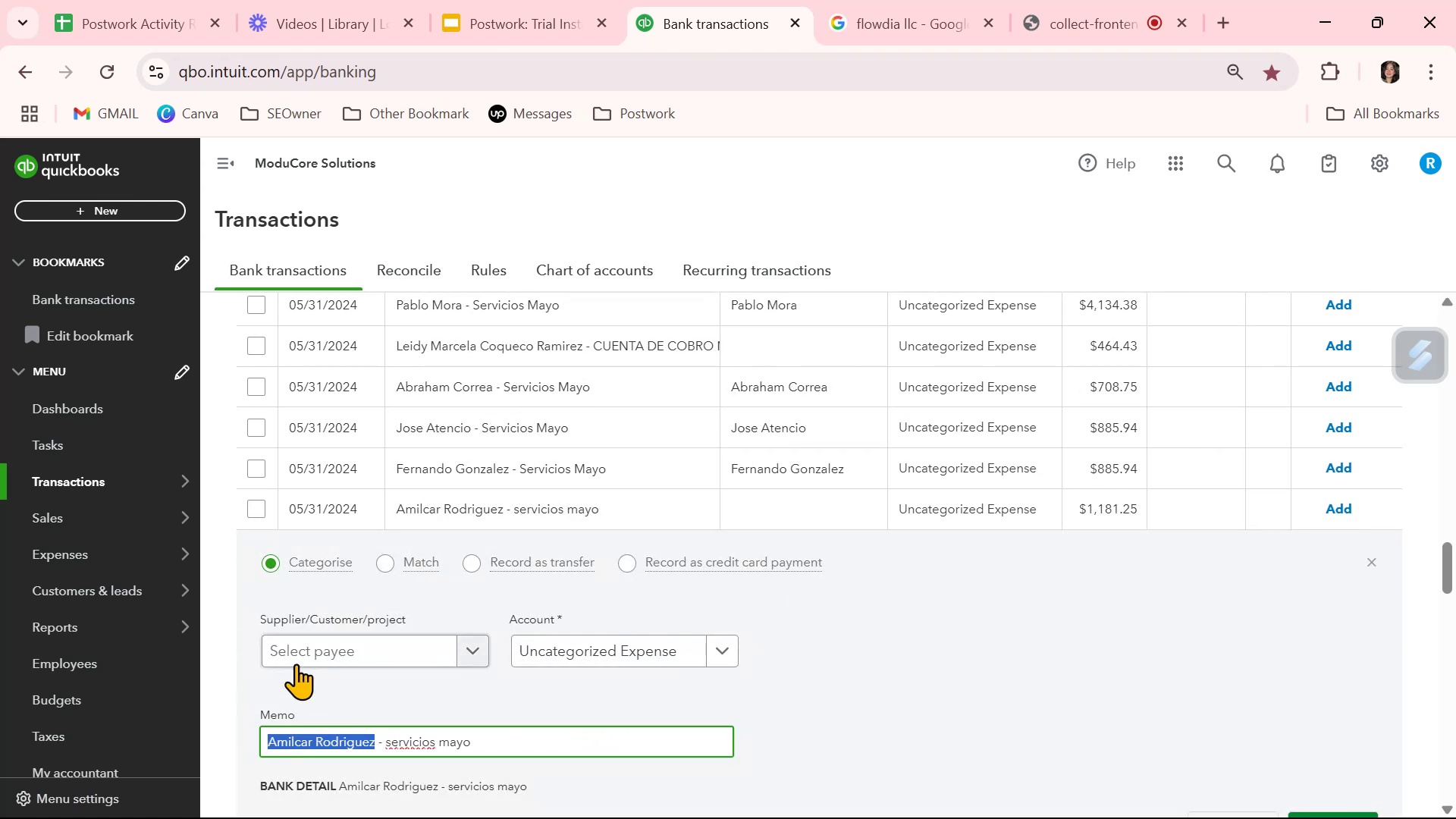 
left_click([299, 661])
 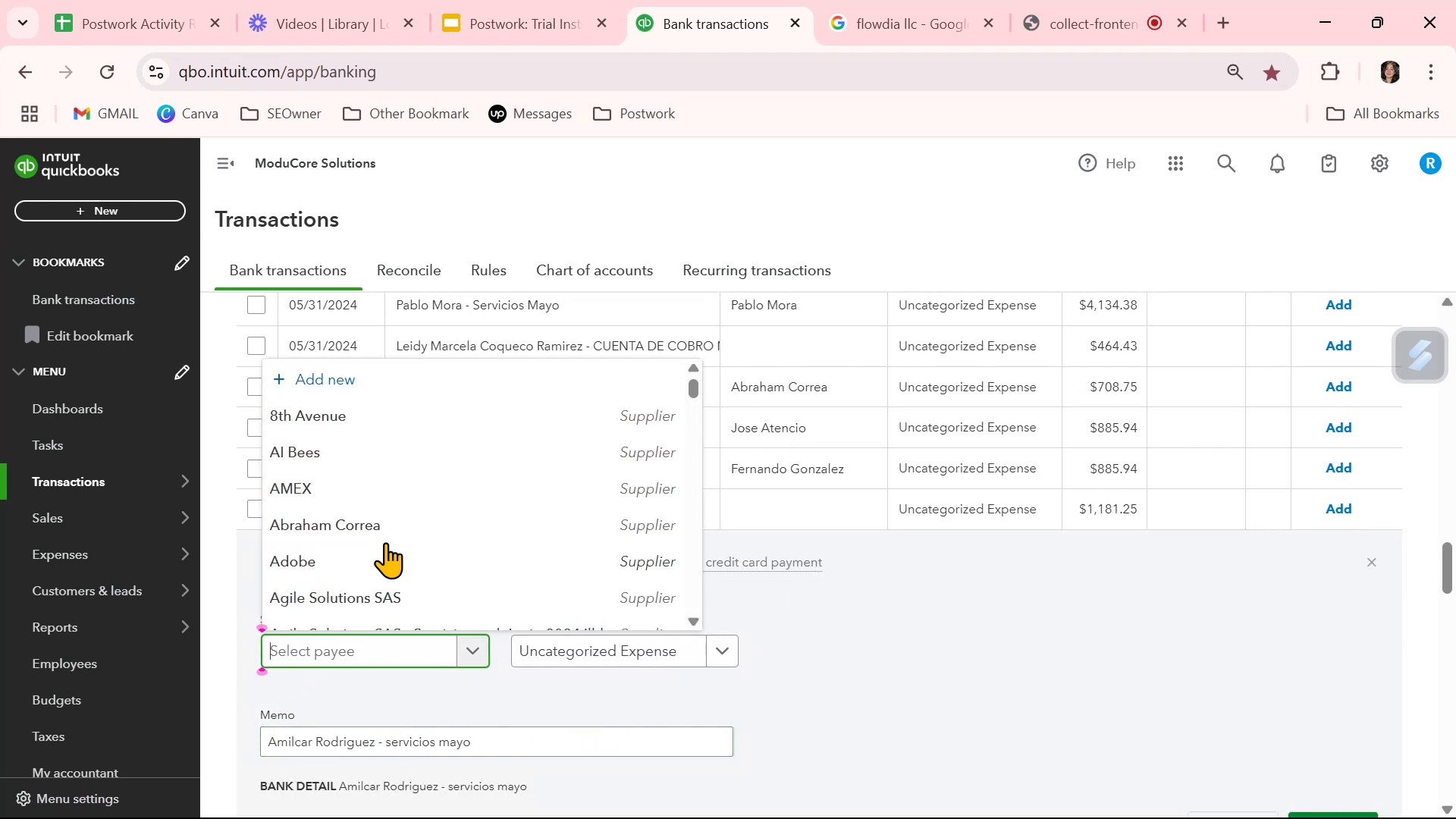 
left_click([401, 384])
 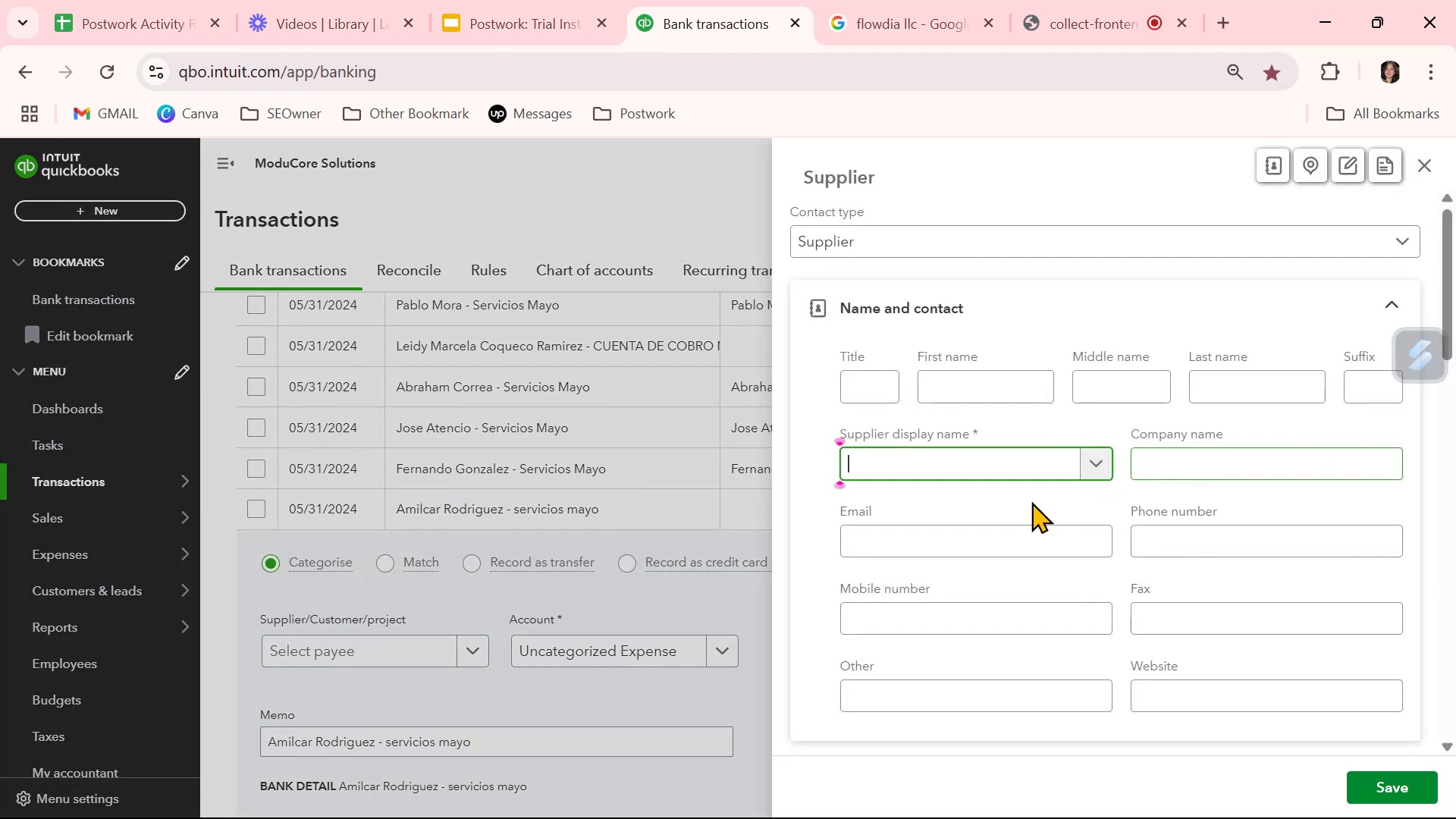 
key(Control+V)
 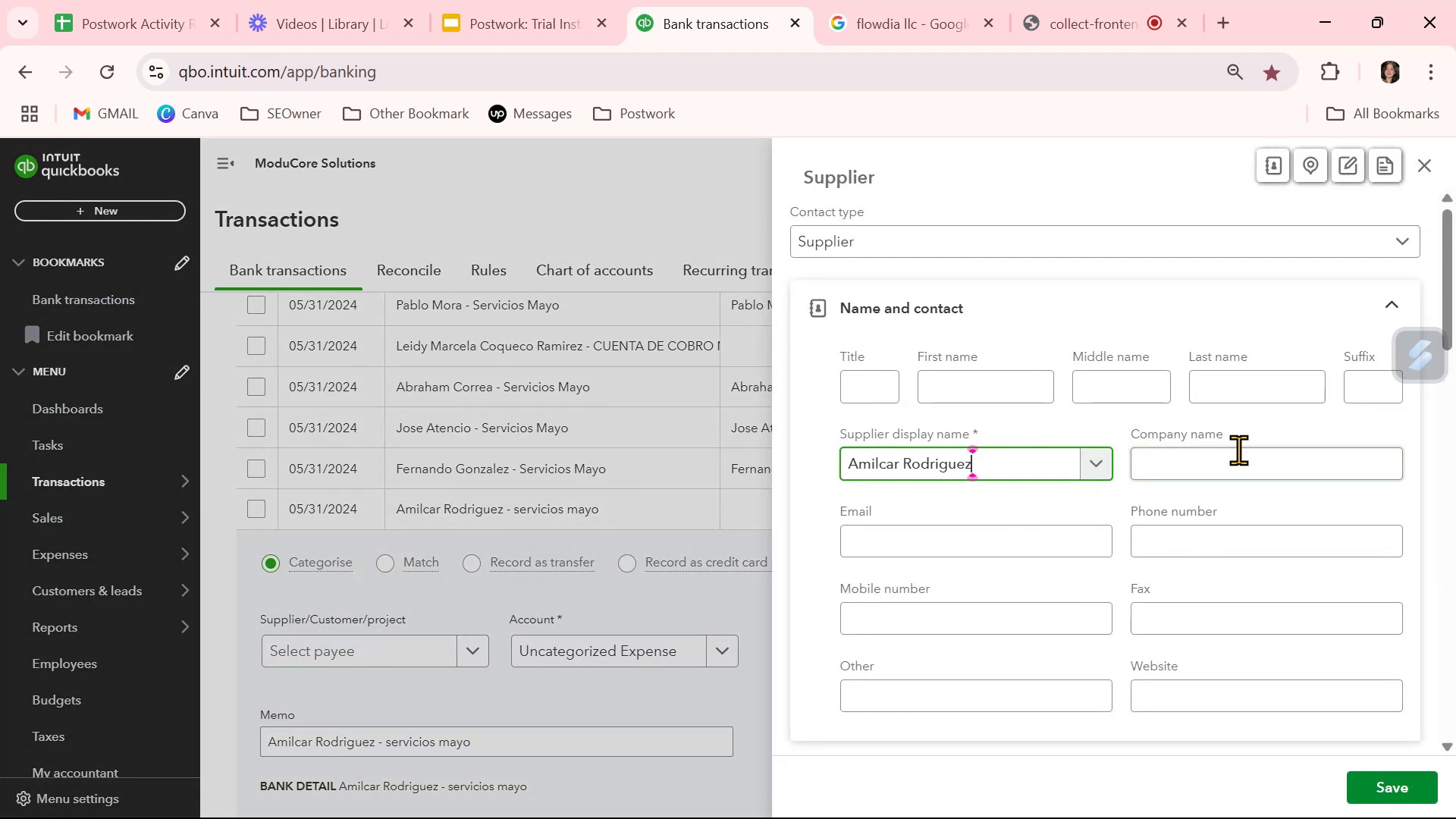 
left_click([1238, 450])
 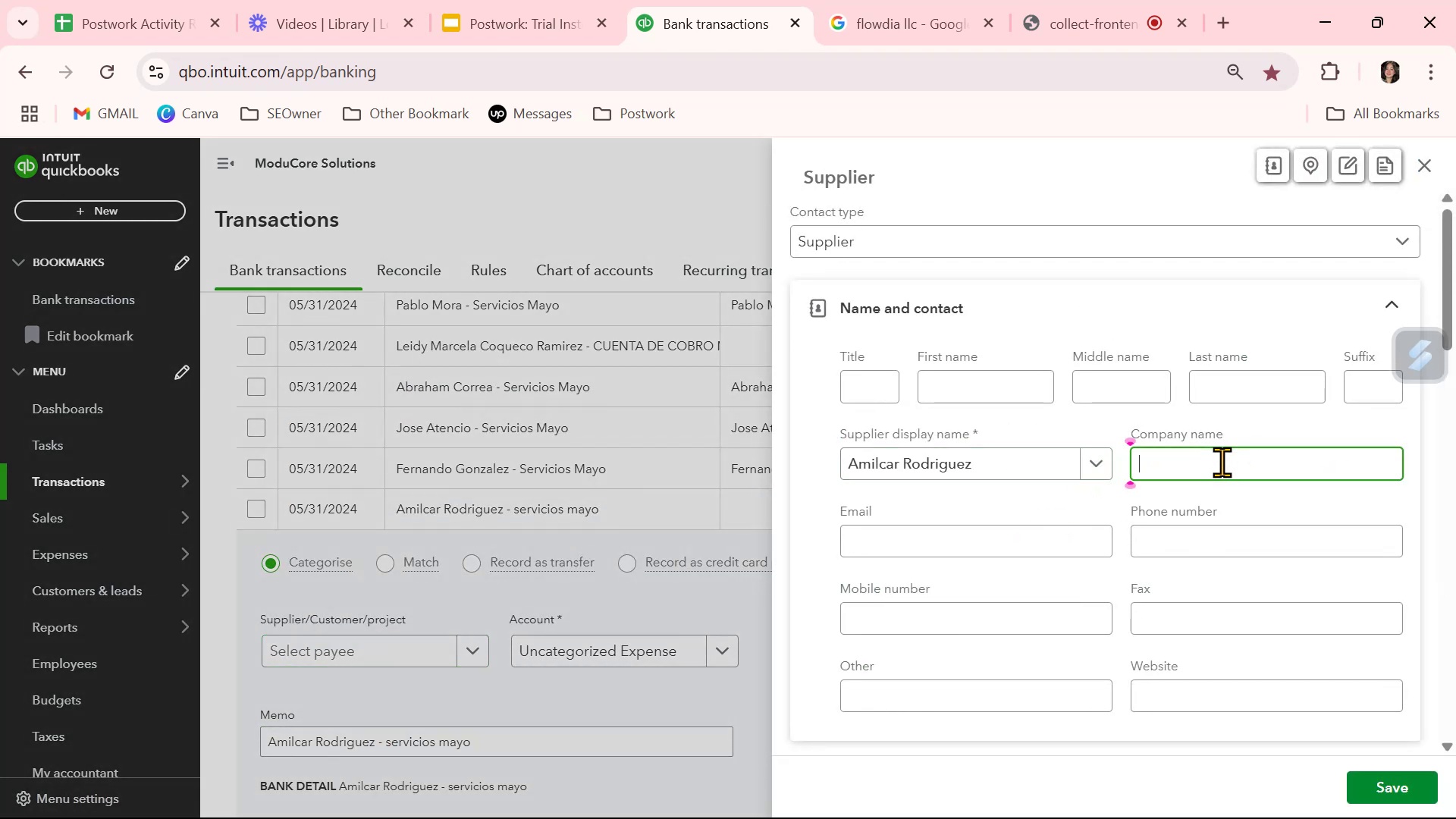 
key(Control+ControlLeft)
 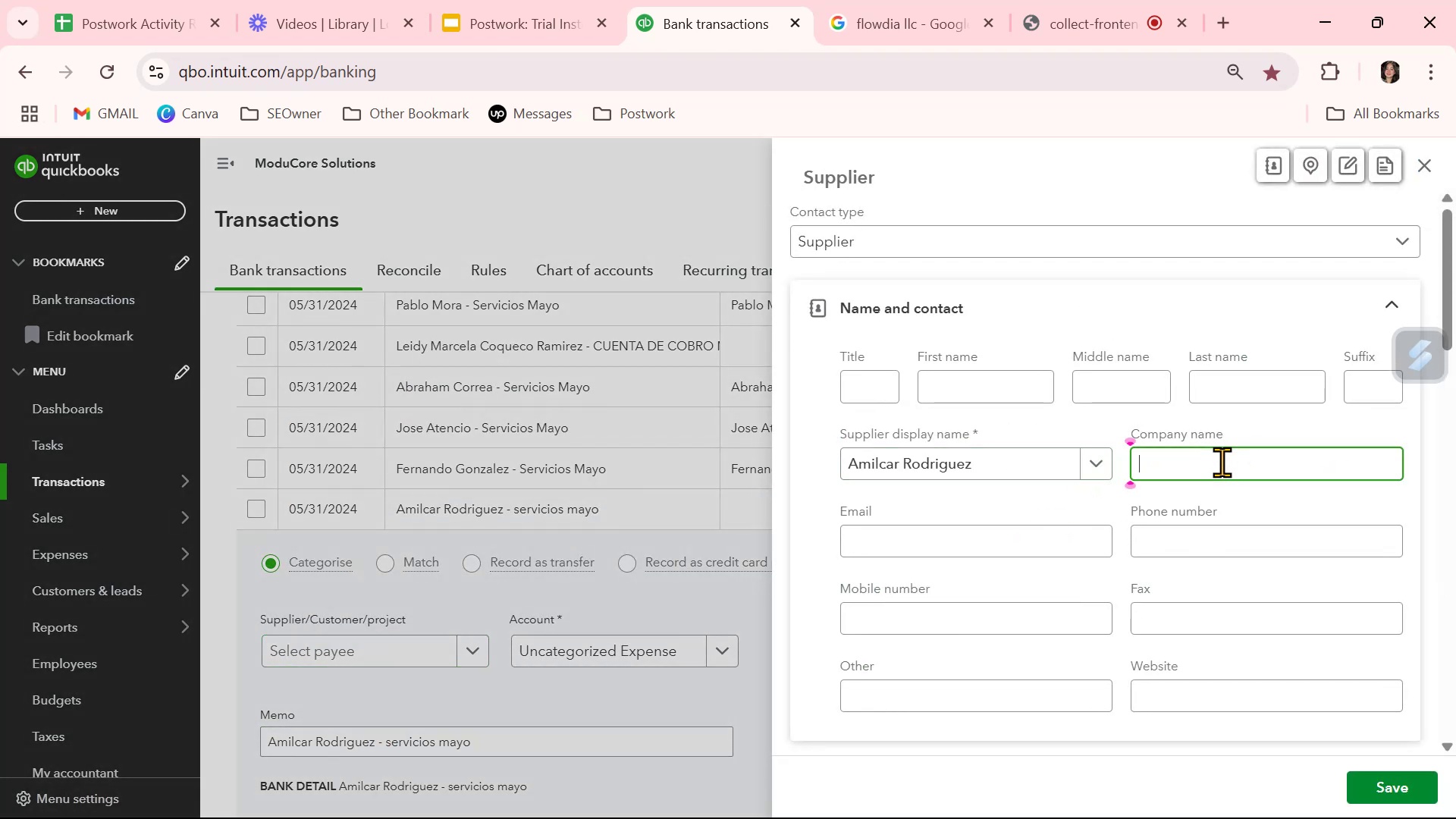 
key(Control+V)
 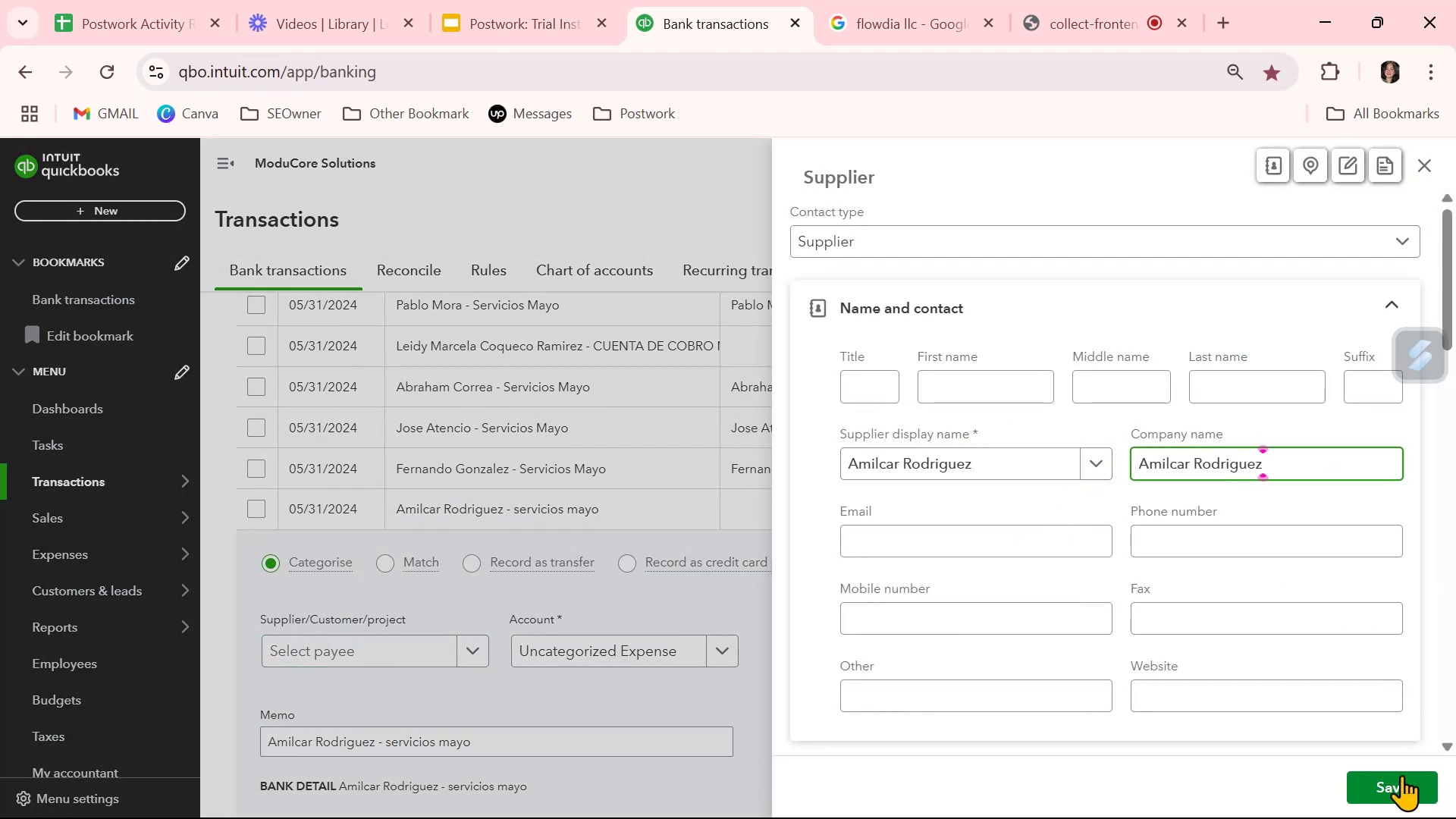 
left_click([1400, 788])
 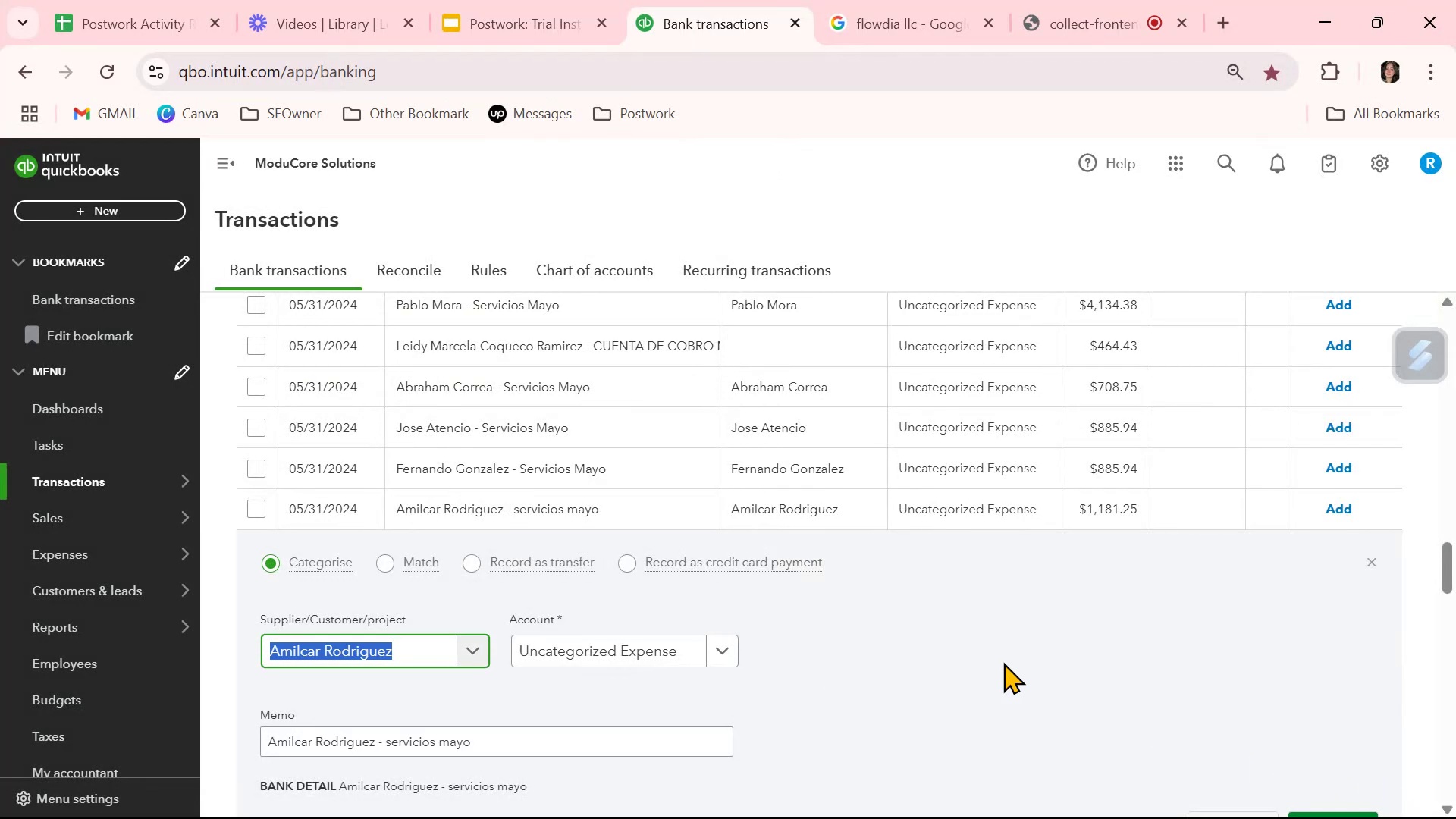 
left_click([1367, 560])
 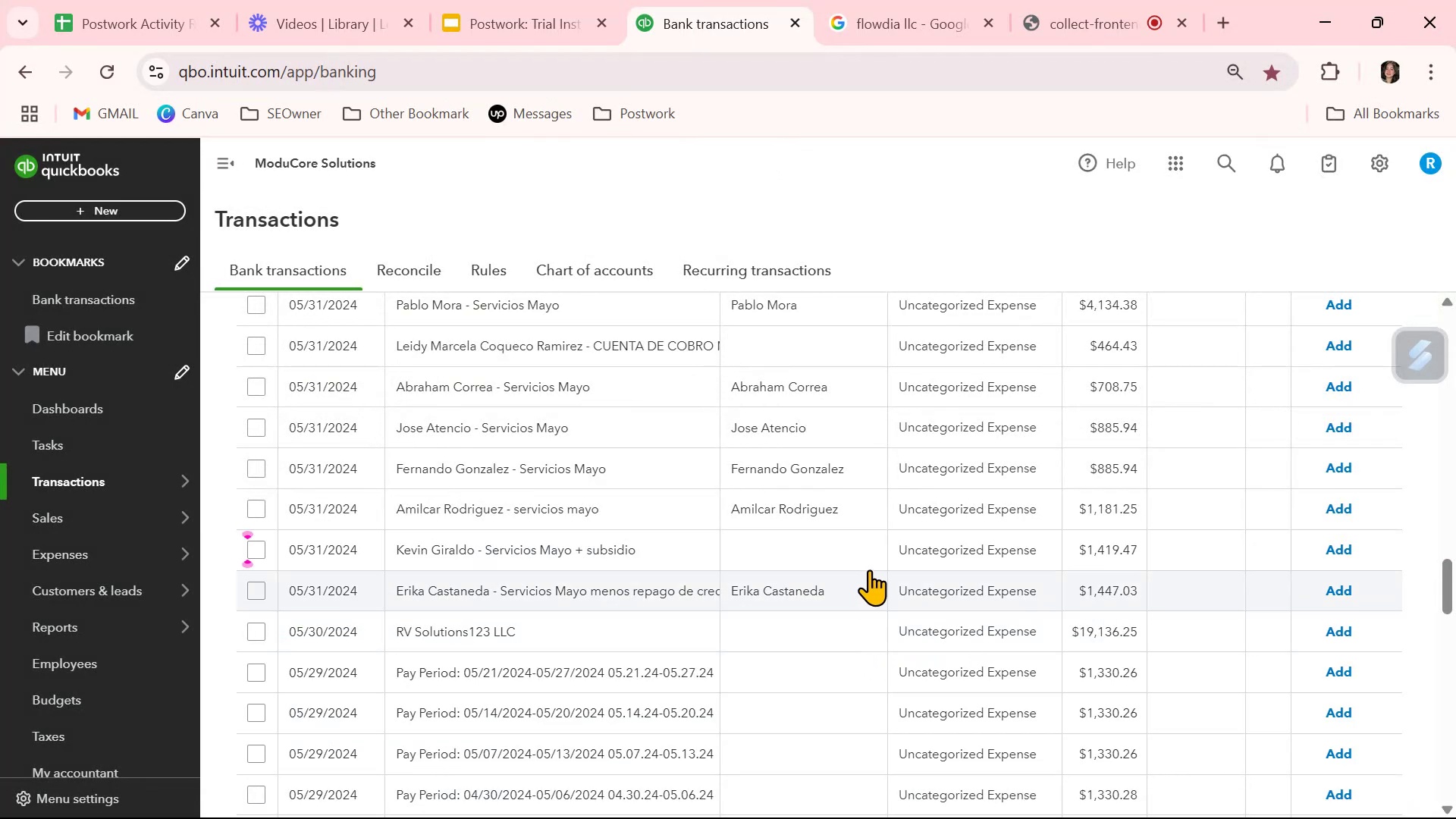 
left_click([869, 557])
 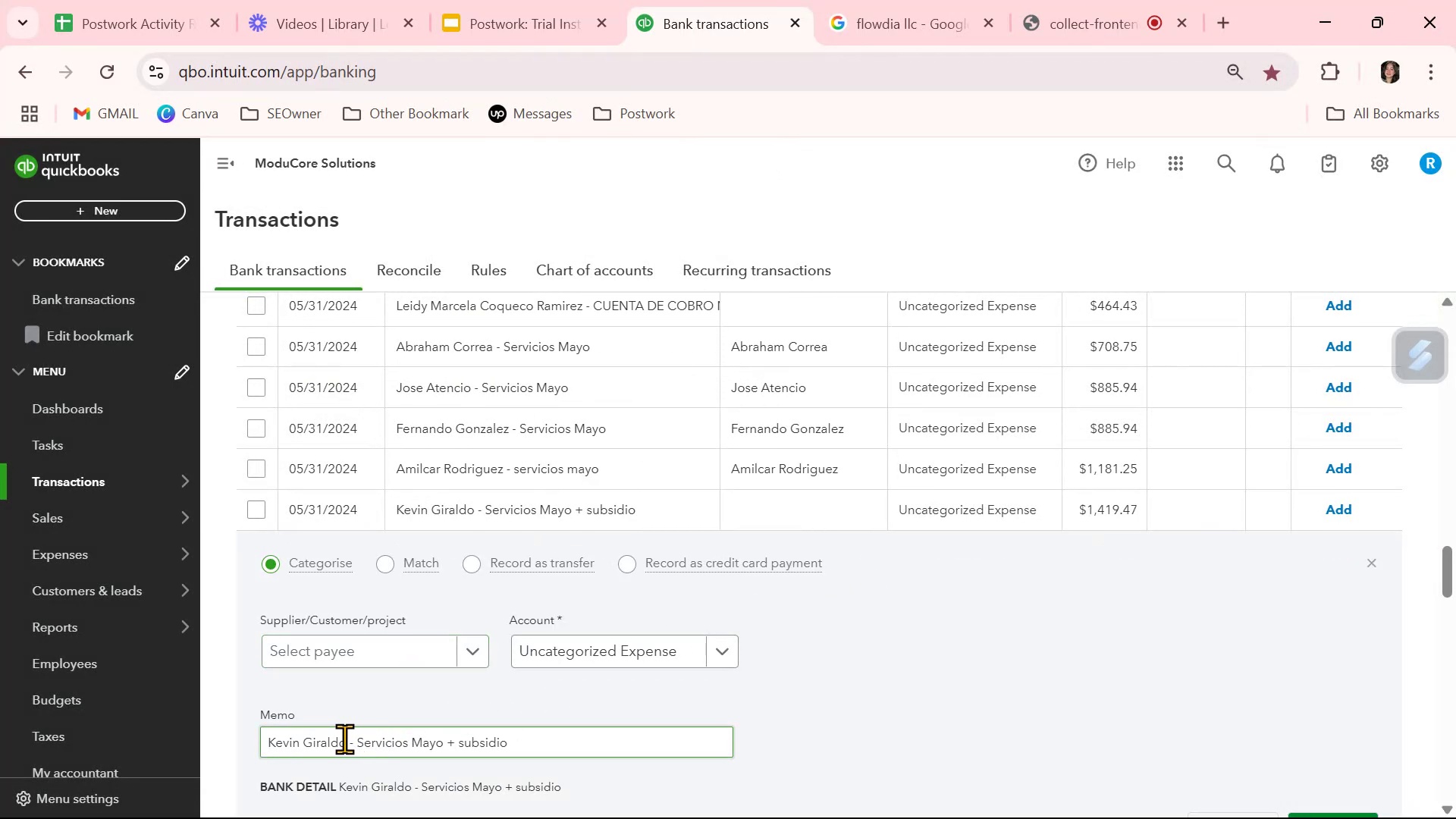 
key(Control+ControlLeft)
 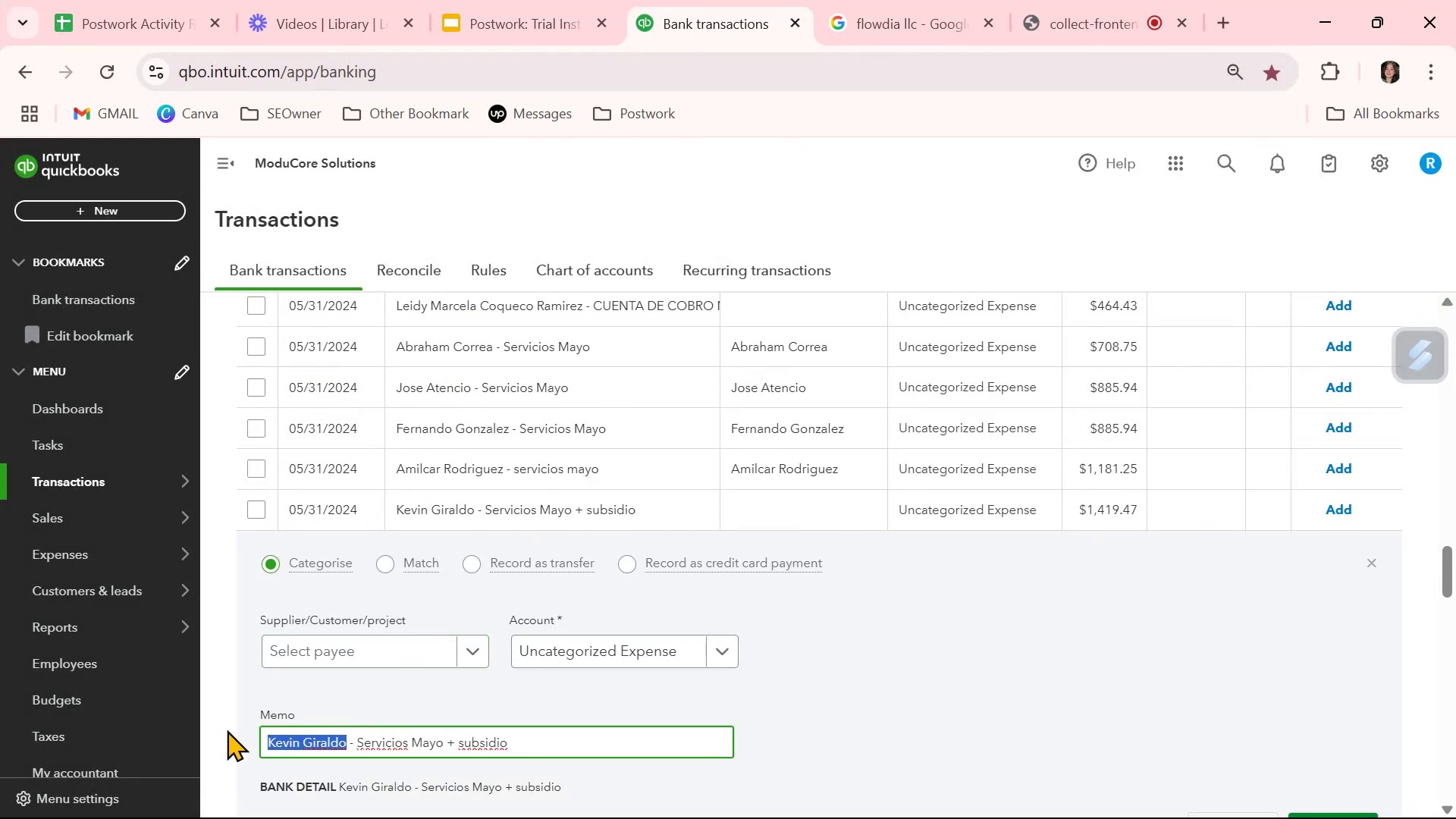 
key(Control+C)
 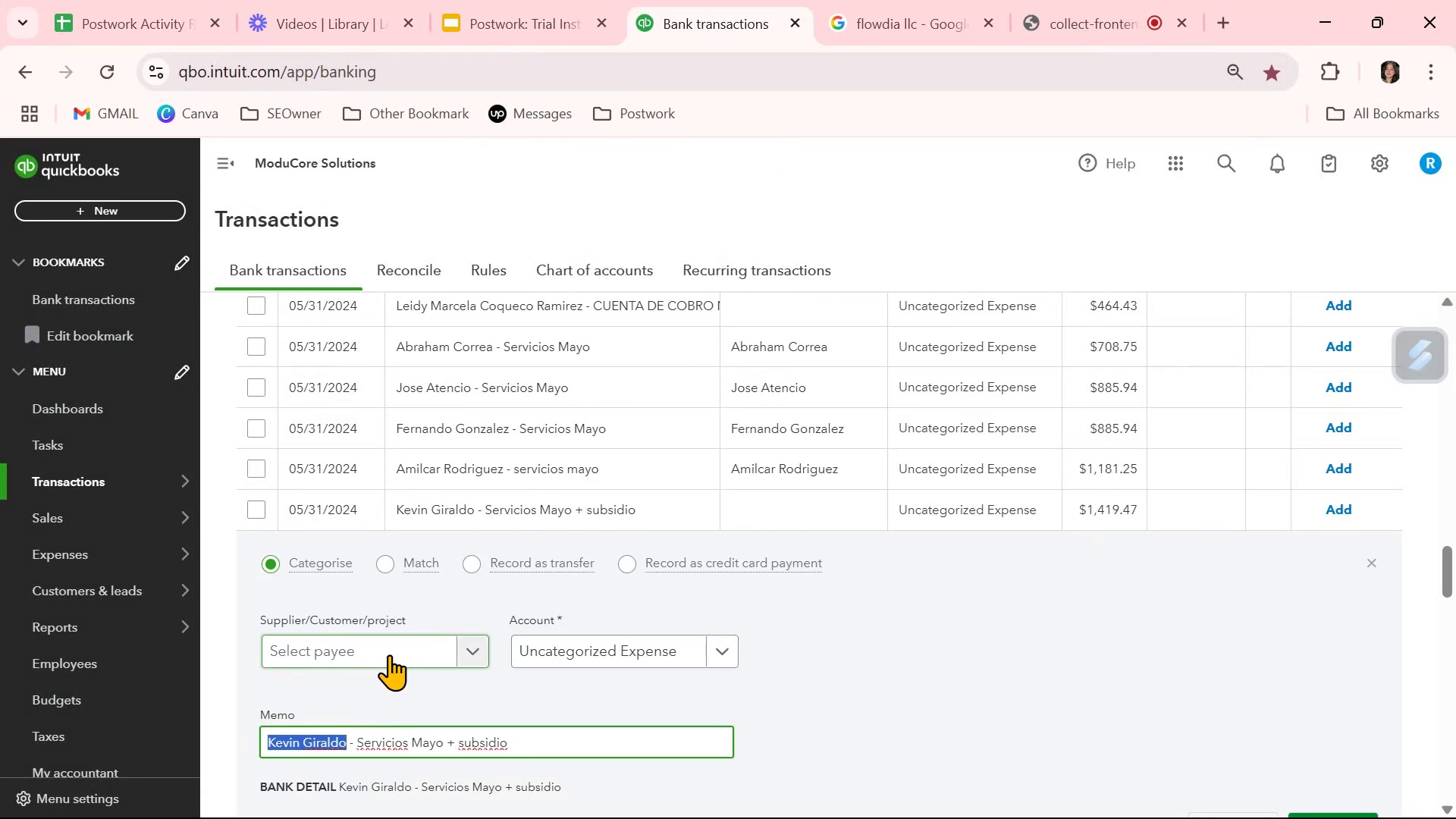 
left_click([389, 654])
 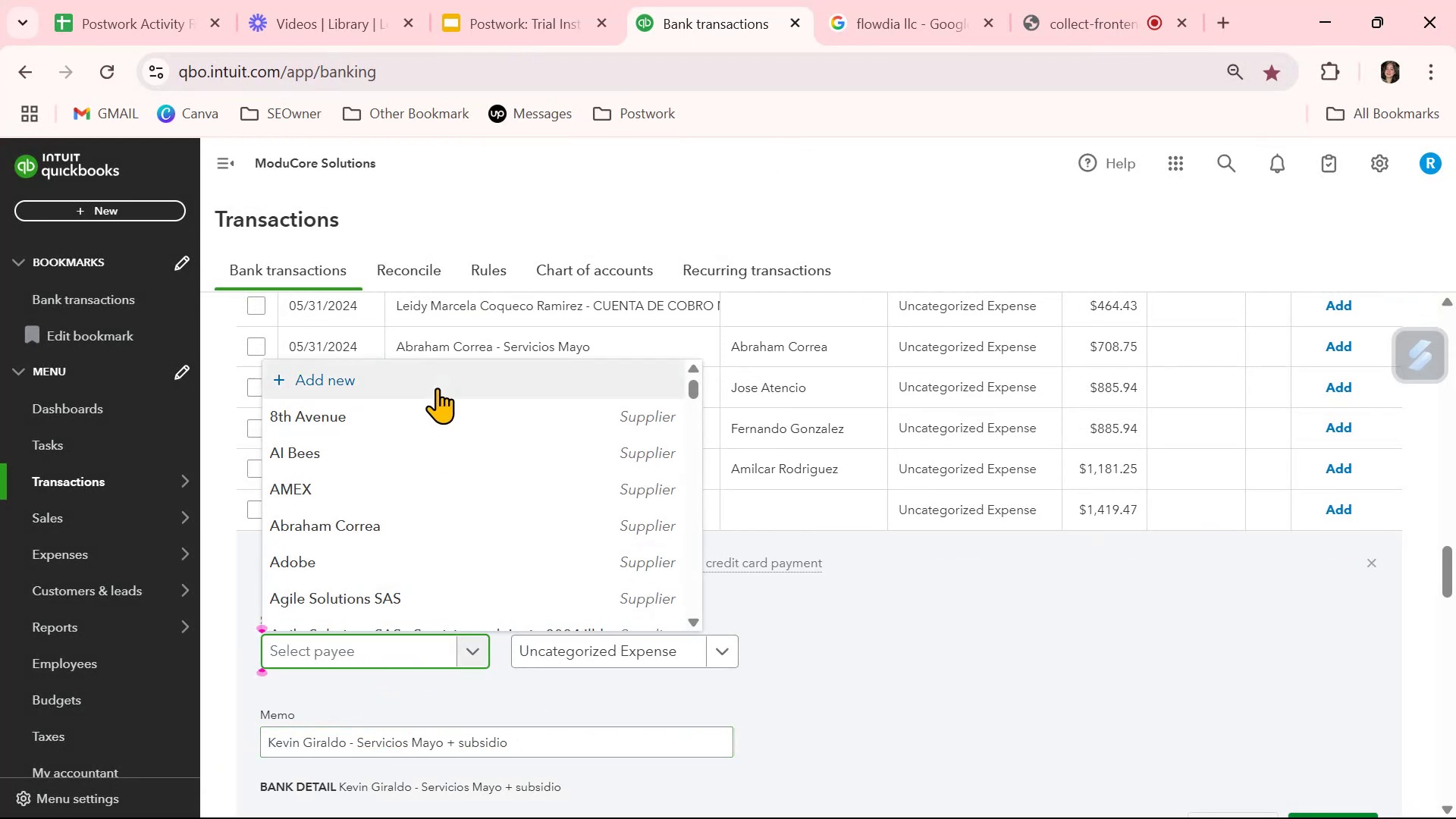 
left_click([437, 388])
 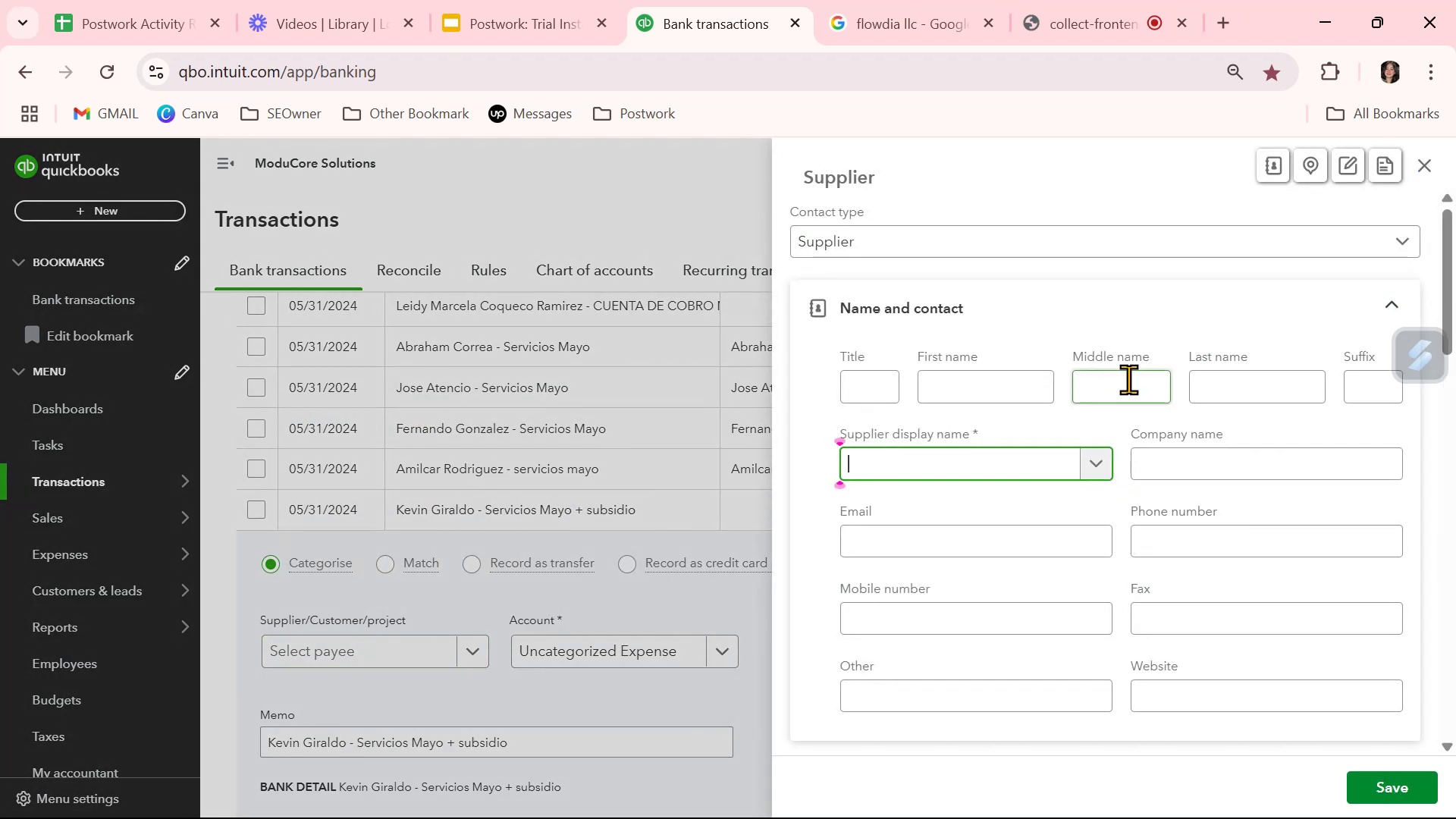 
key(Control+ControlLeft)
 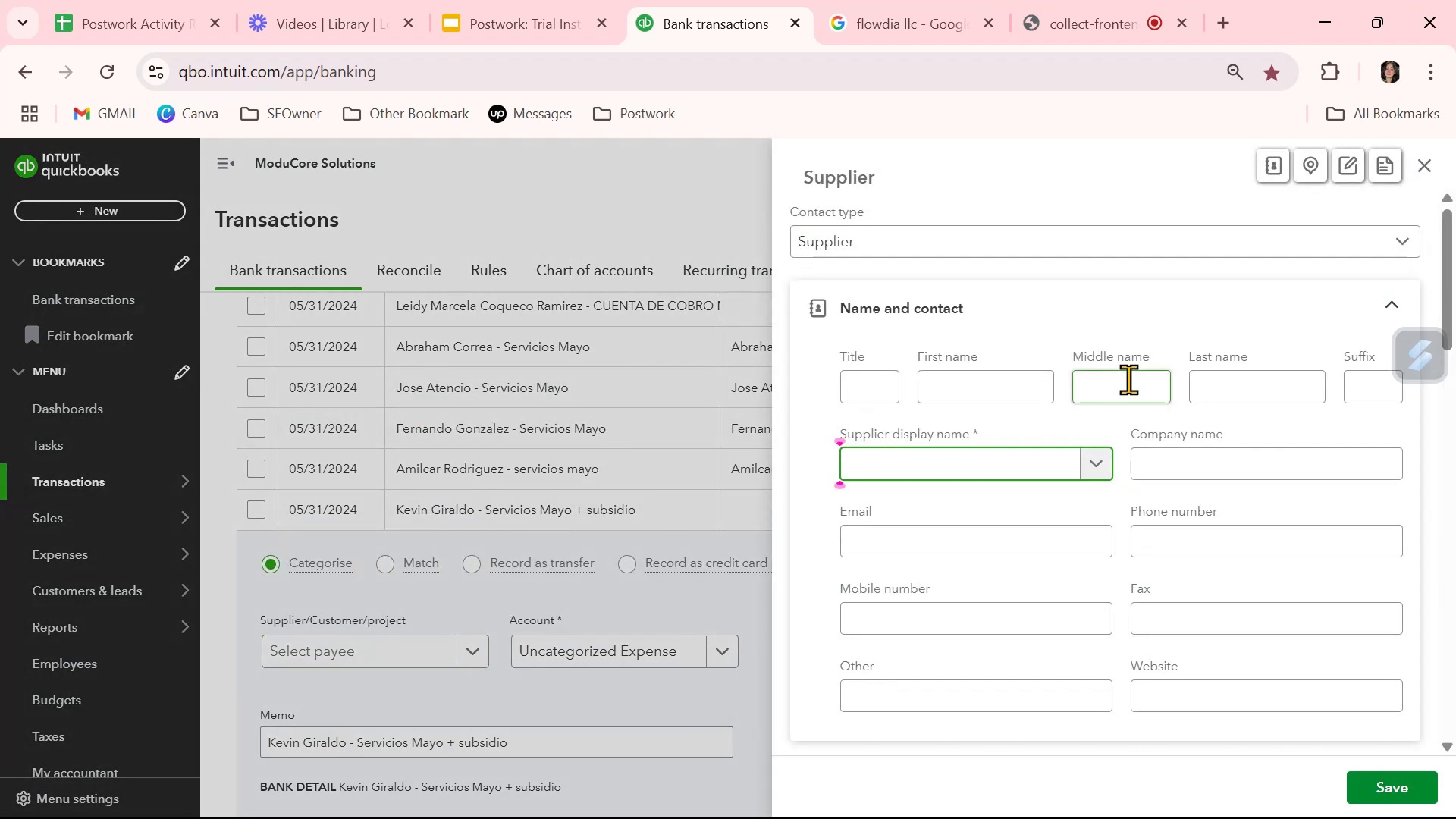 
key(Control+V)
 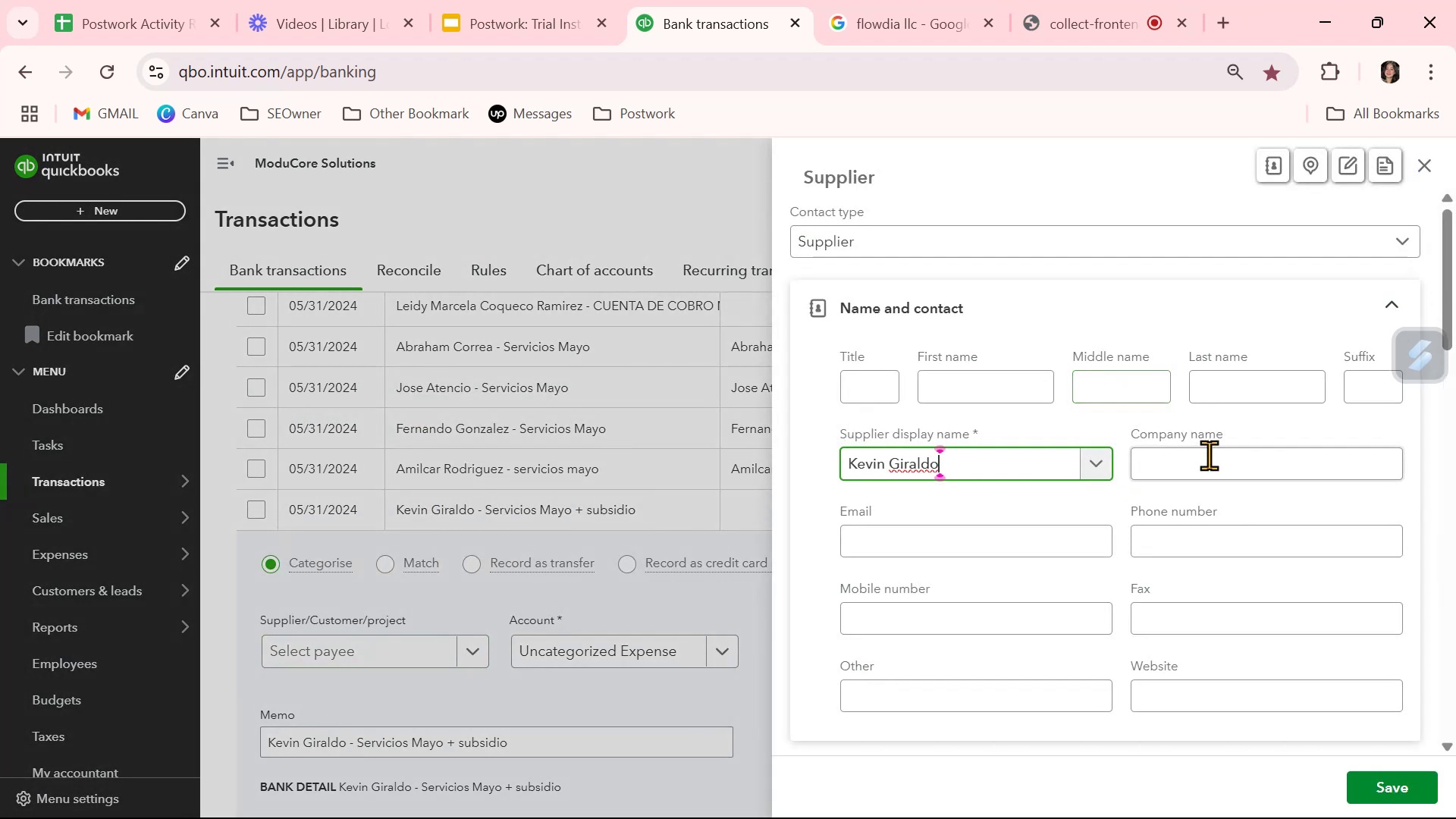 
left_click([1209, 457])
 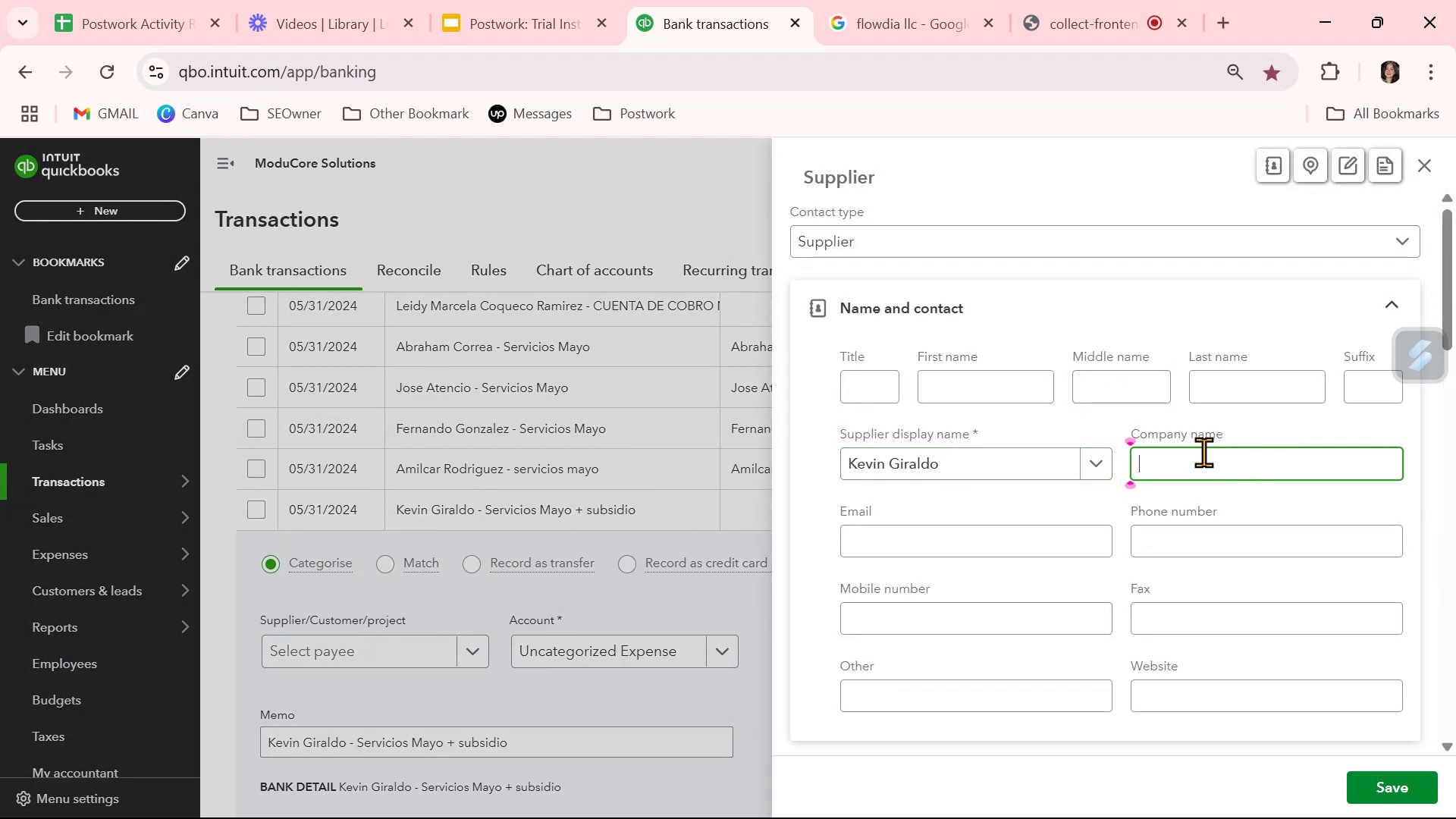 
key(Control+ControlLeft)
 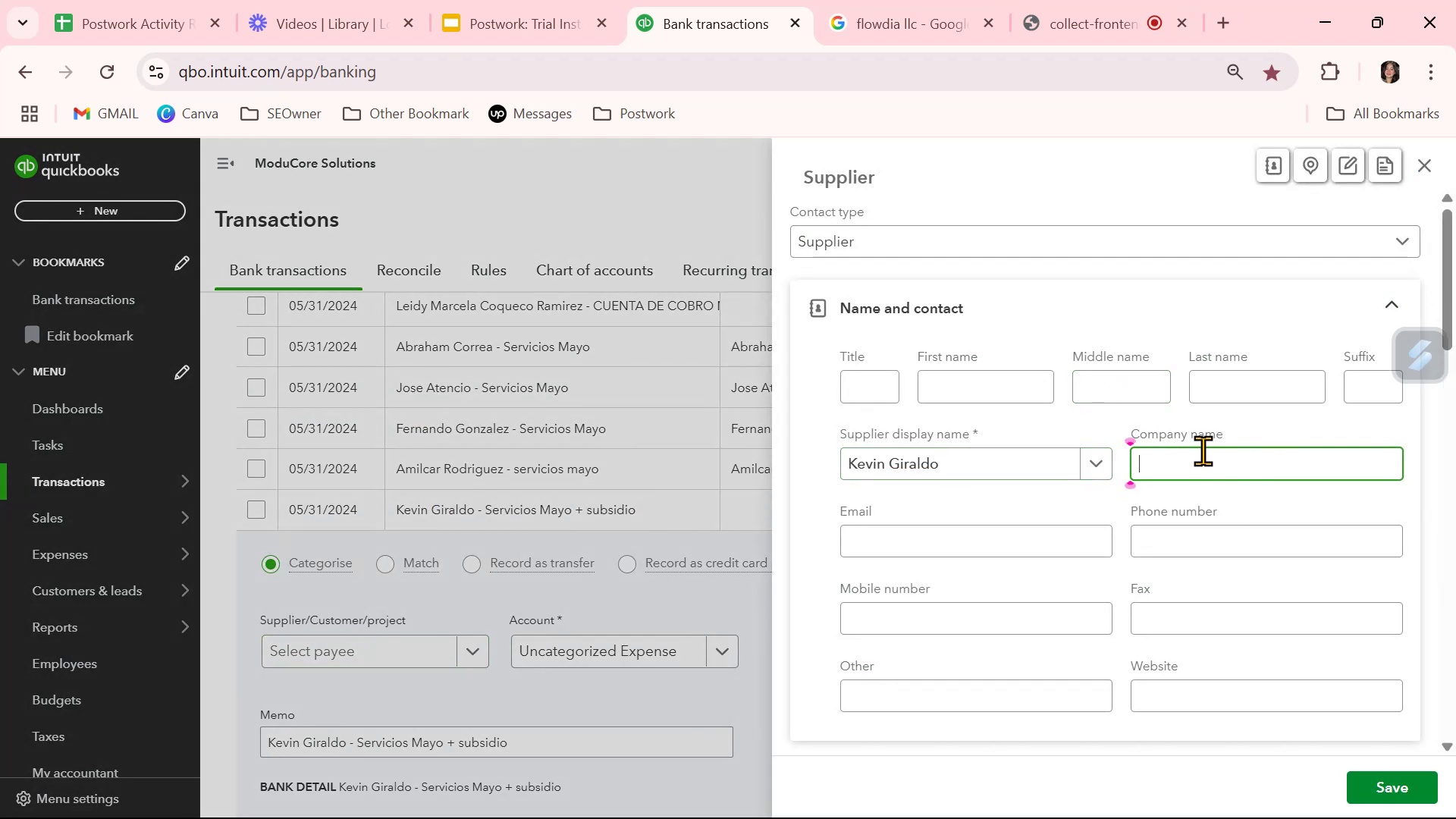 
key(Control+V)
 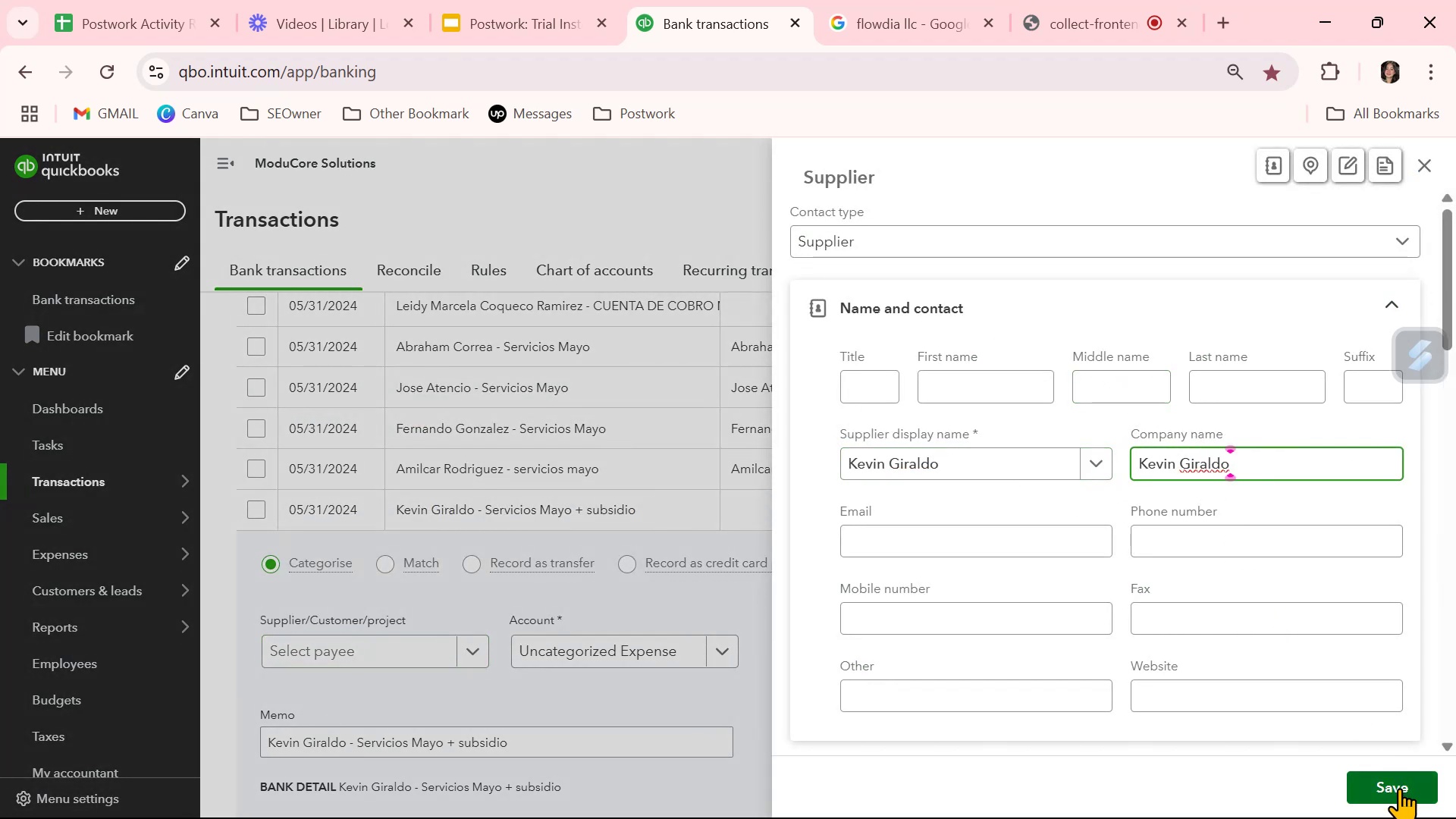 
left_click([1399, 788])
 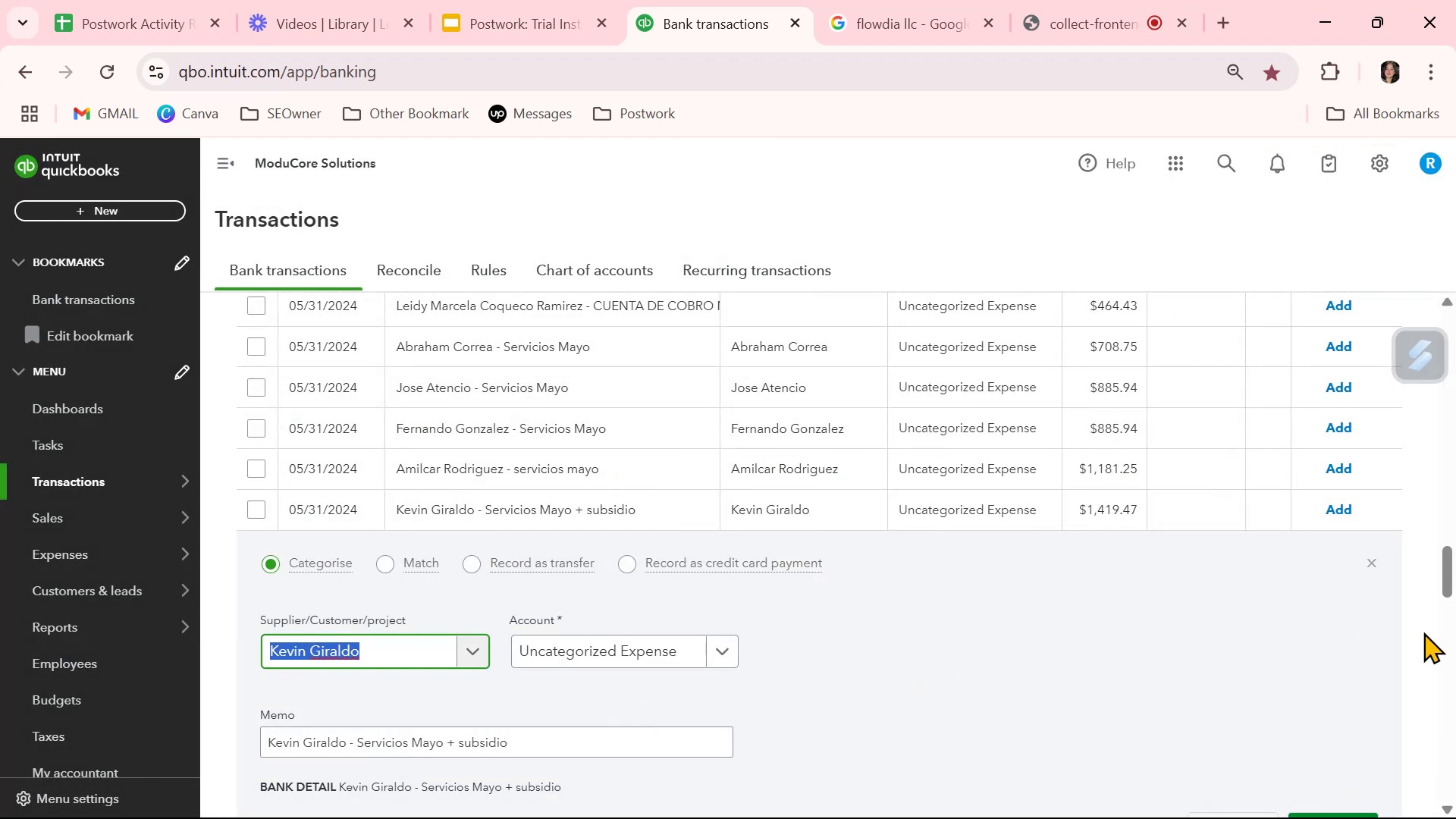 
left_click([1370, 561])
 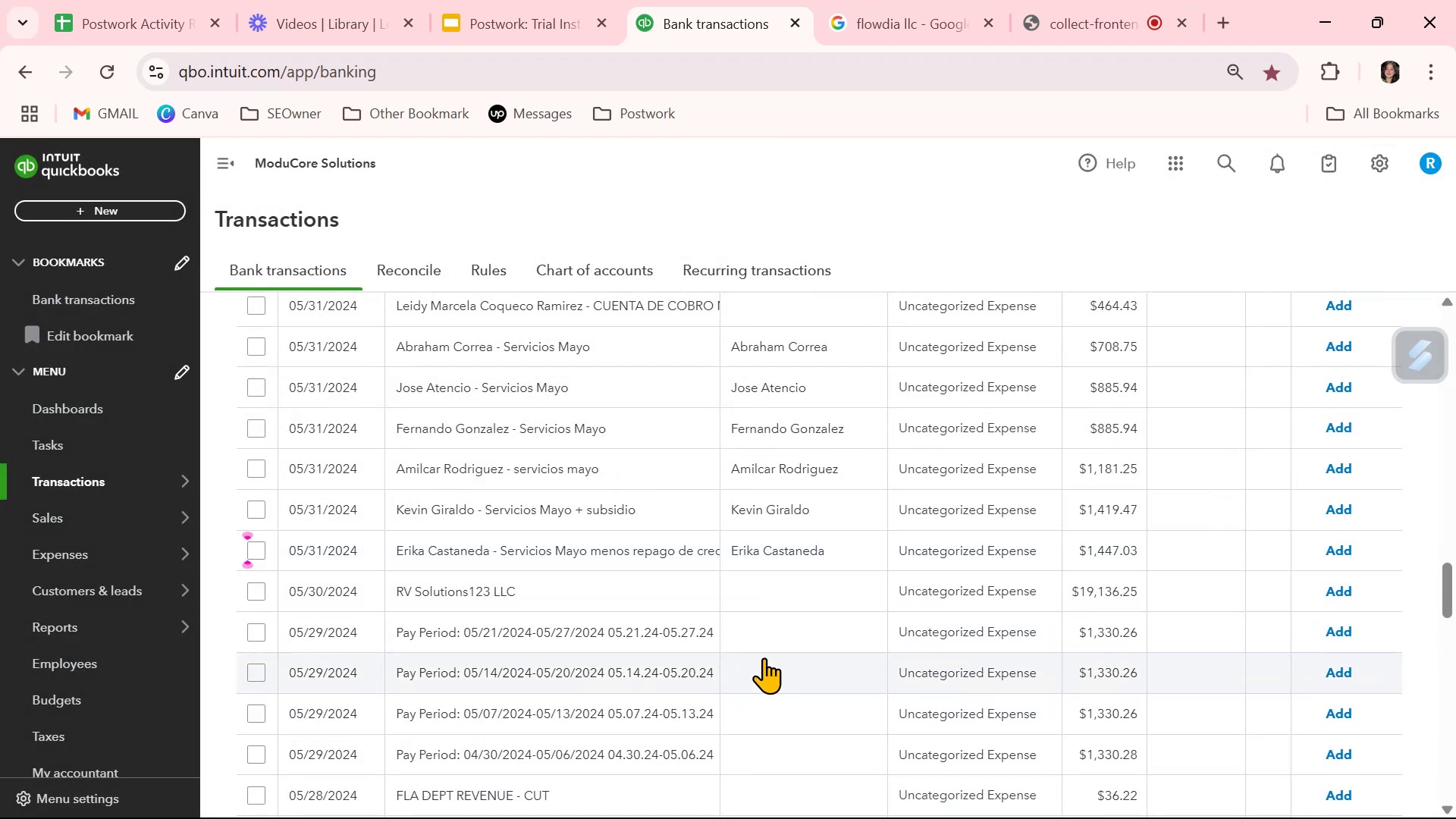 
scroll: coordinate [766, 664], scroll_direction: down, amount: 2.0
 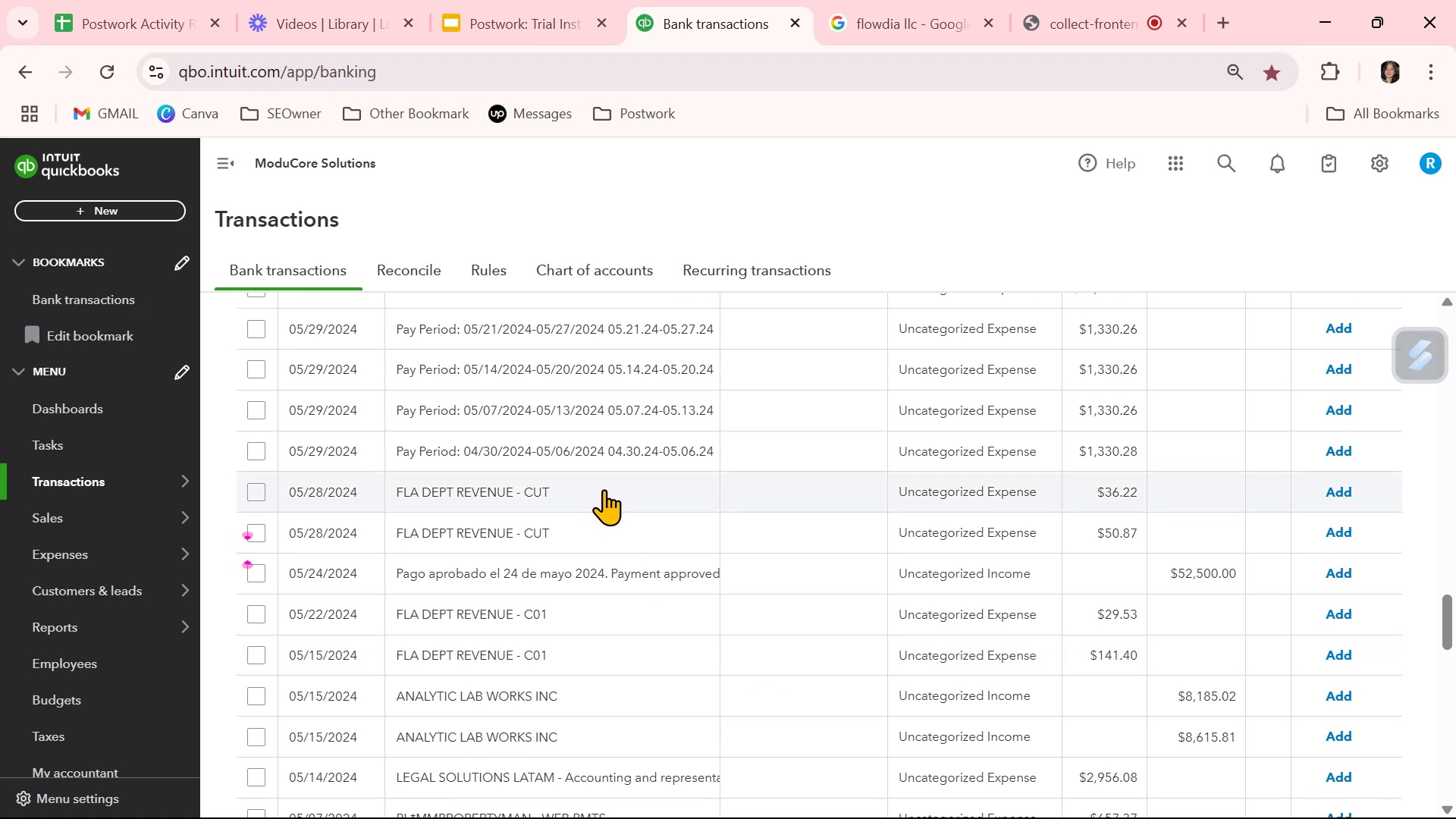 
wait(6.14)
 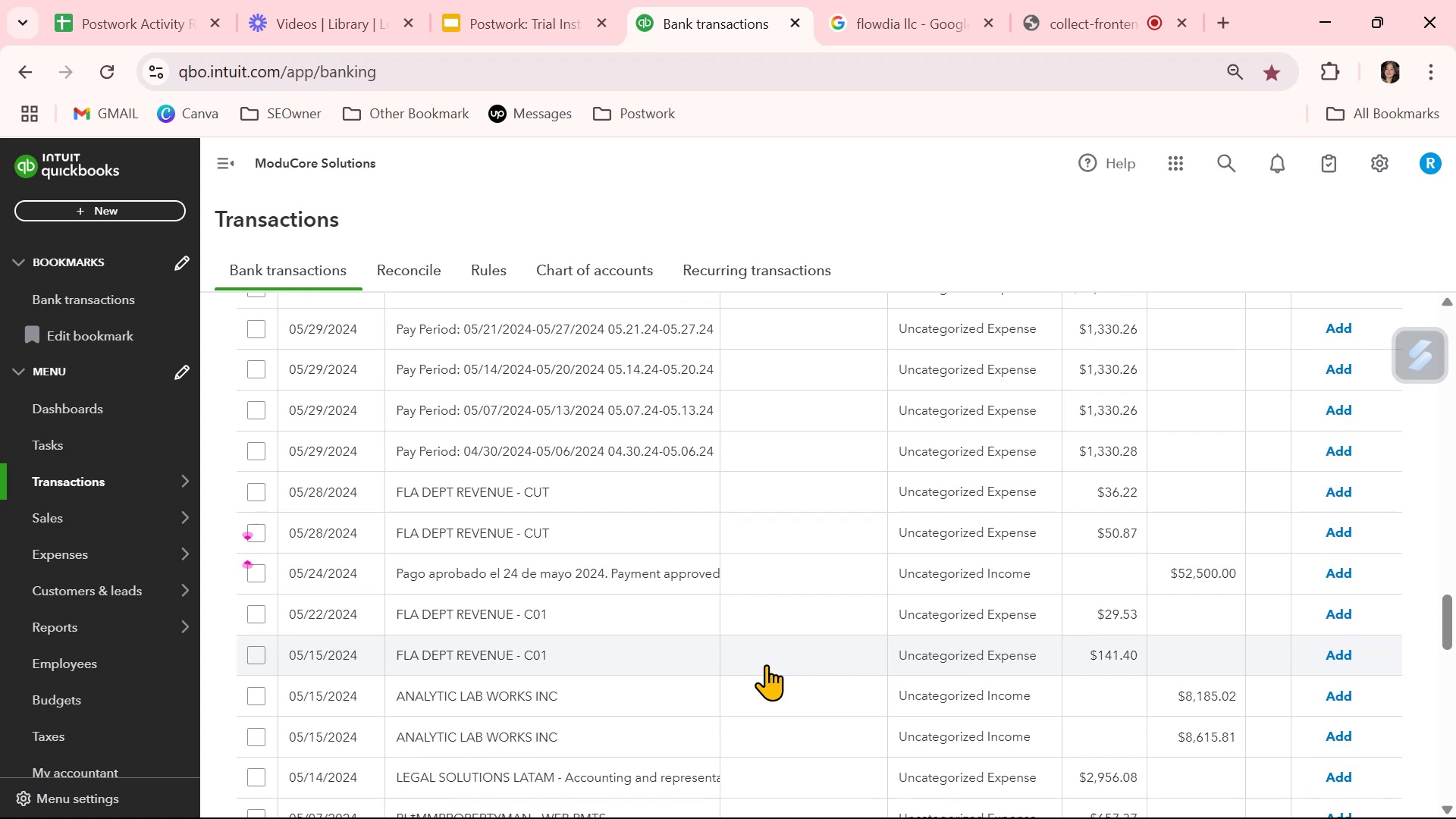 
left_click([603, 489])
 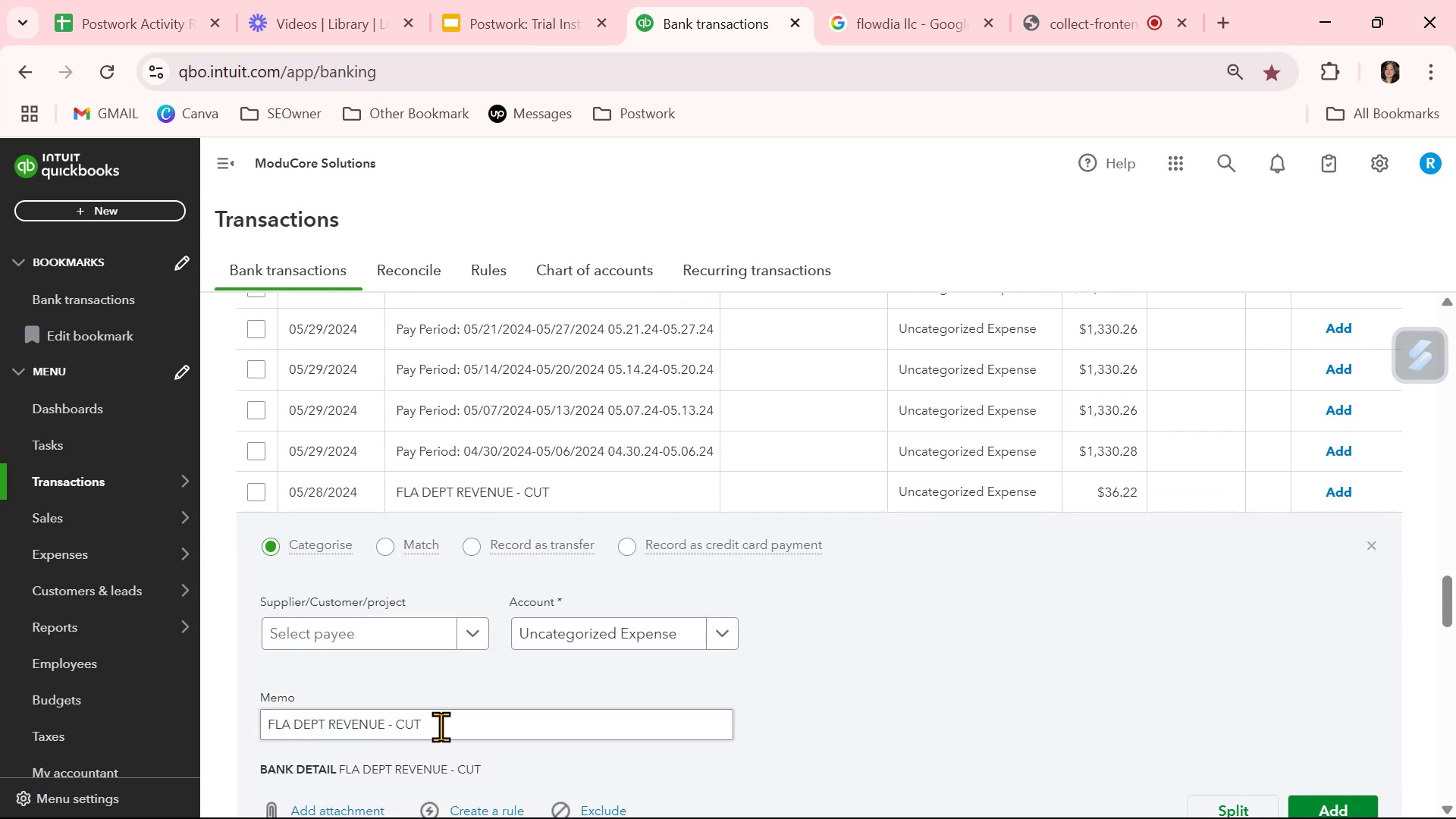 
double_click([446, 717])
 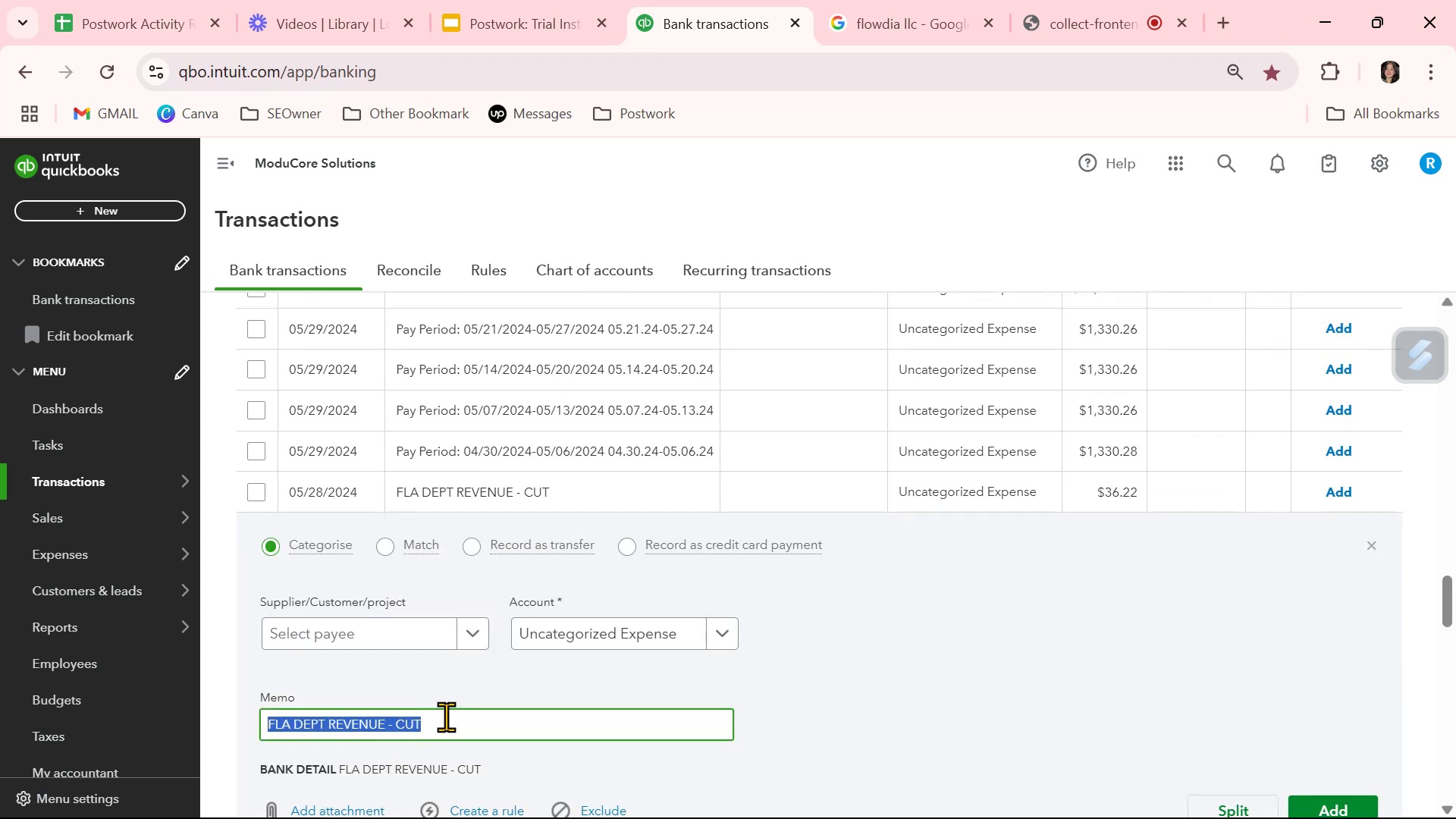 
triple_click([446, 717])
 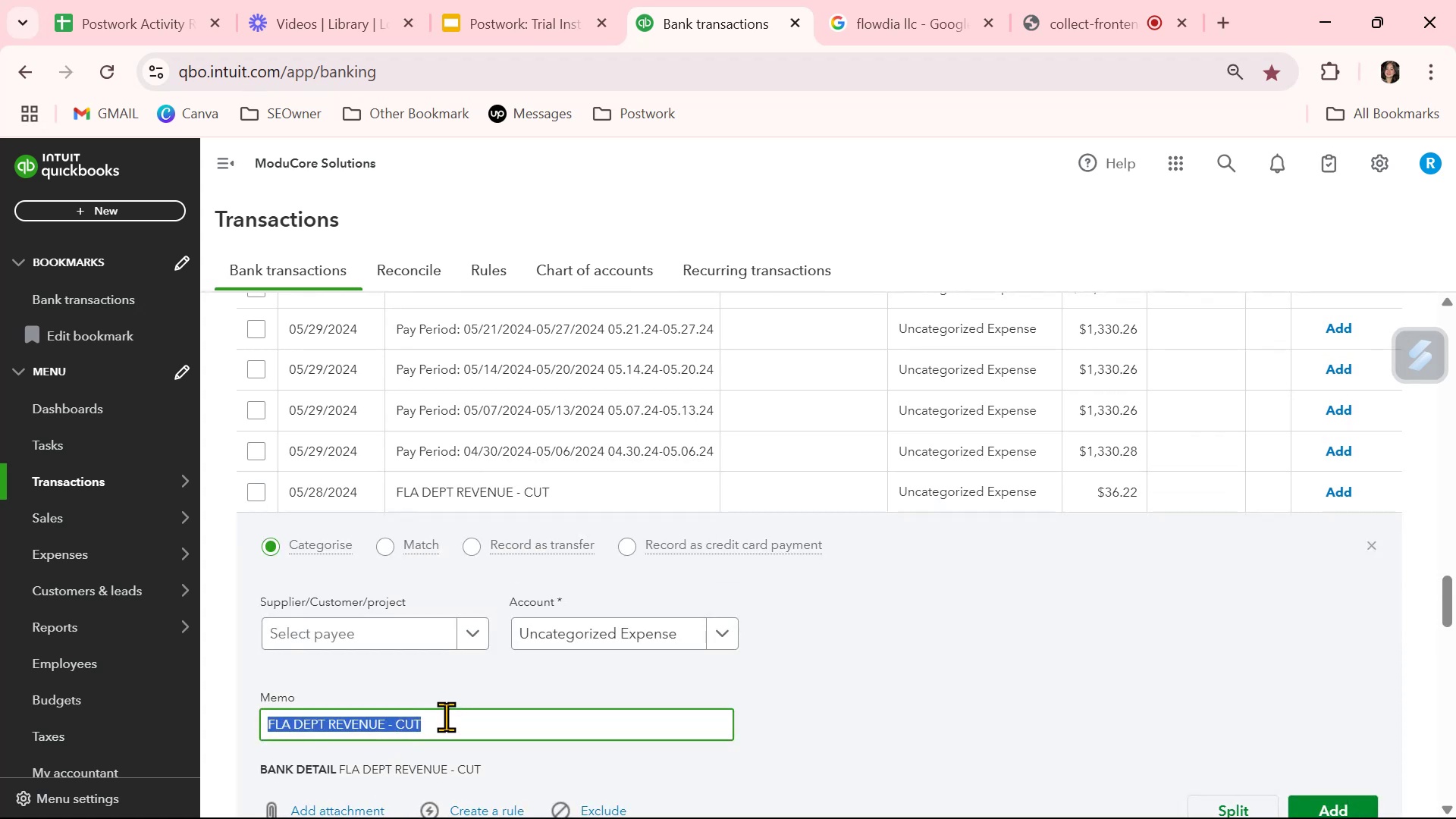 
key(Control+ControlLeft)
 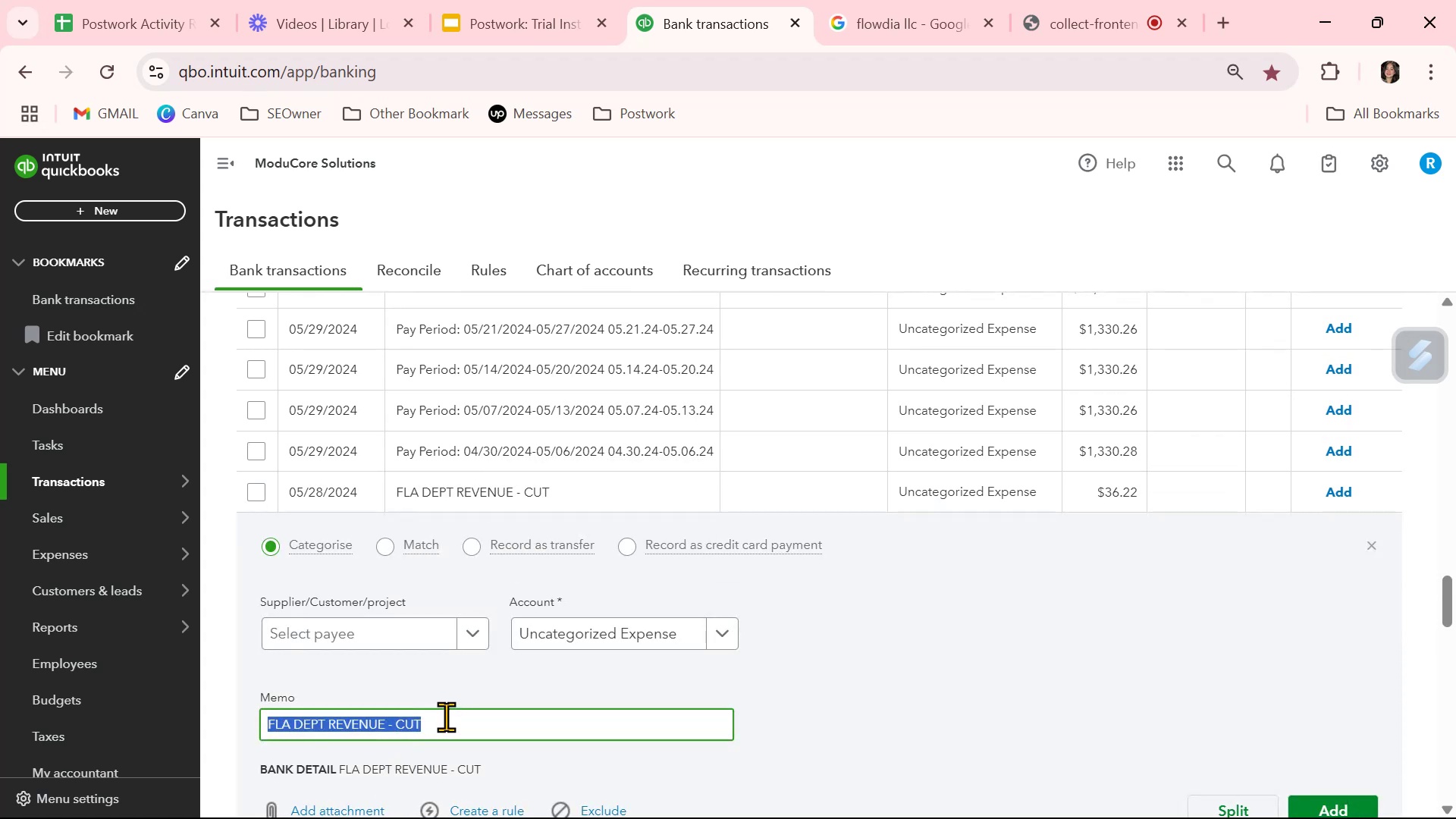 
key(Control+C)
 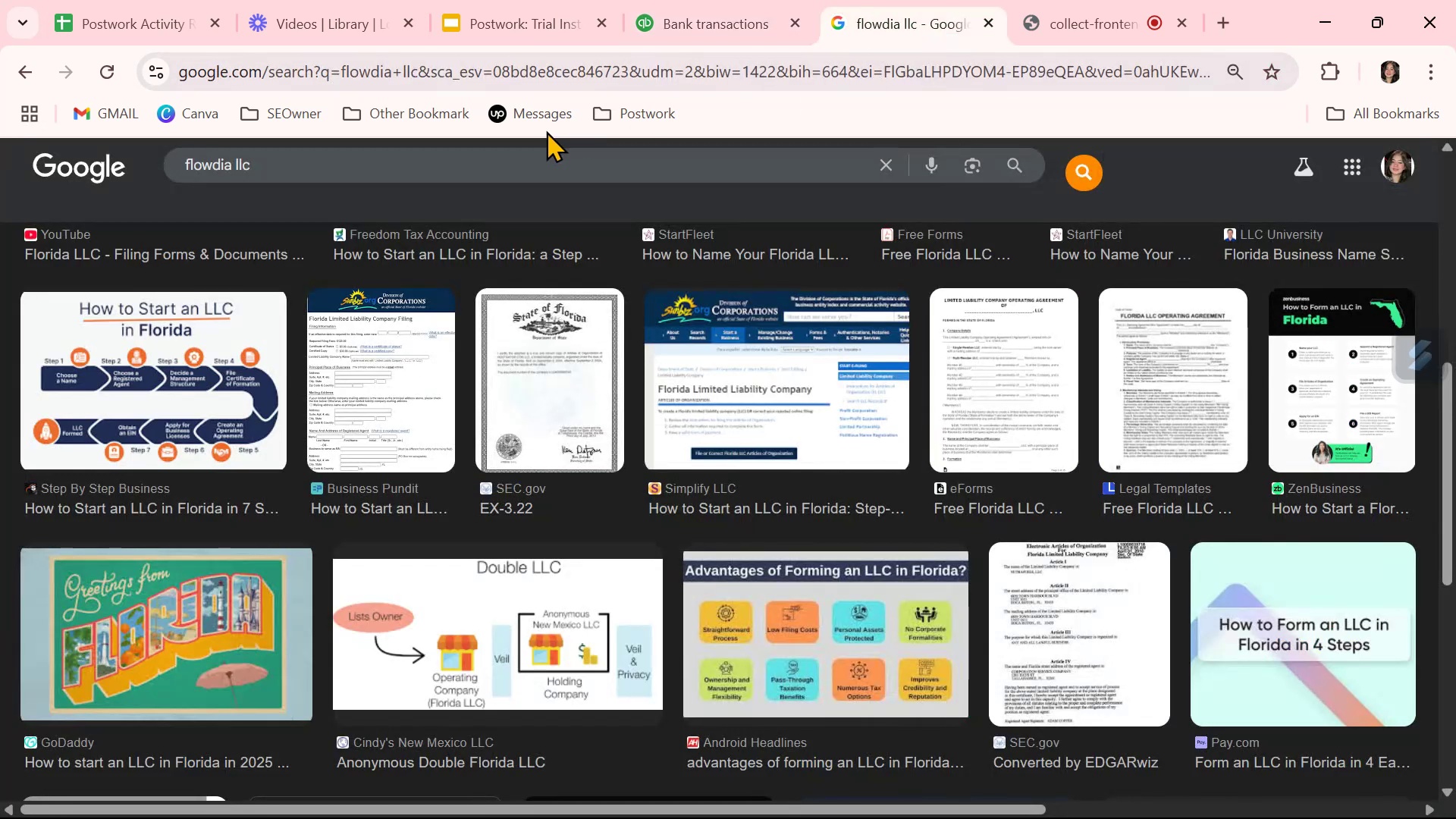 
double_click([523, 165])
 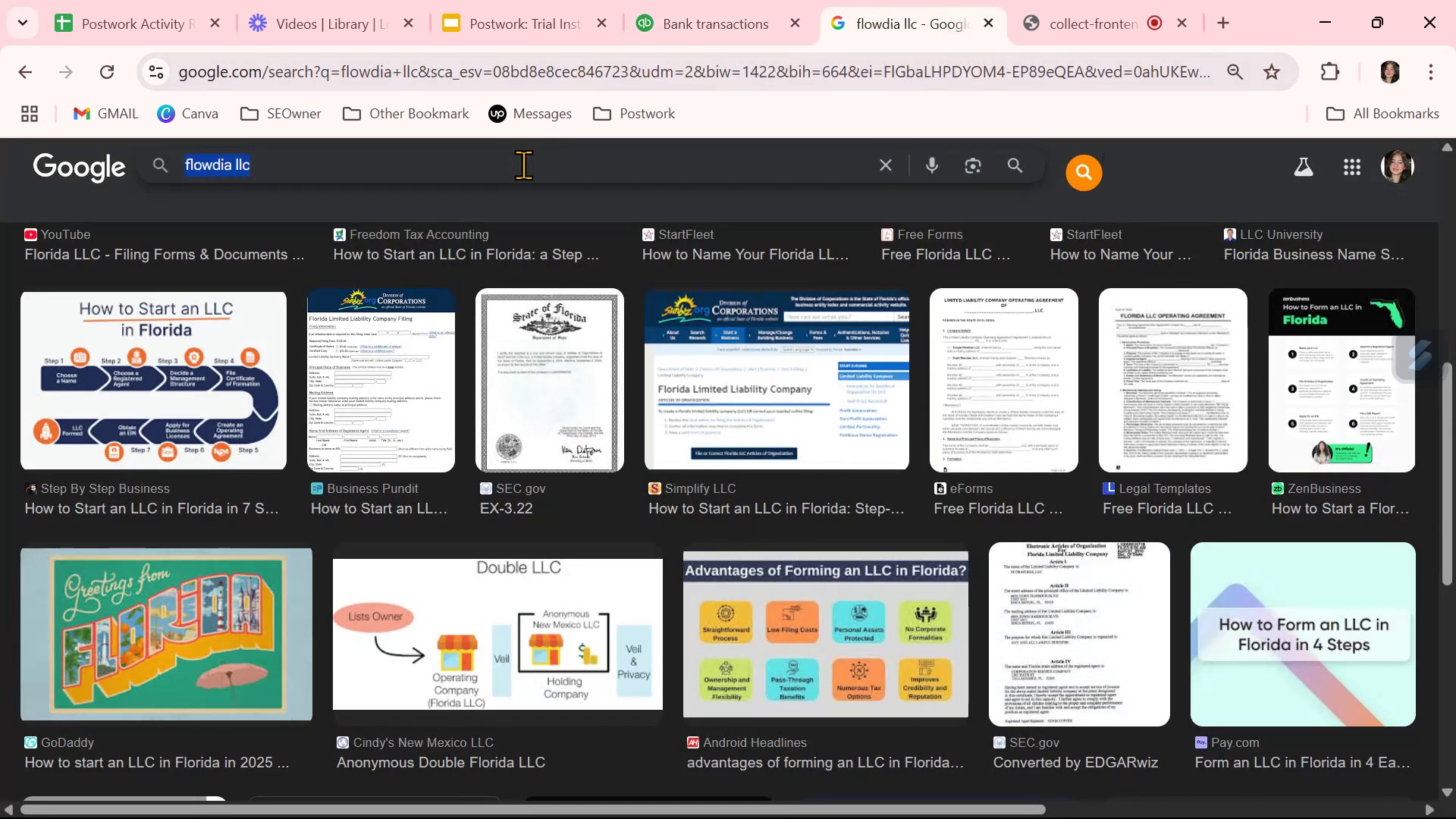 
triple_click([523, 165])
 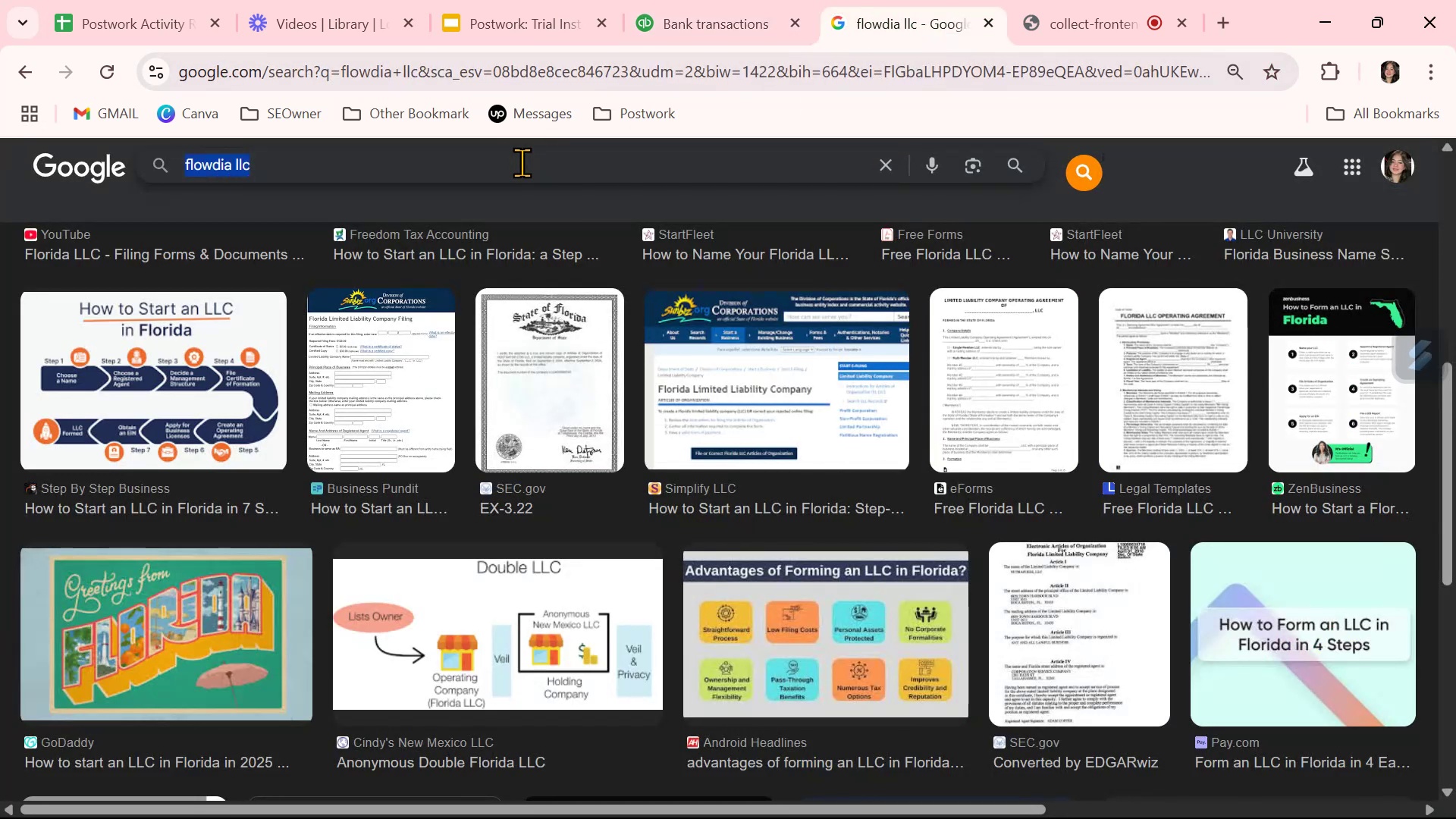 
key(Control+ControlLeft)
 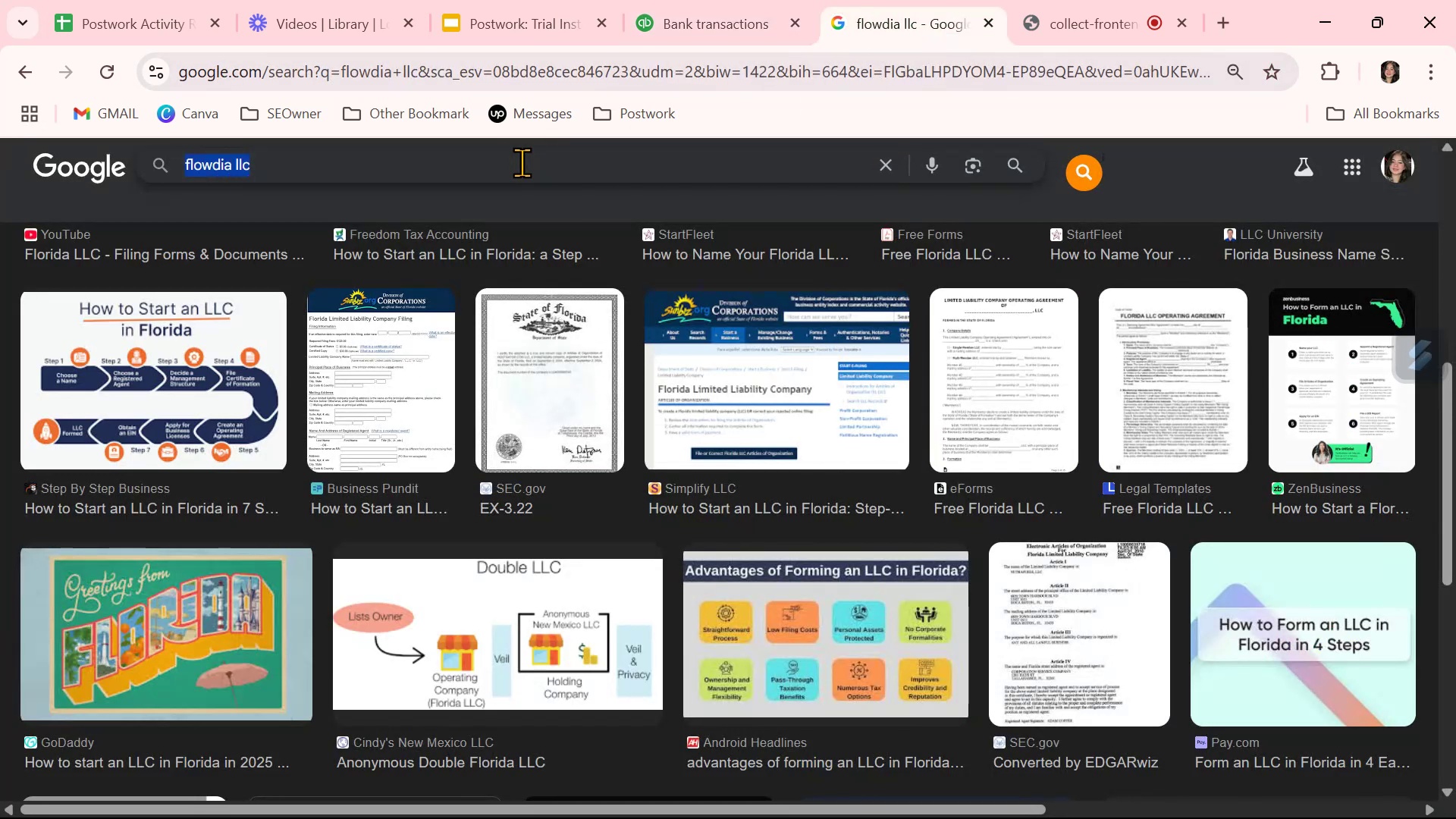 
key(Control+V)
 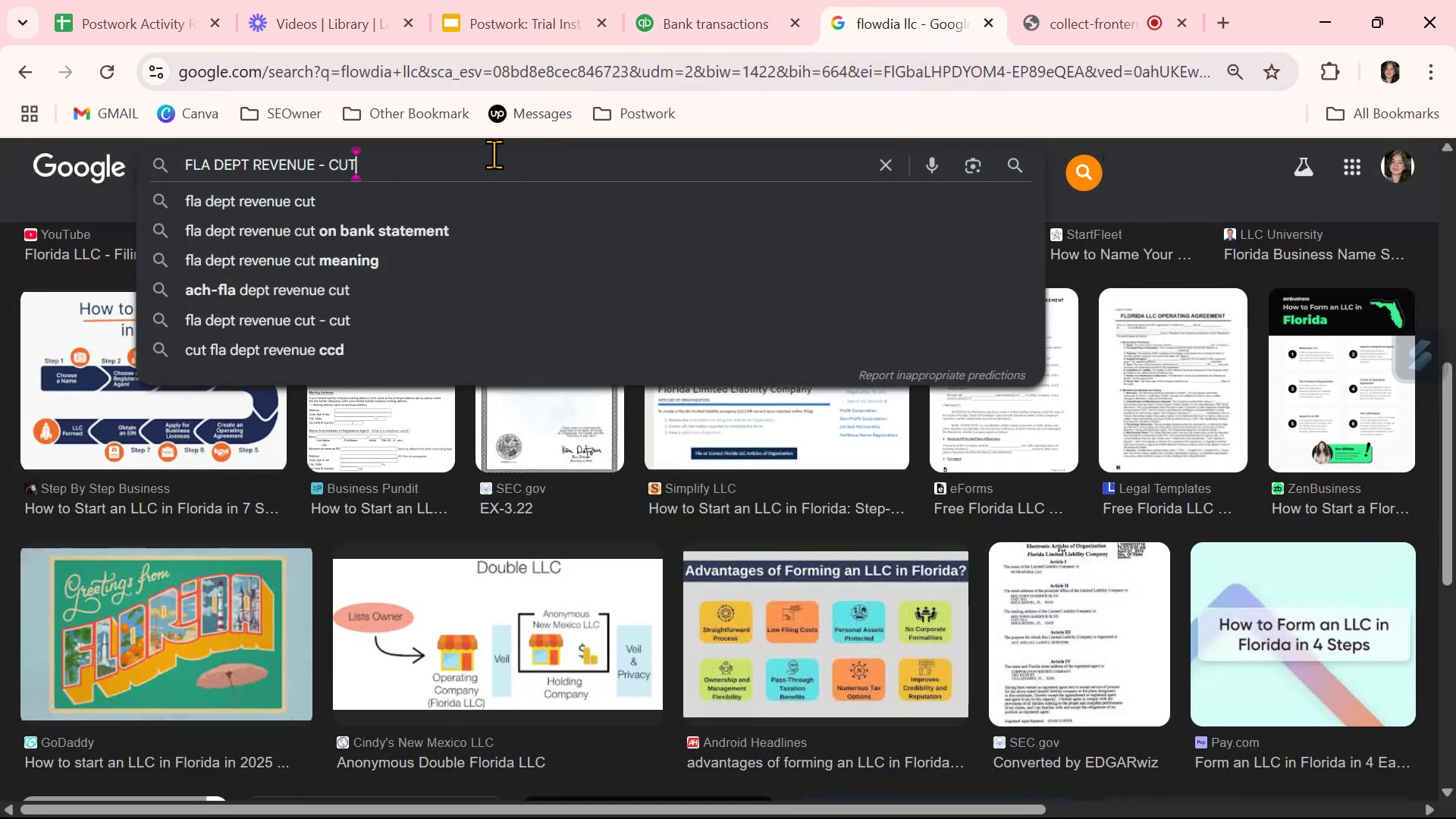 
key(NumpadEnter)
 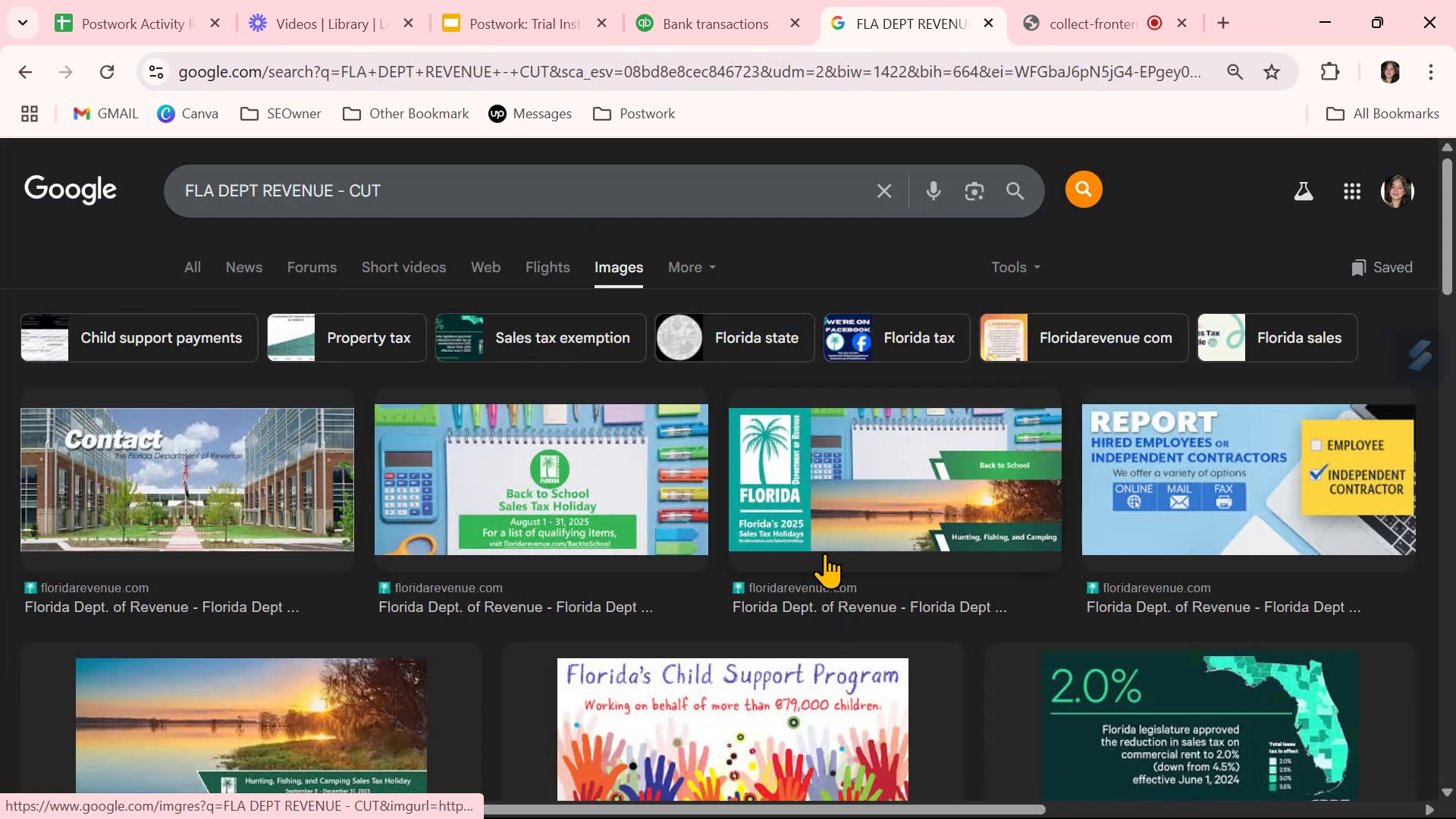 
wait(14.42)
 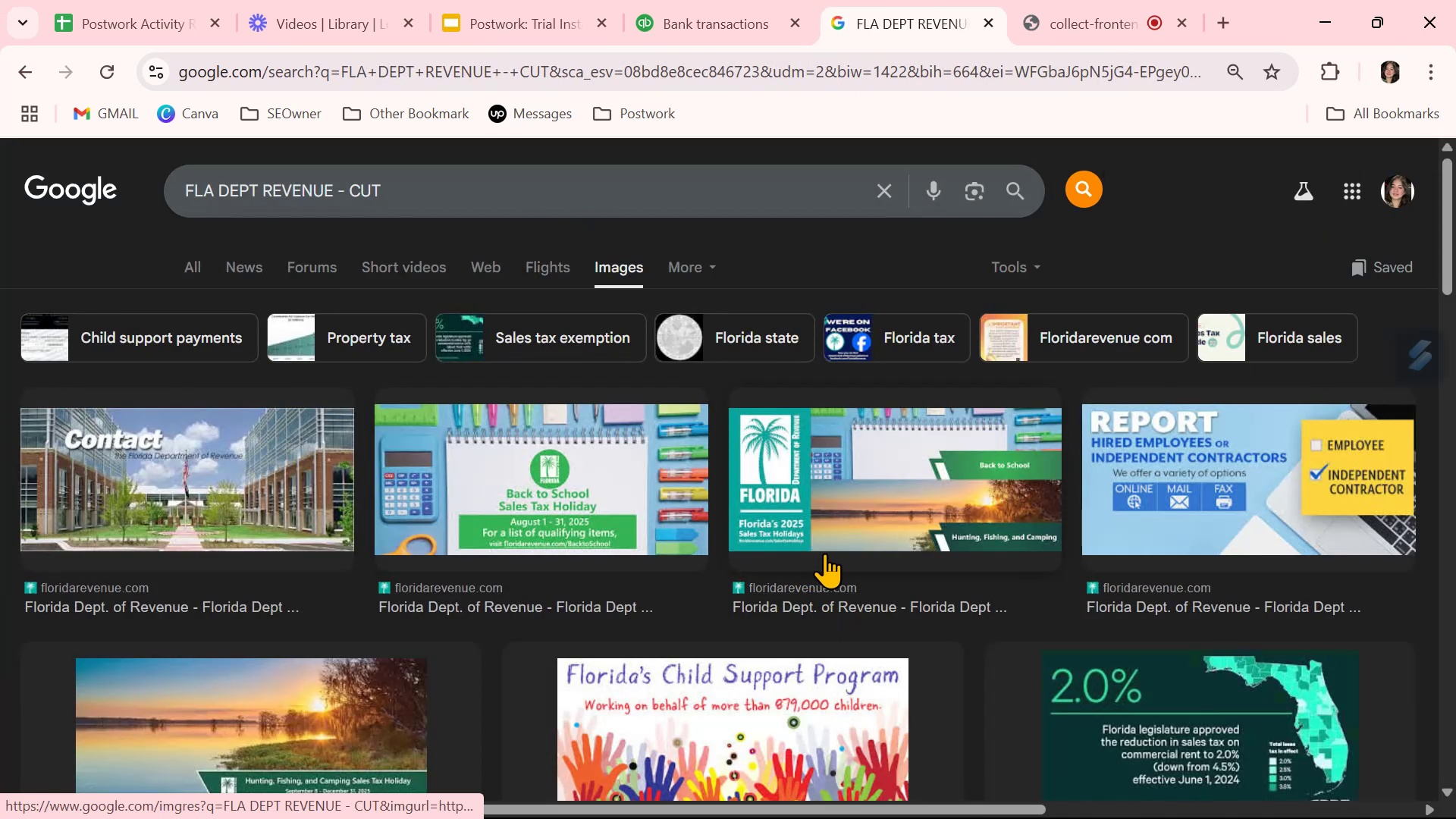 
left_click([741, 16])
 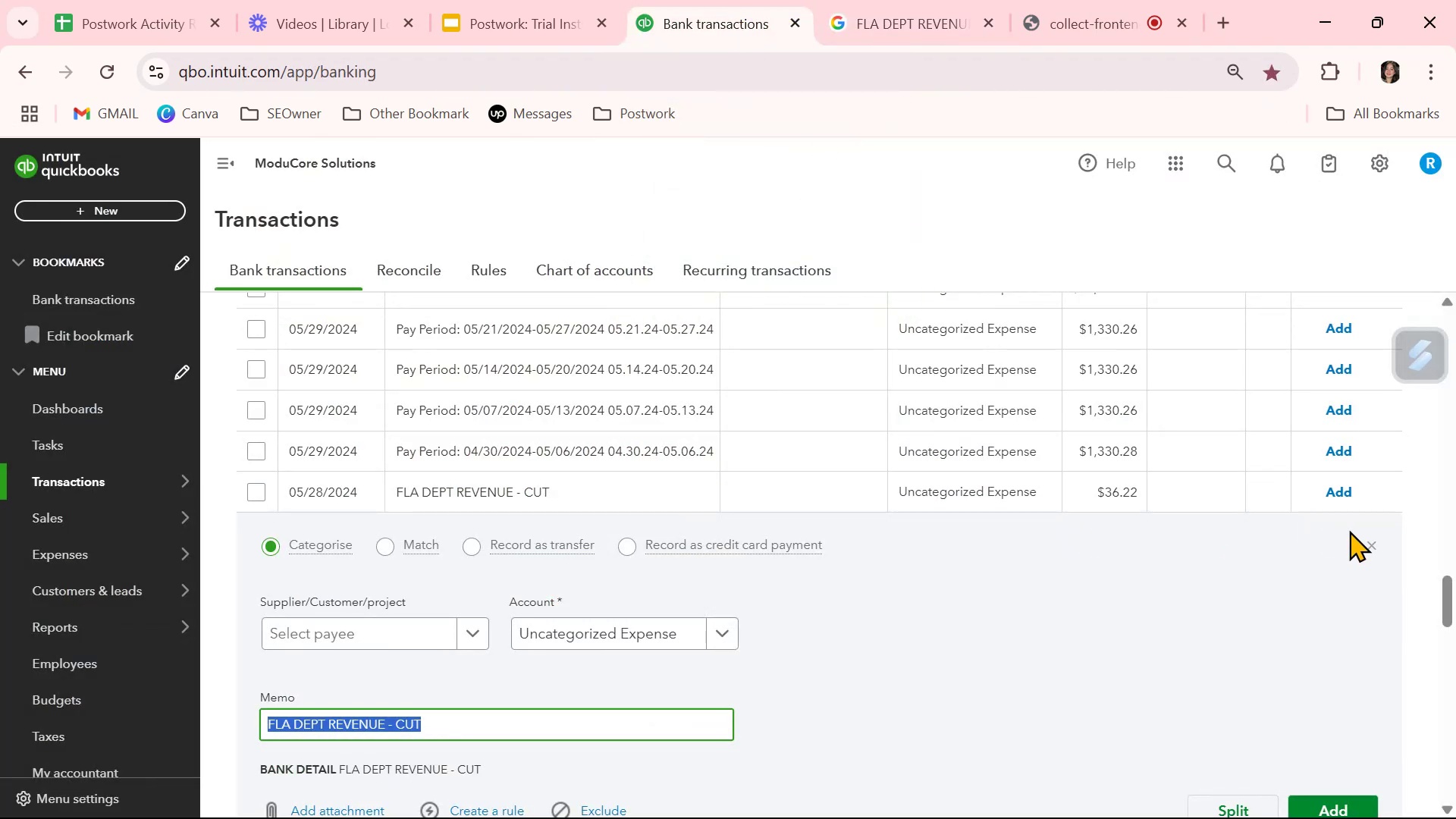 
left_click([1363, 542])
 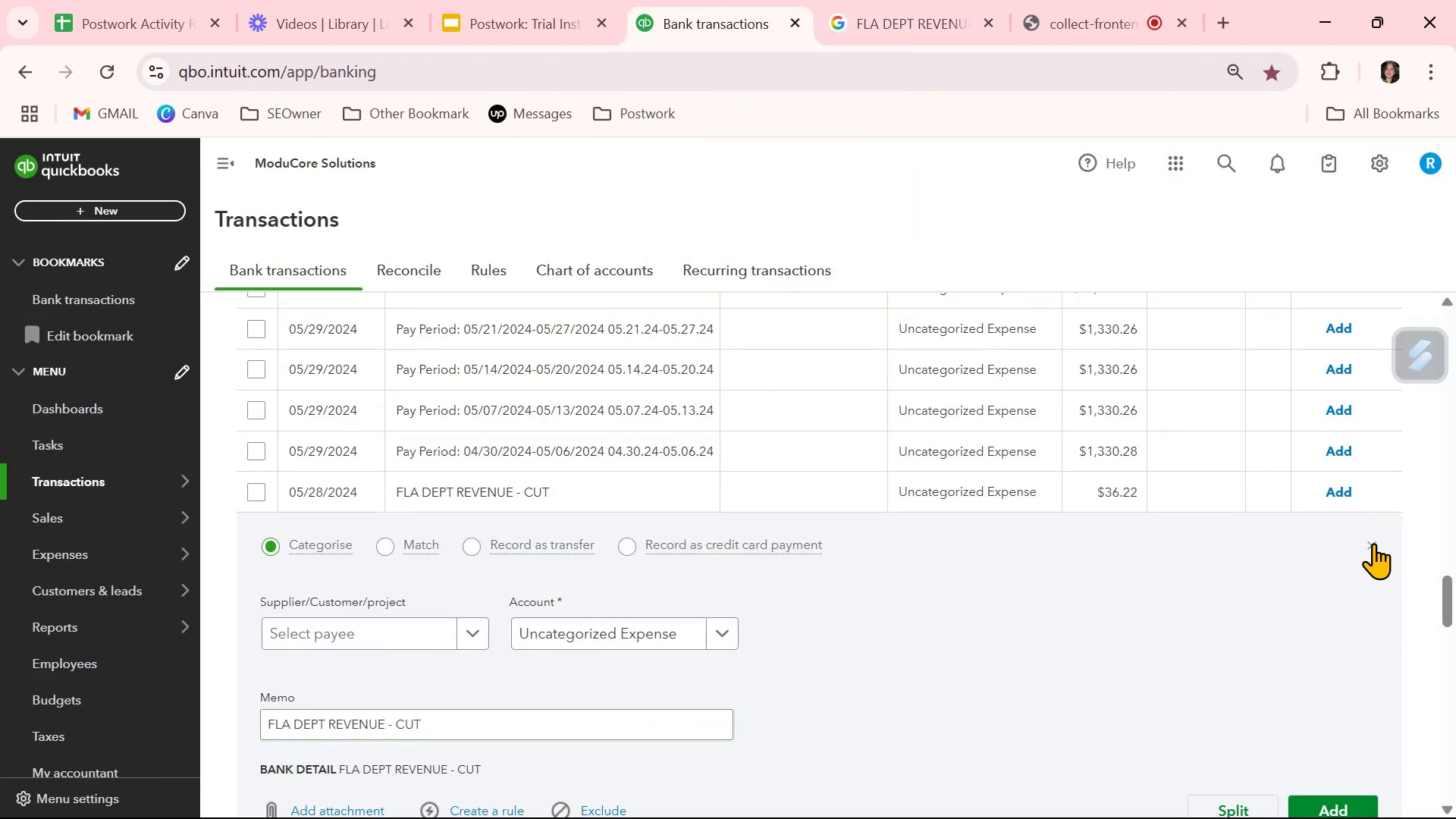 
left_click([1373, 543])
 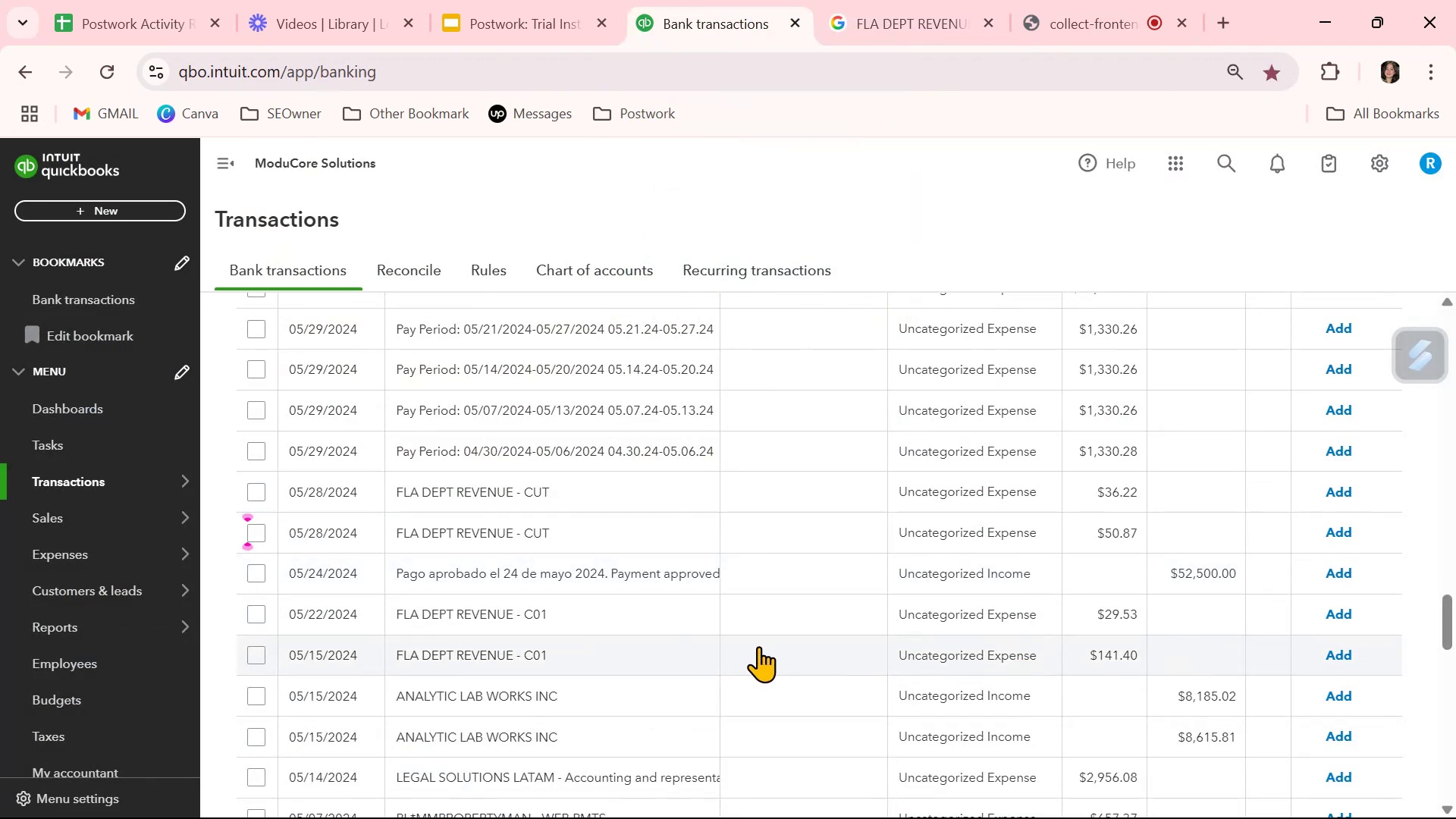 
scroll: coordinate [758, 646], scroll_direction: down, amount: 1.0
 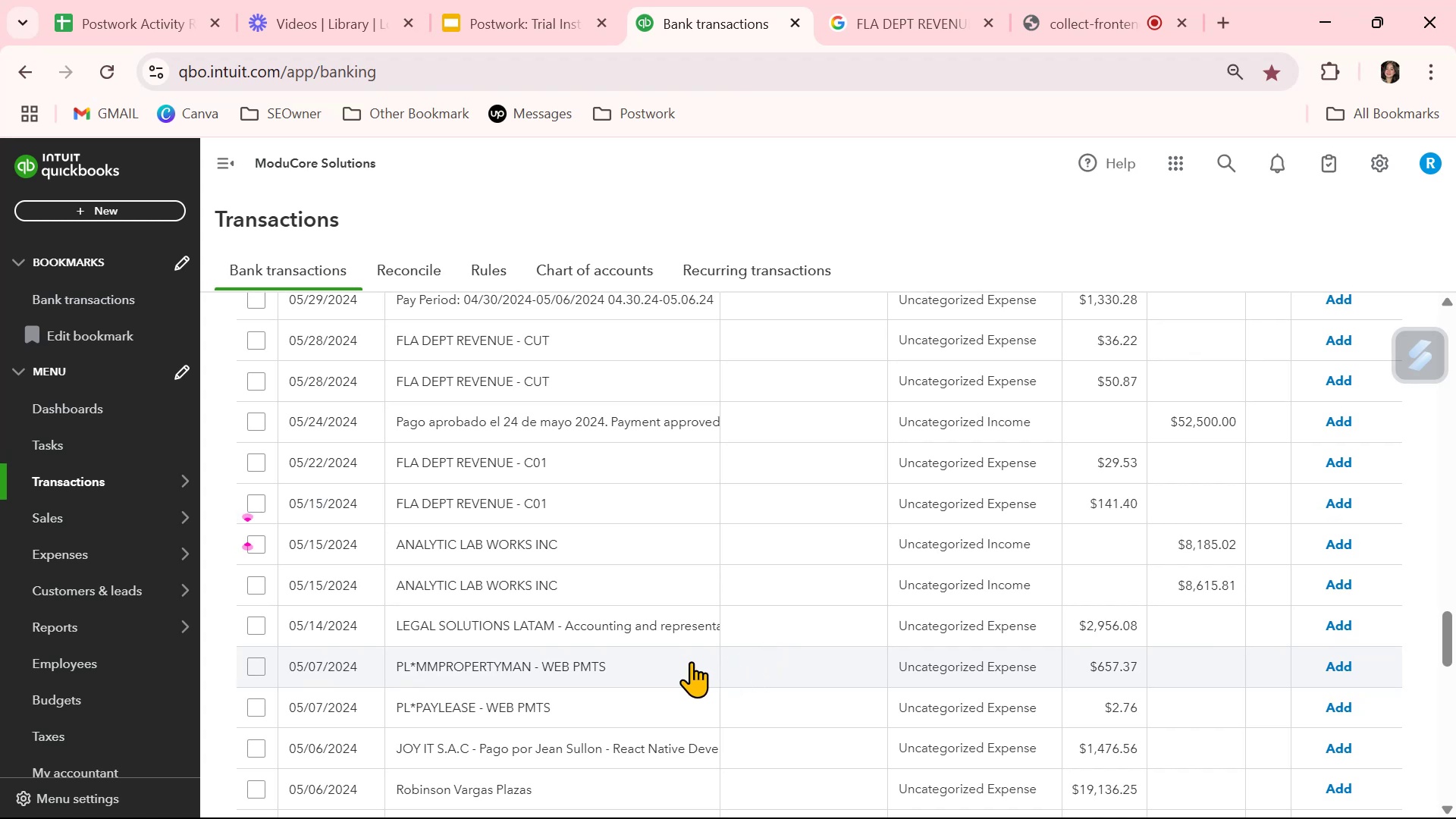 
wait(6.62)
 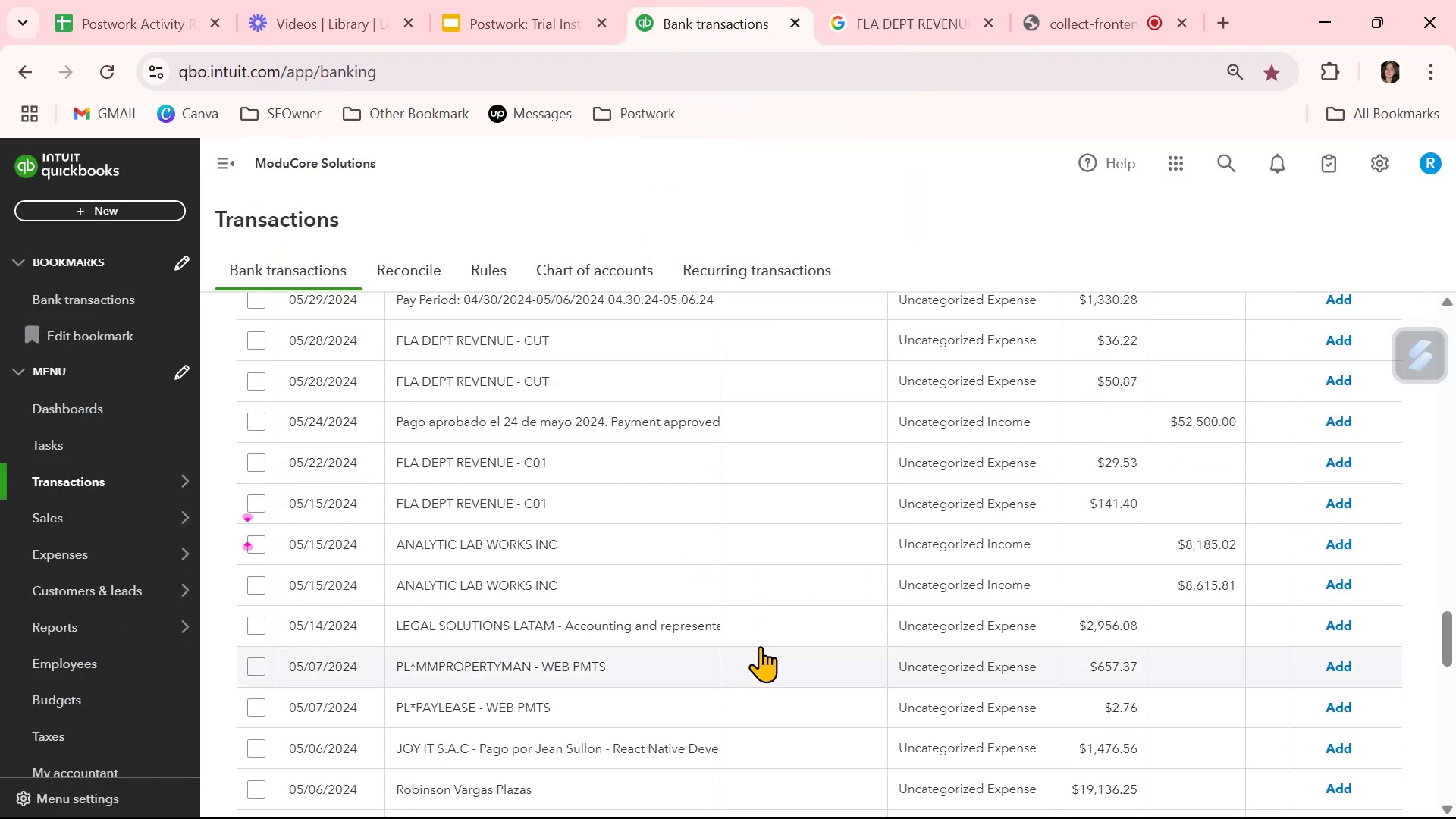 
scroll: coordinate [691, 661], scroll_direction: down, amount: 1.0
 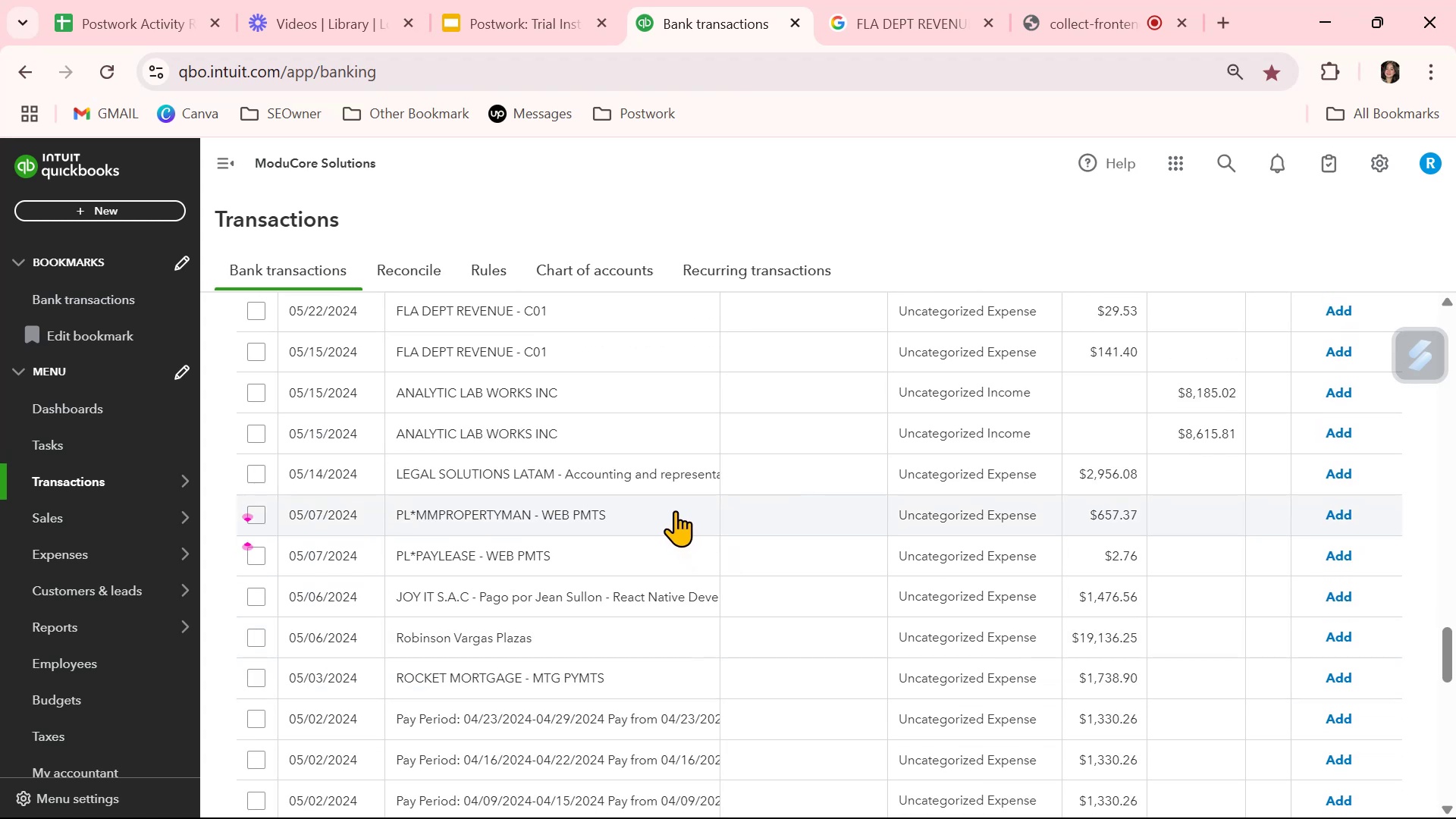 
wait(8.41)
 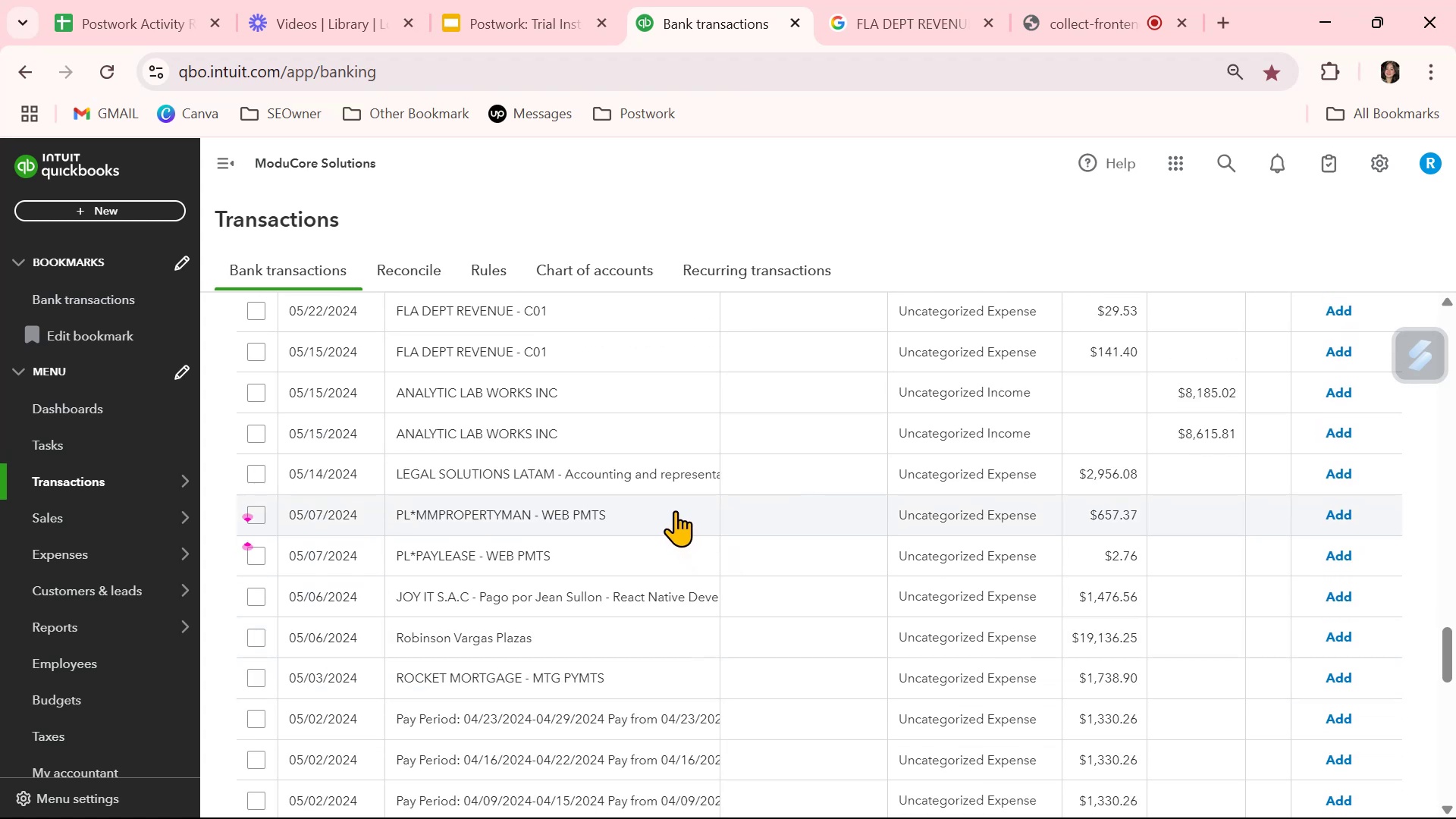 
left_click([670, 428])
 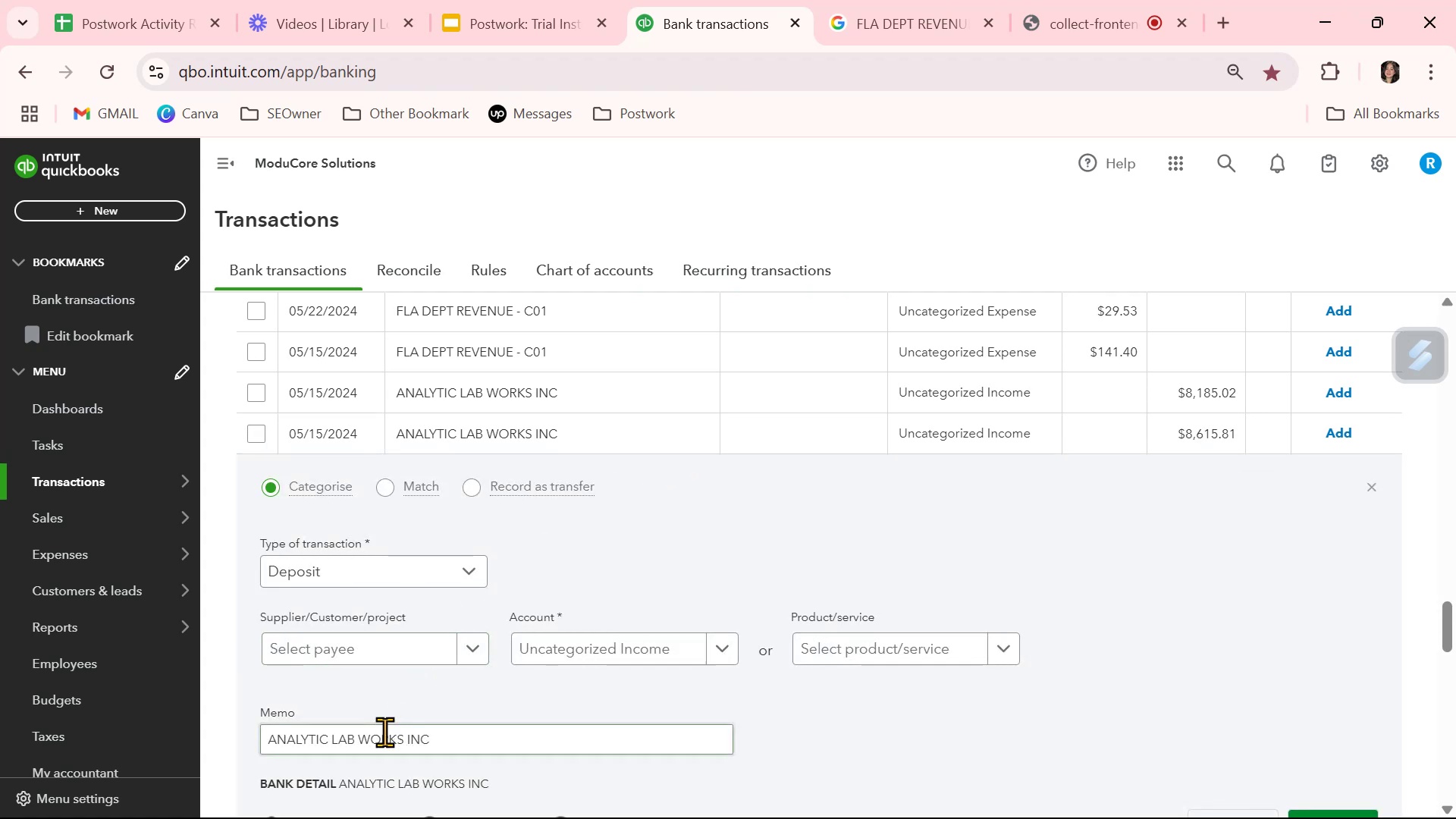 
double_click([384, 732])
 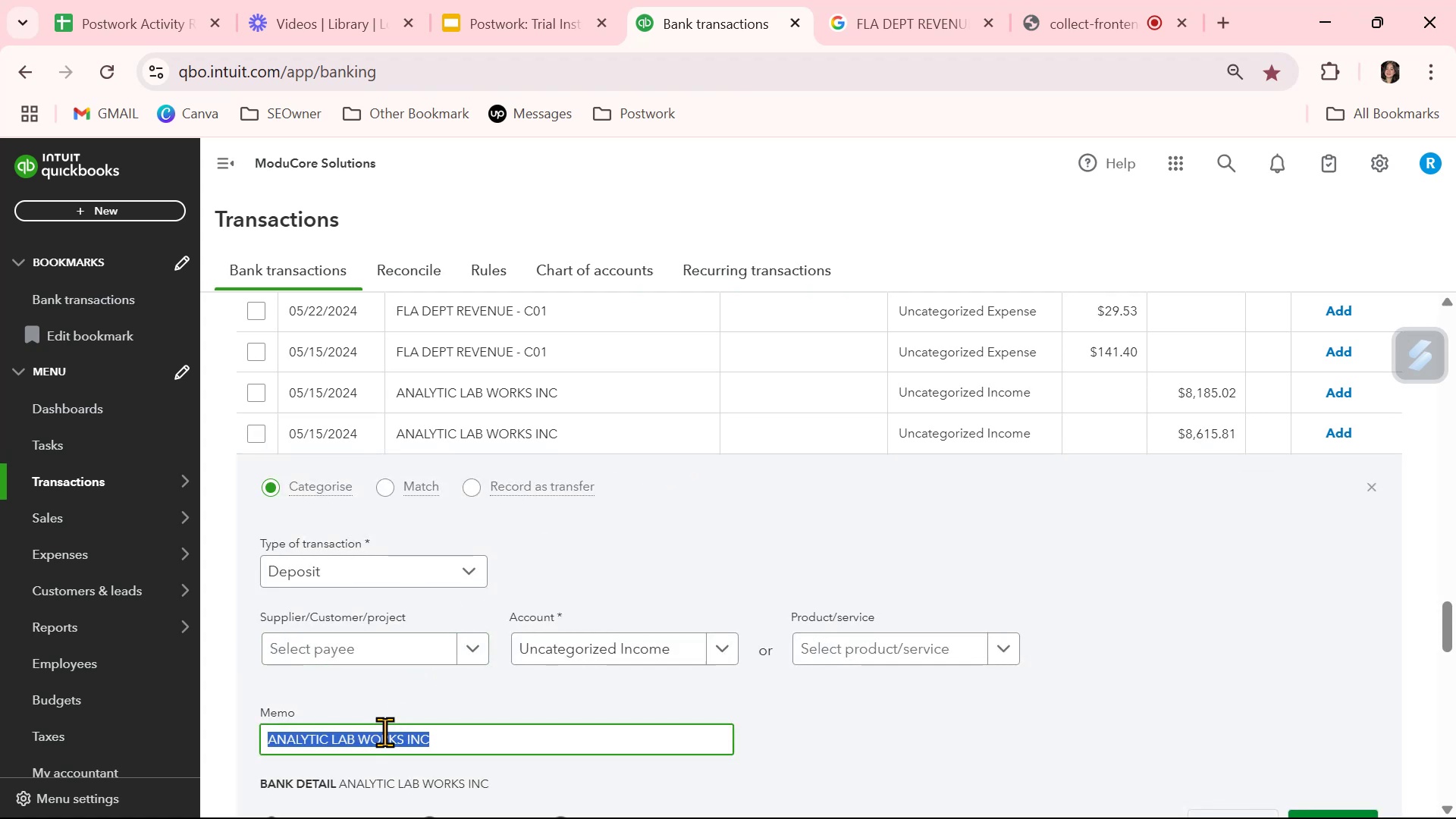 
triple_click([384, 732])
 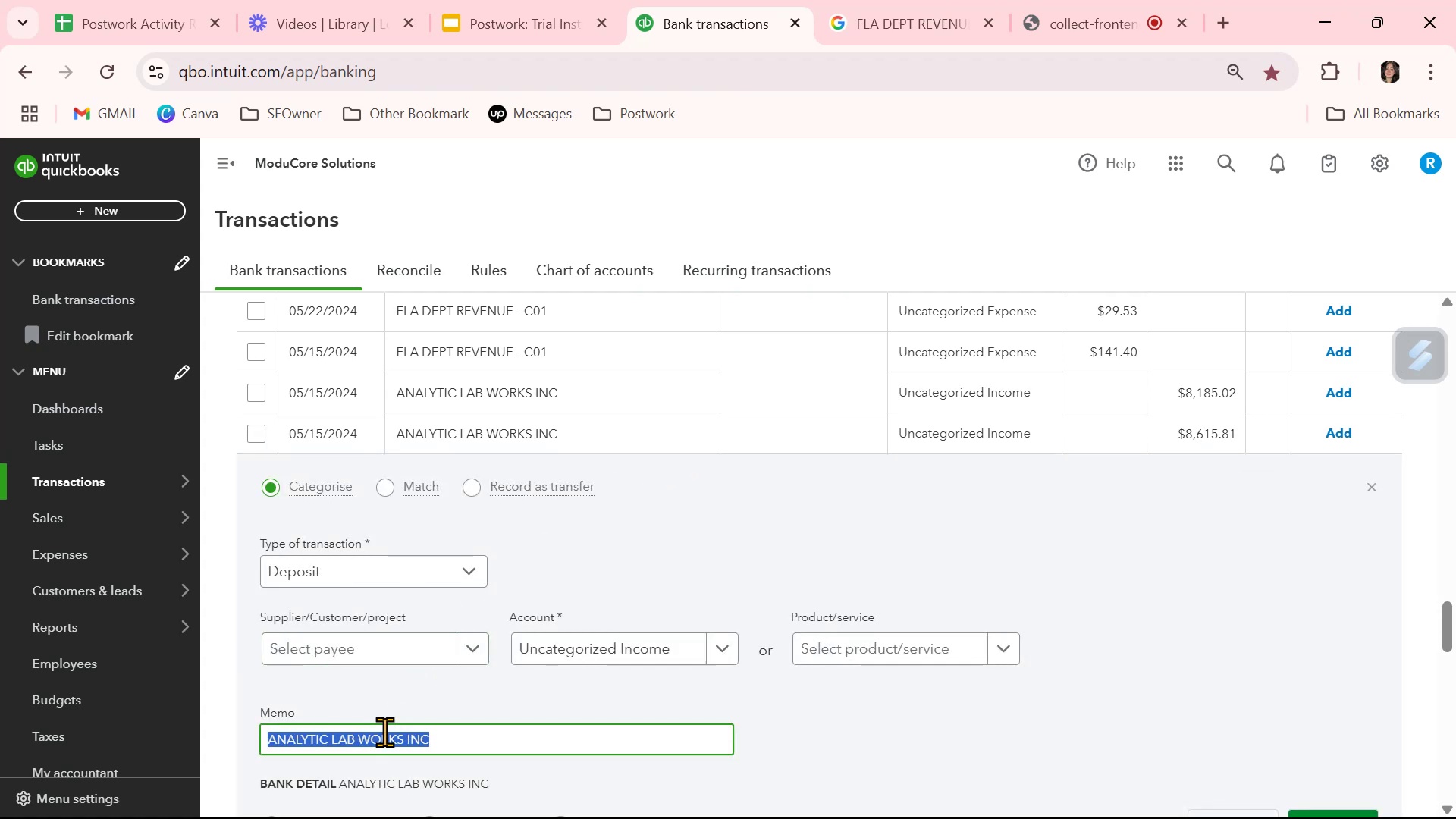 
key(Control+ControlLeft)
 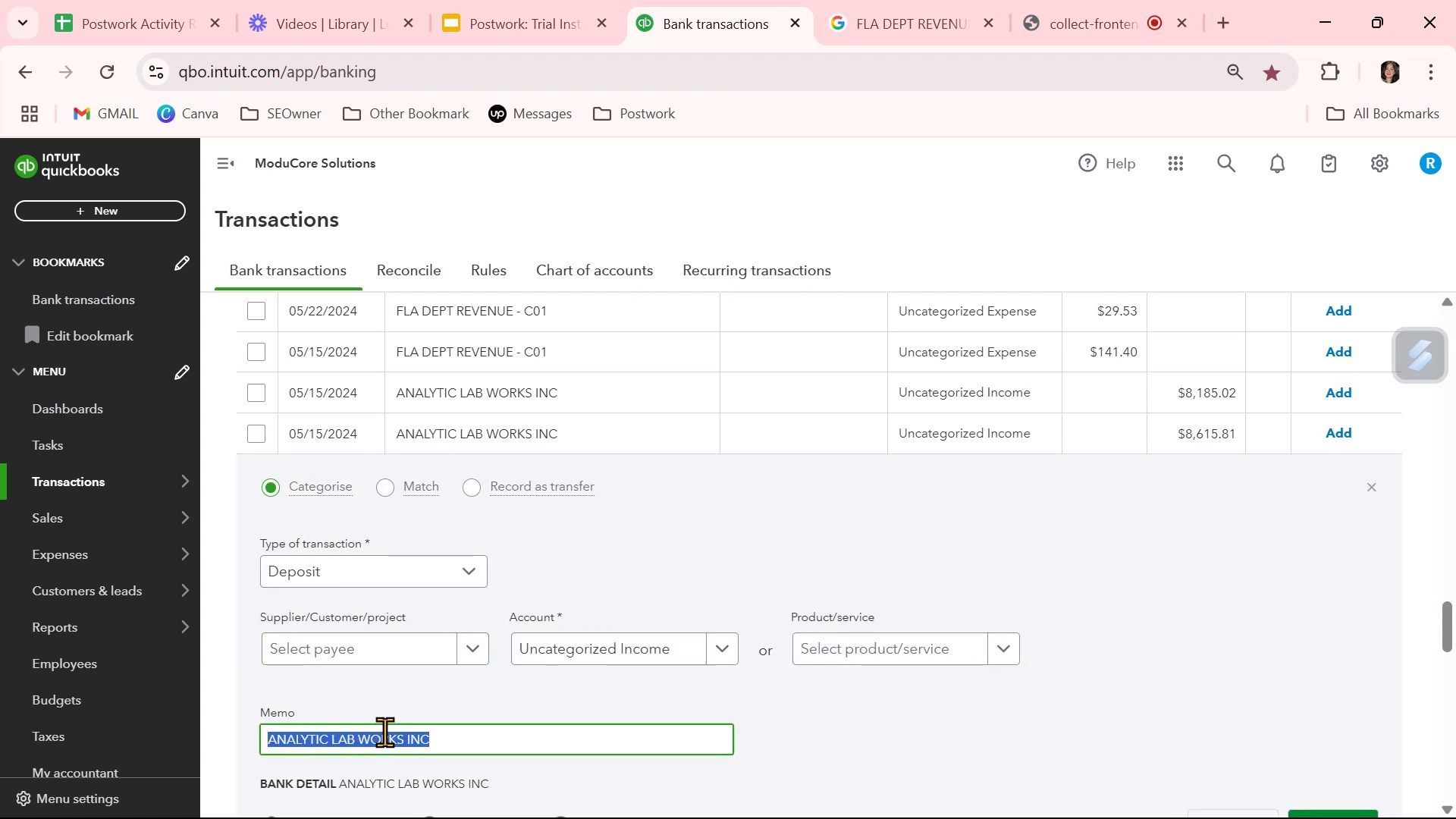 
key(Control+C)
 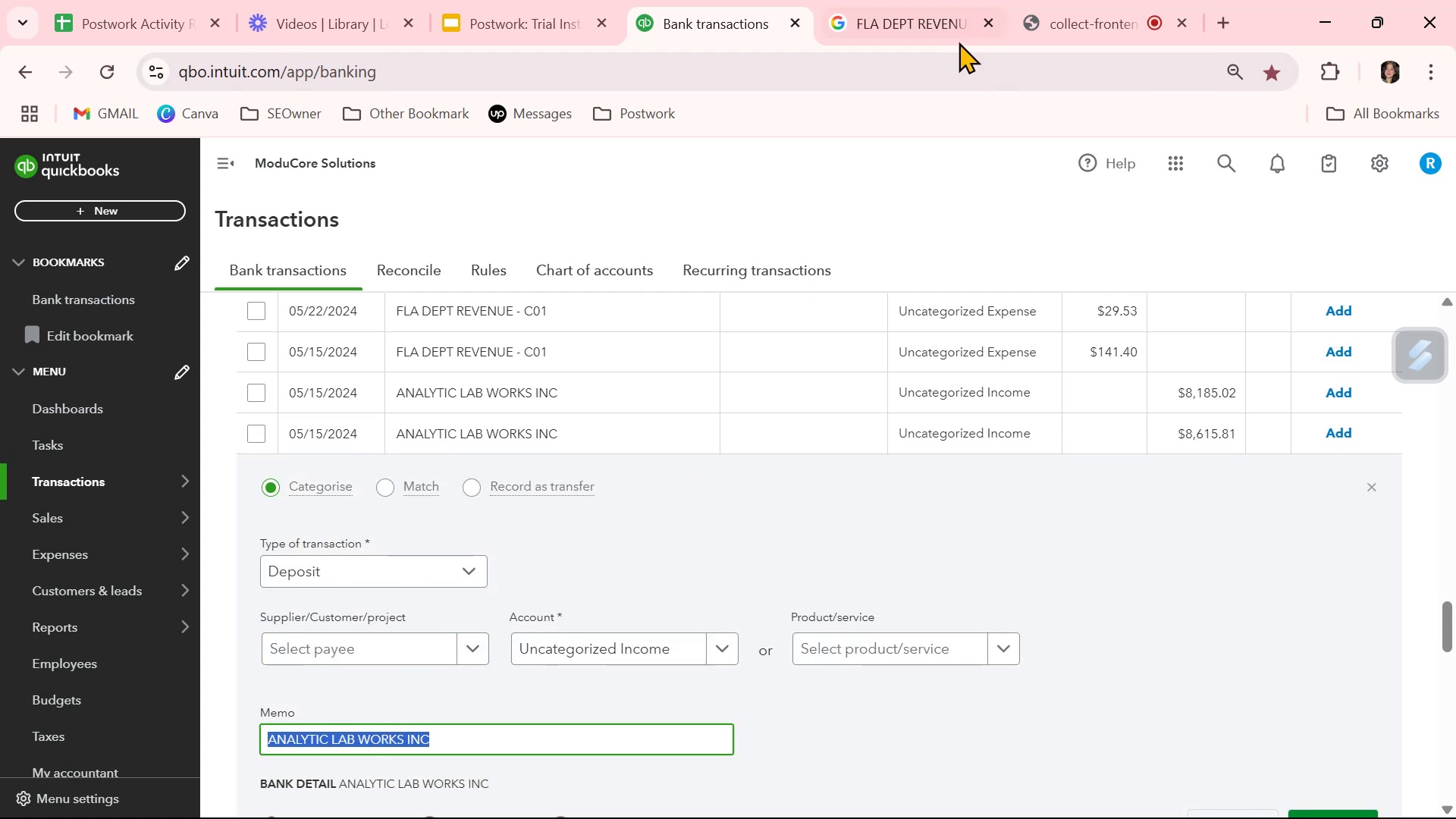 
left_click([926, 35])
 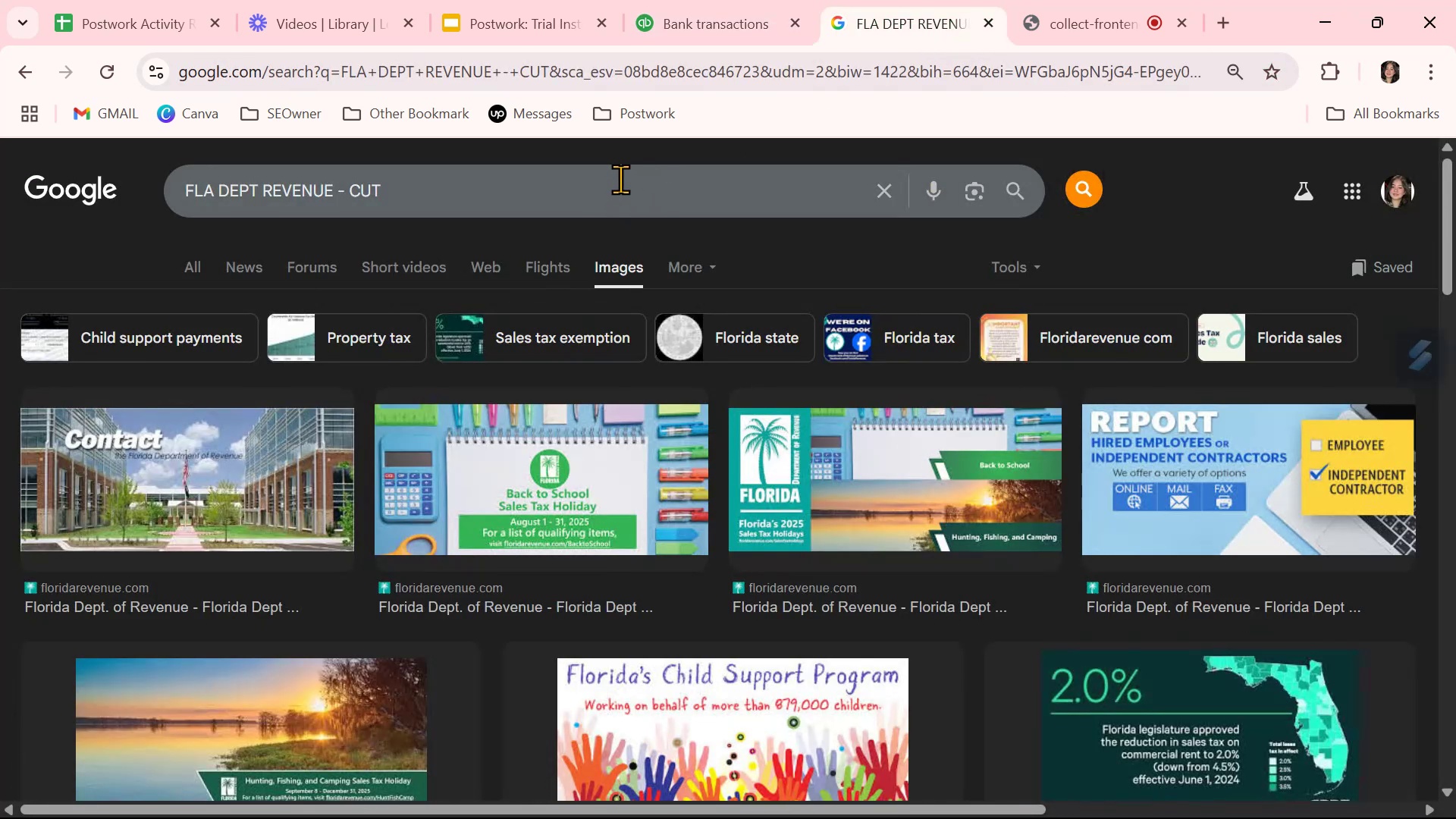 
double_click([620, 179])
 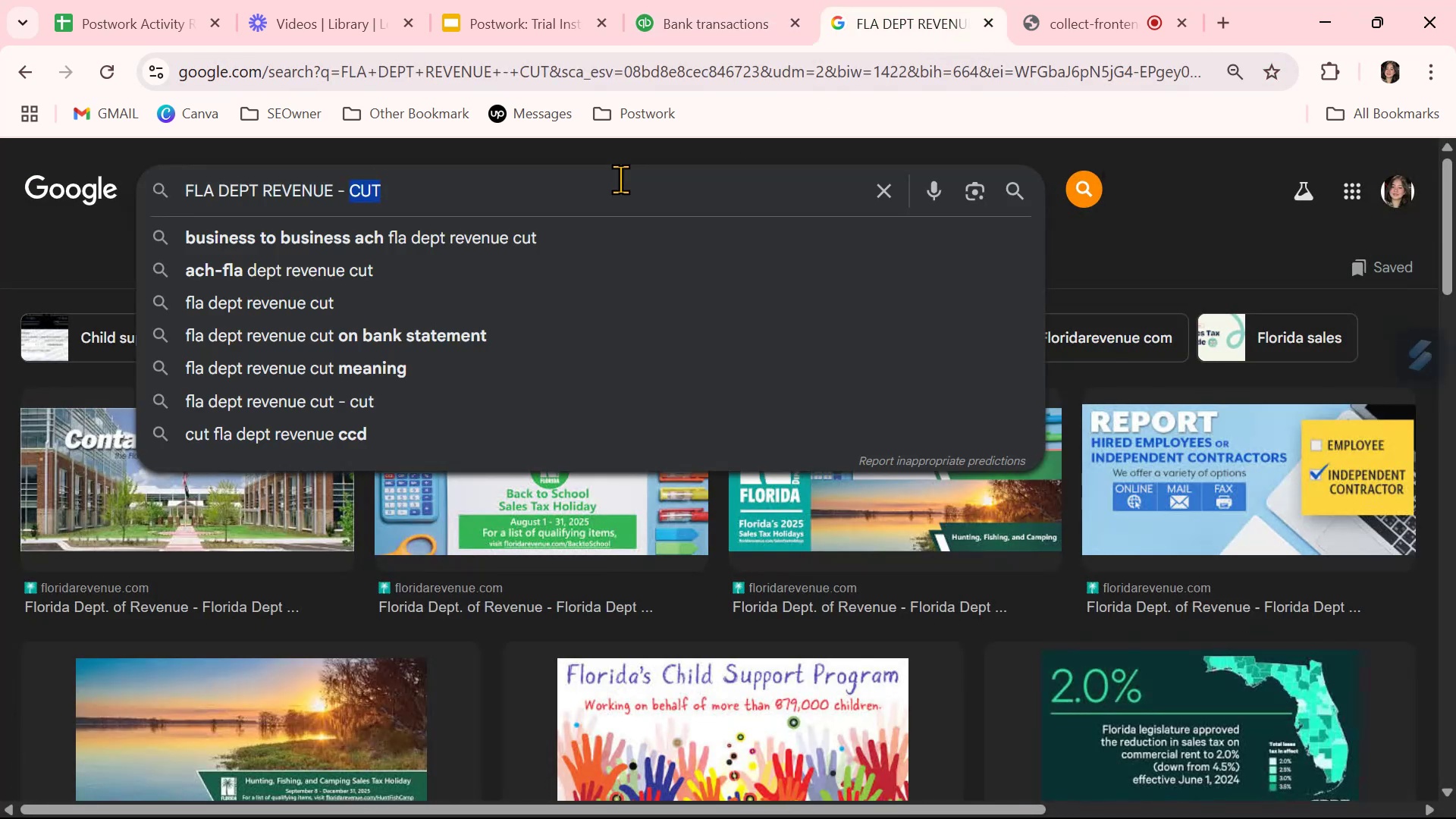 
triple_click([620, 179])
 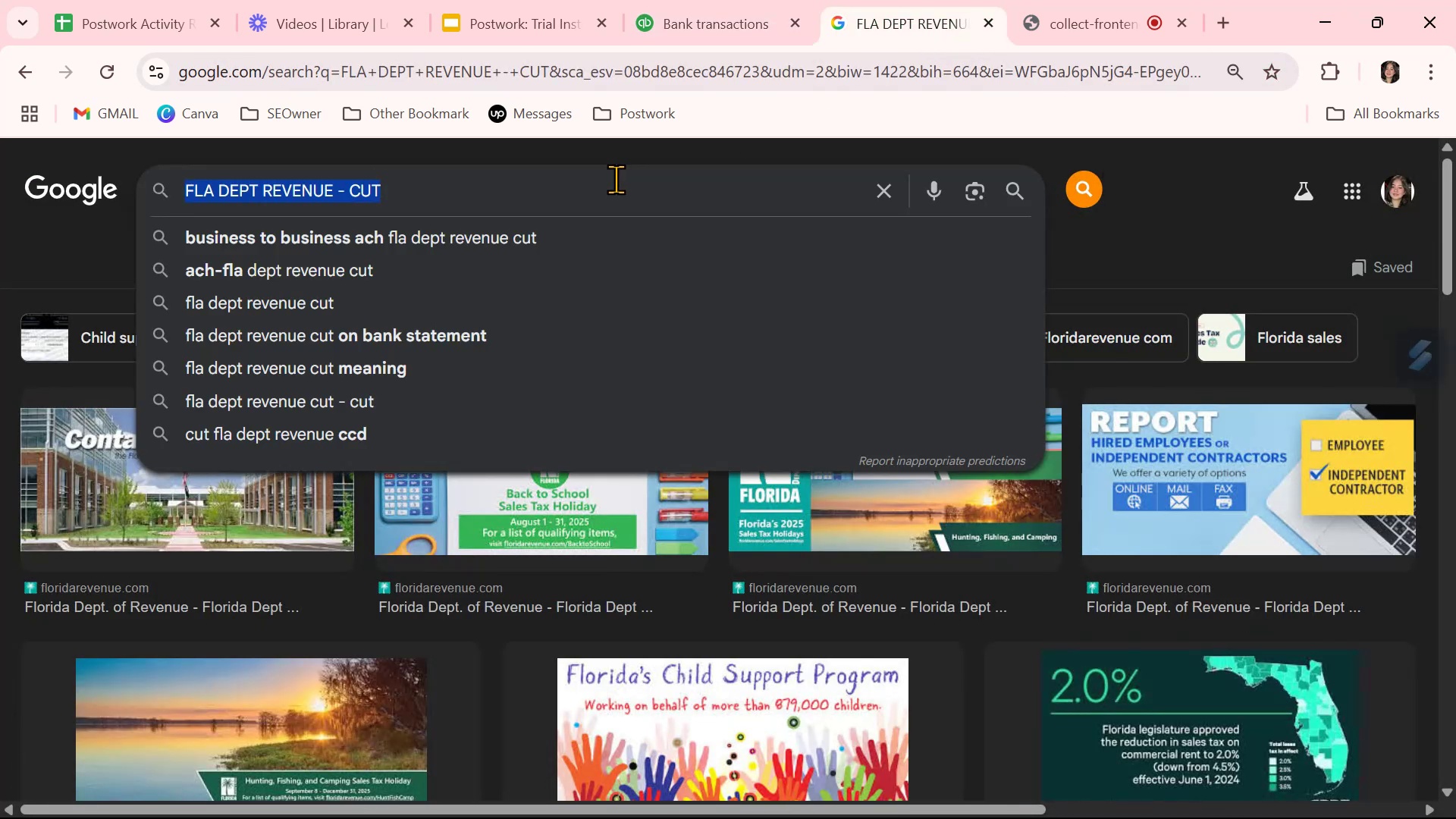 
key(Control+ControlLeft)
 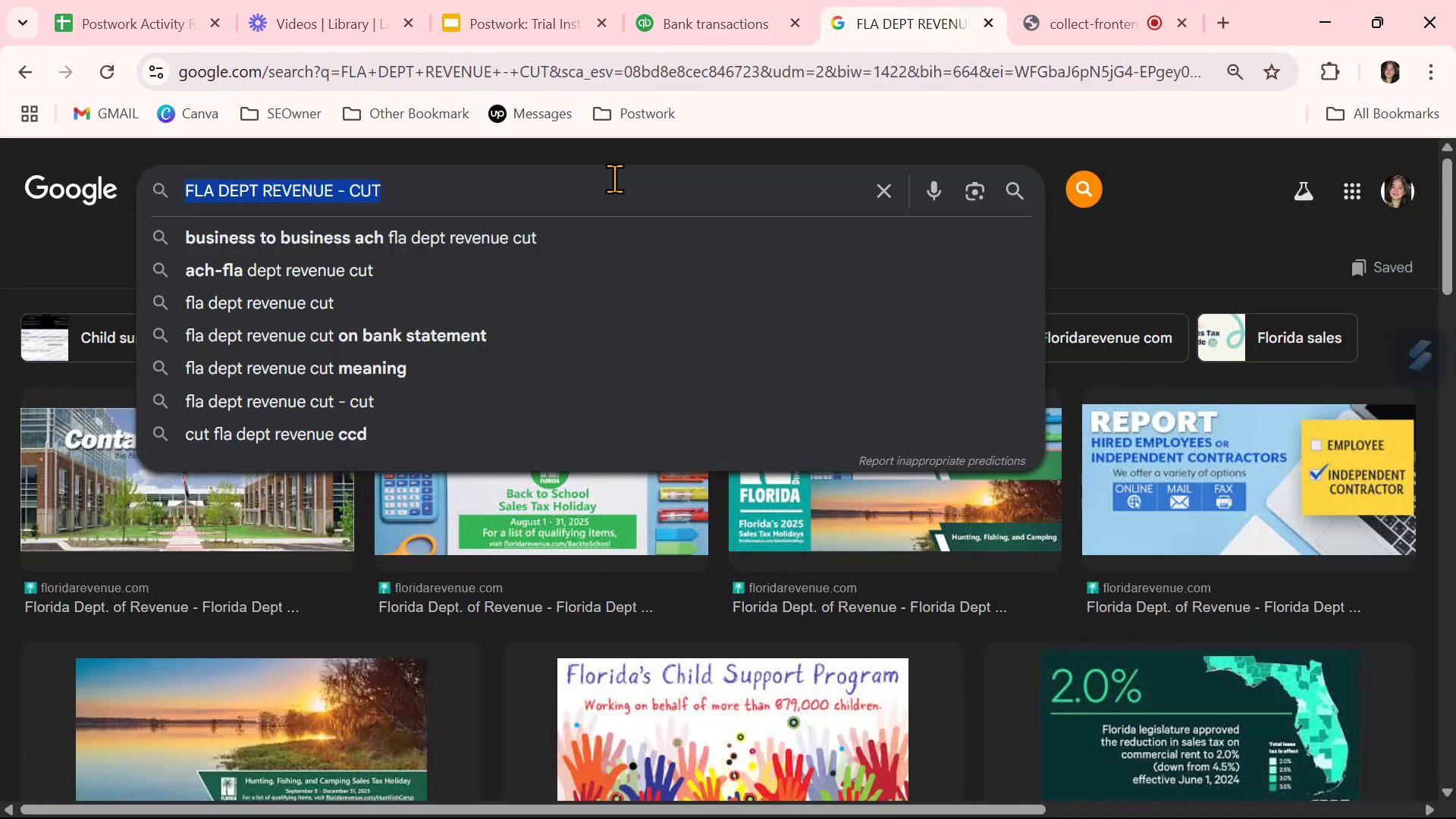 
key(Control+V)
 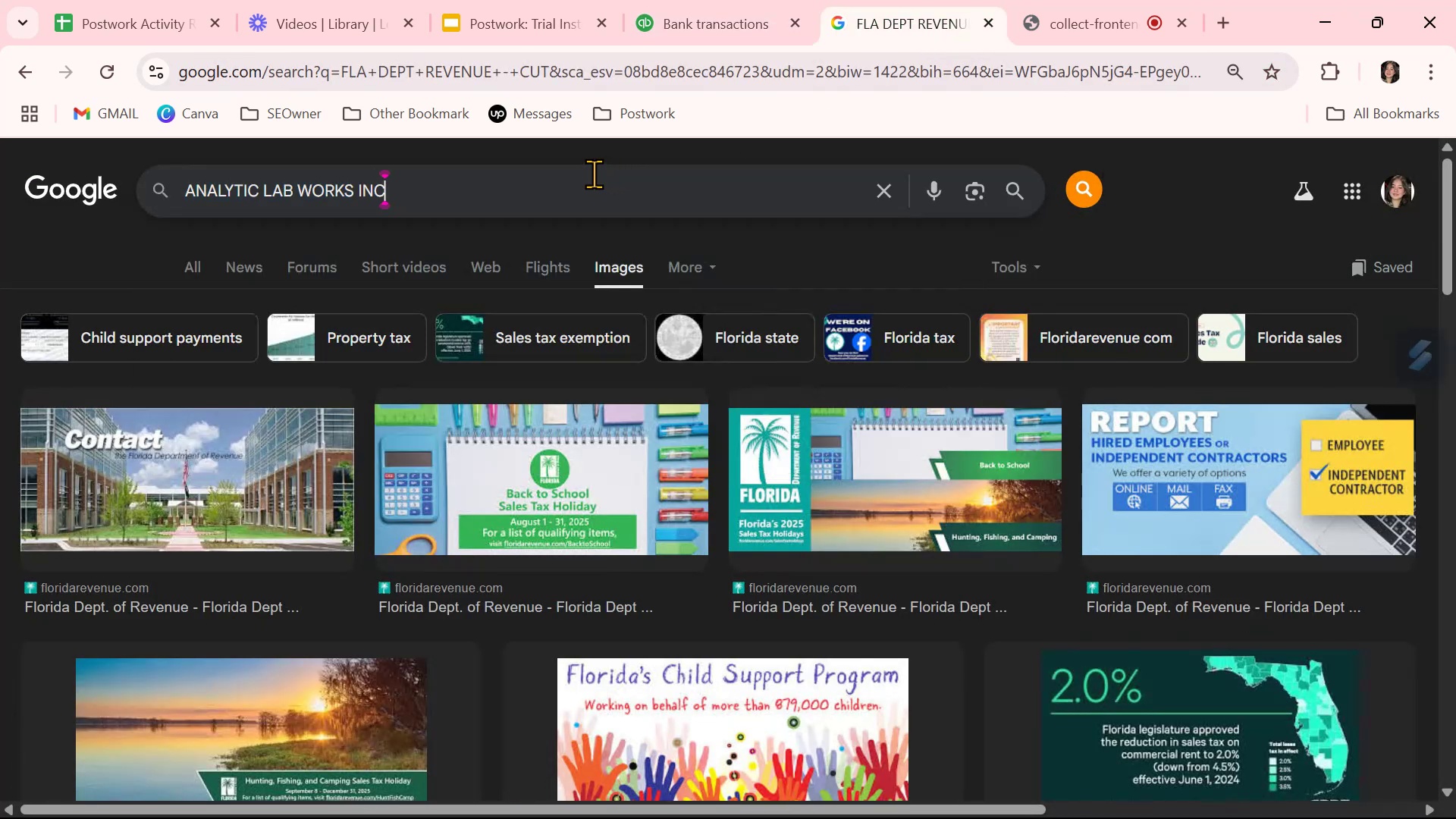 
key(NumpadEnter)
 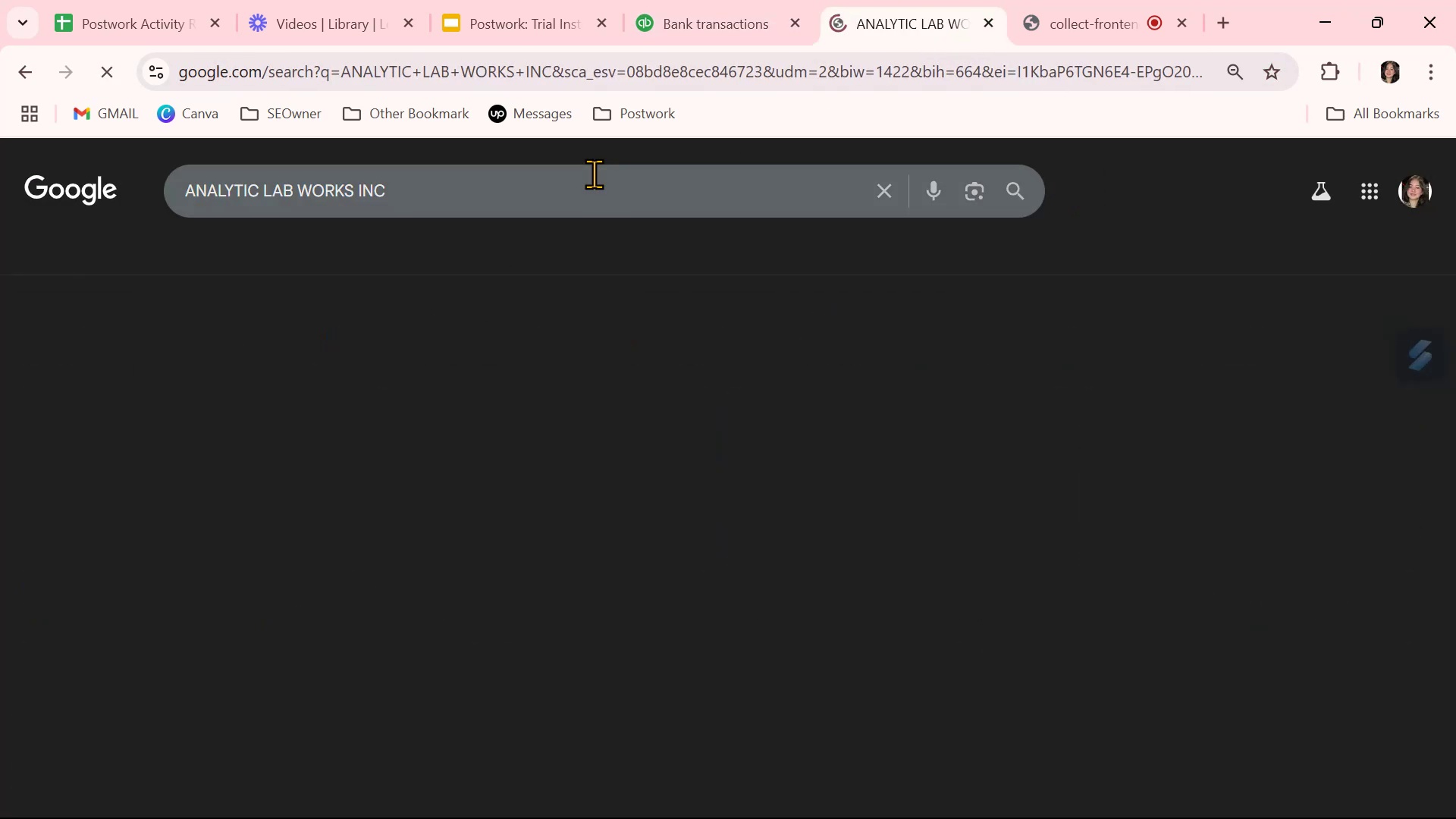 
mouse_move([733, 513])
 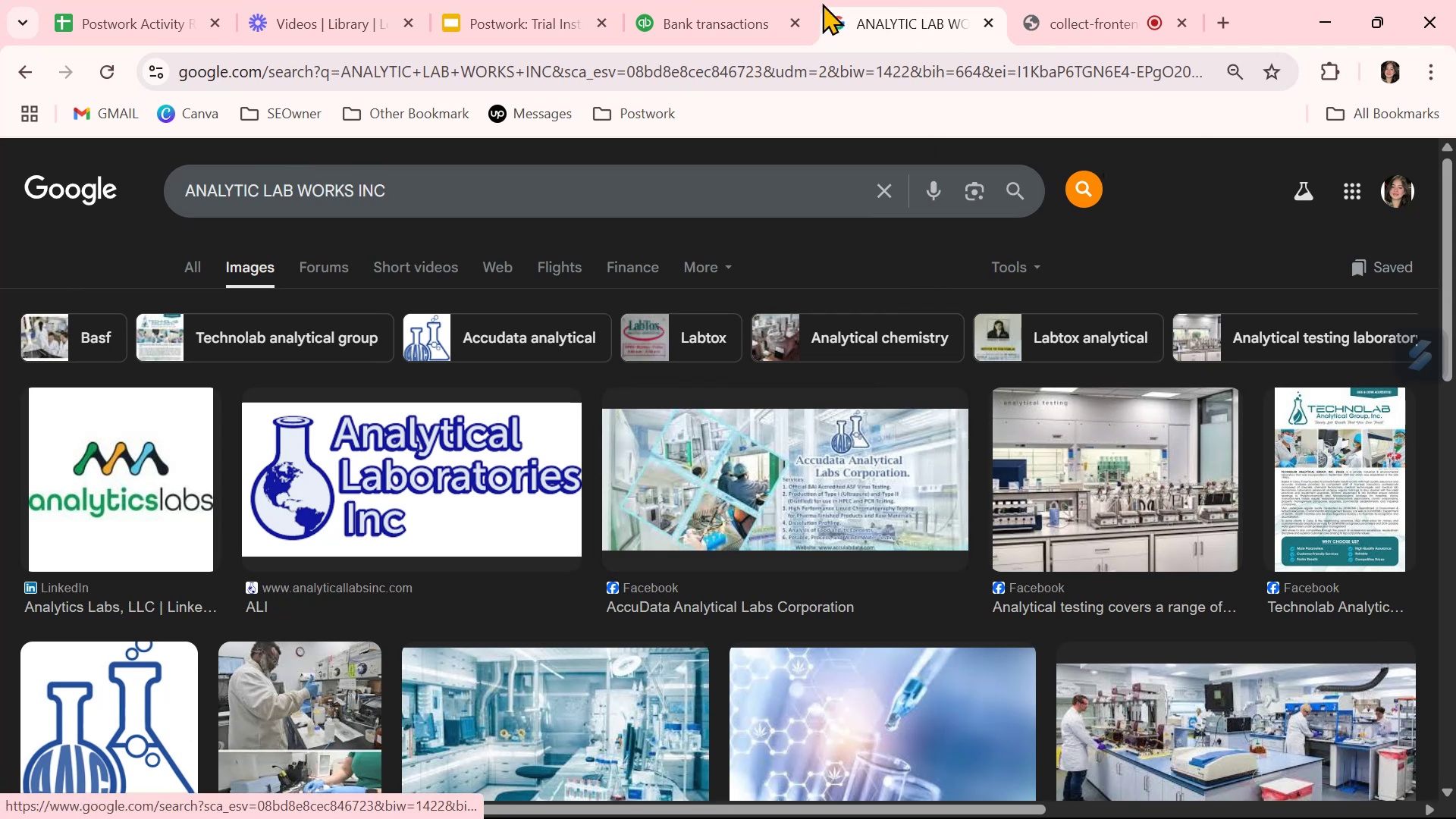 
left_click([757, 4])
 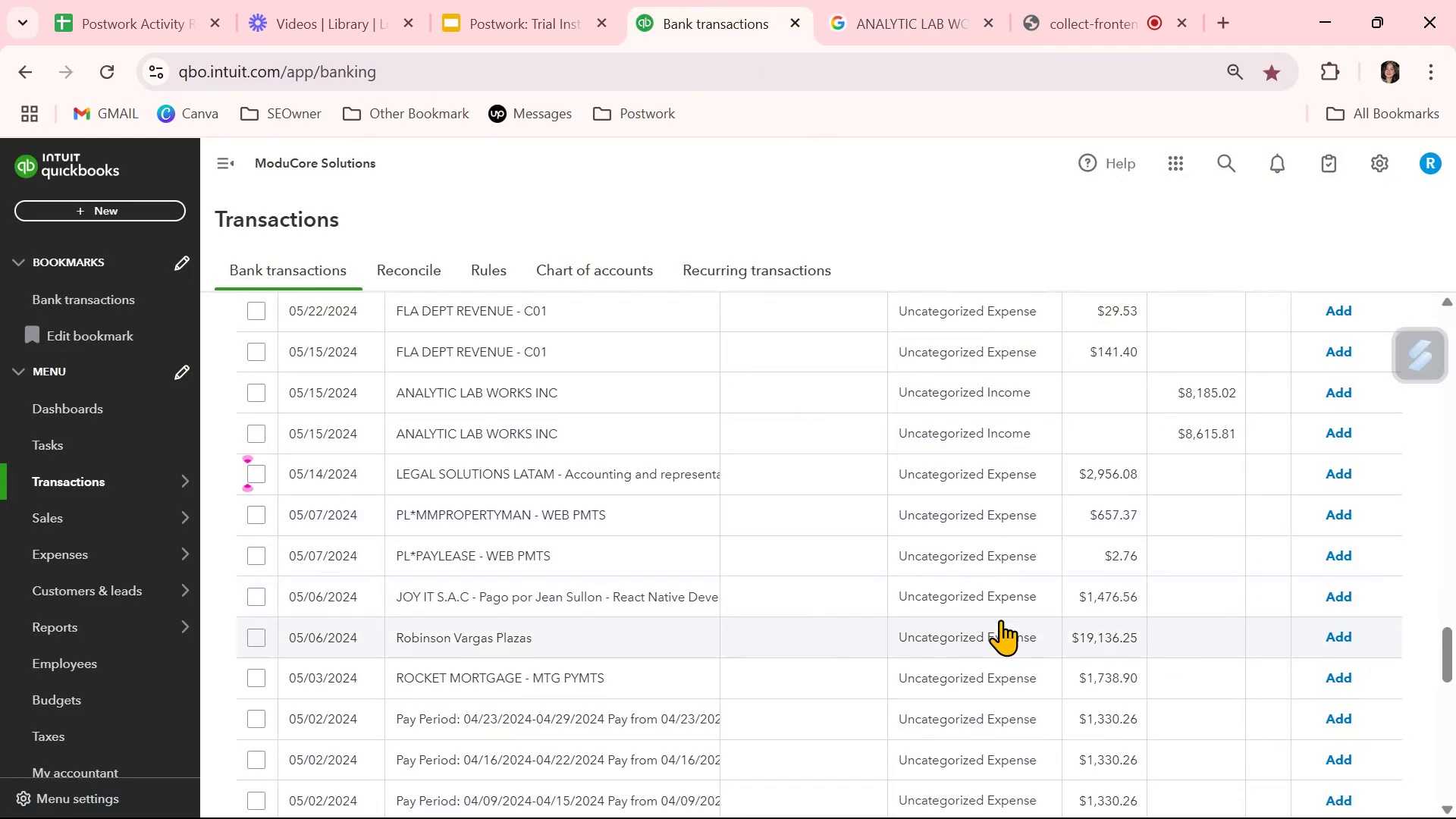 
scroll: coordinate [864, 634], scroll_direction: down, amount: 3.0
 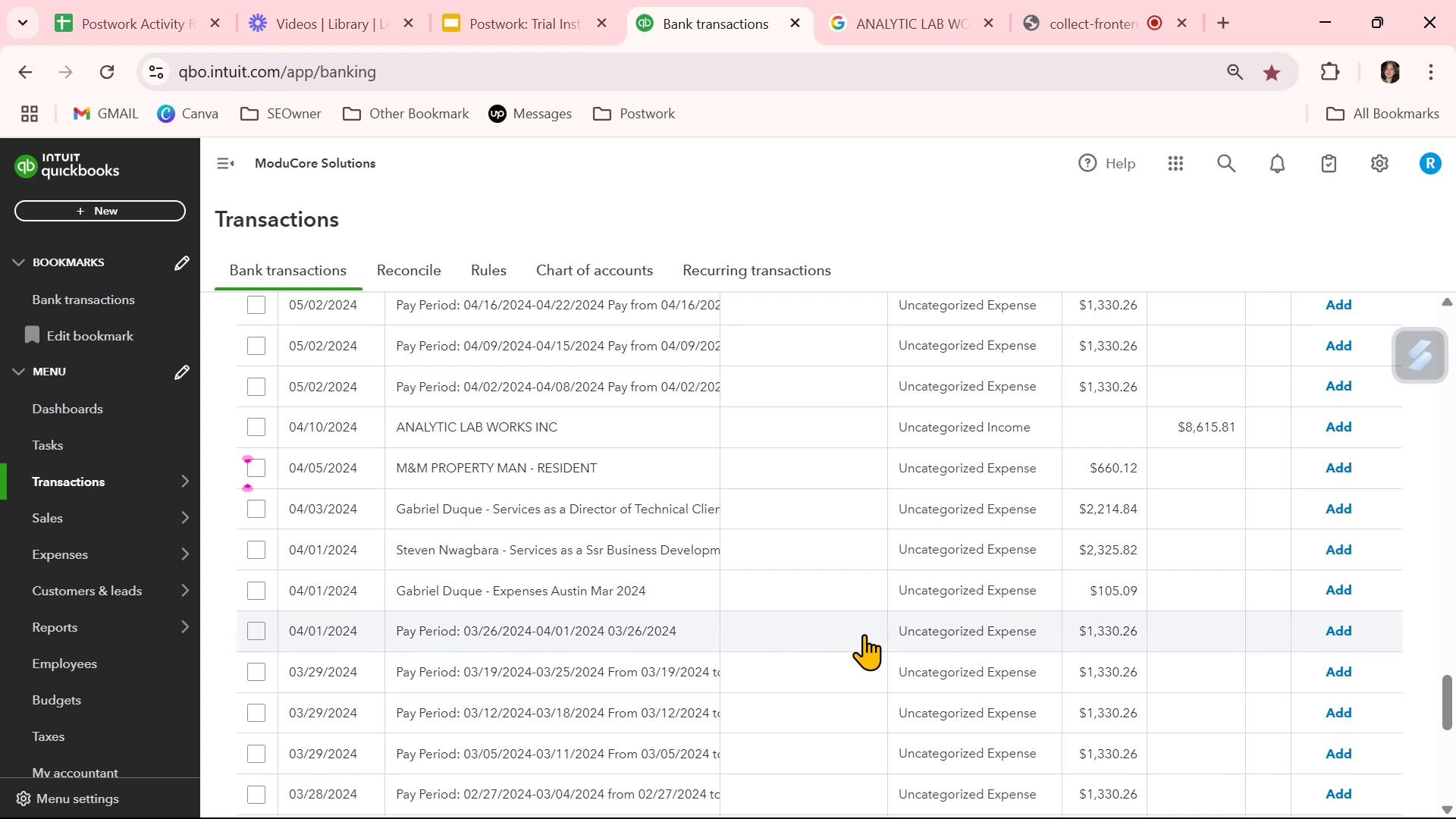 
wait(10.9)
 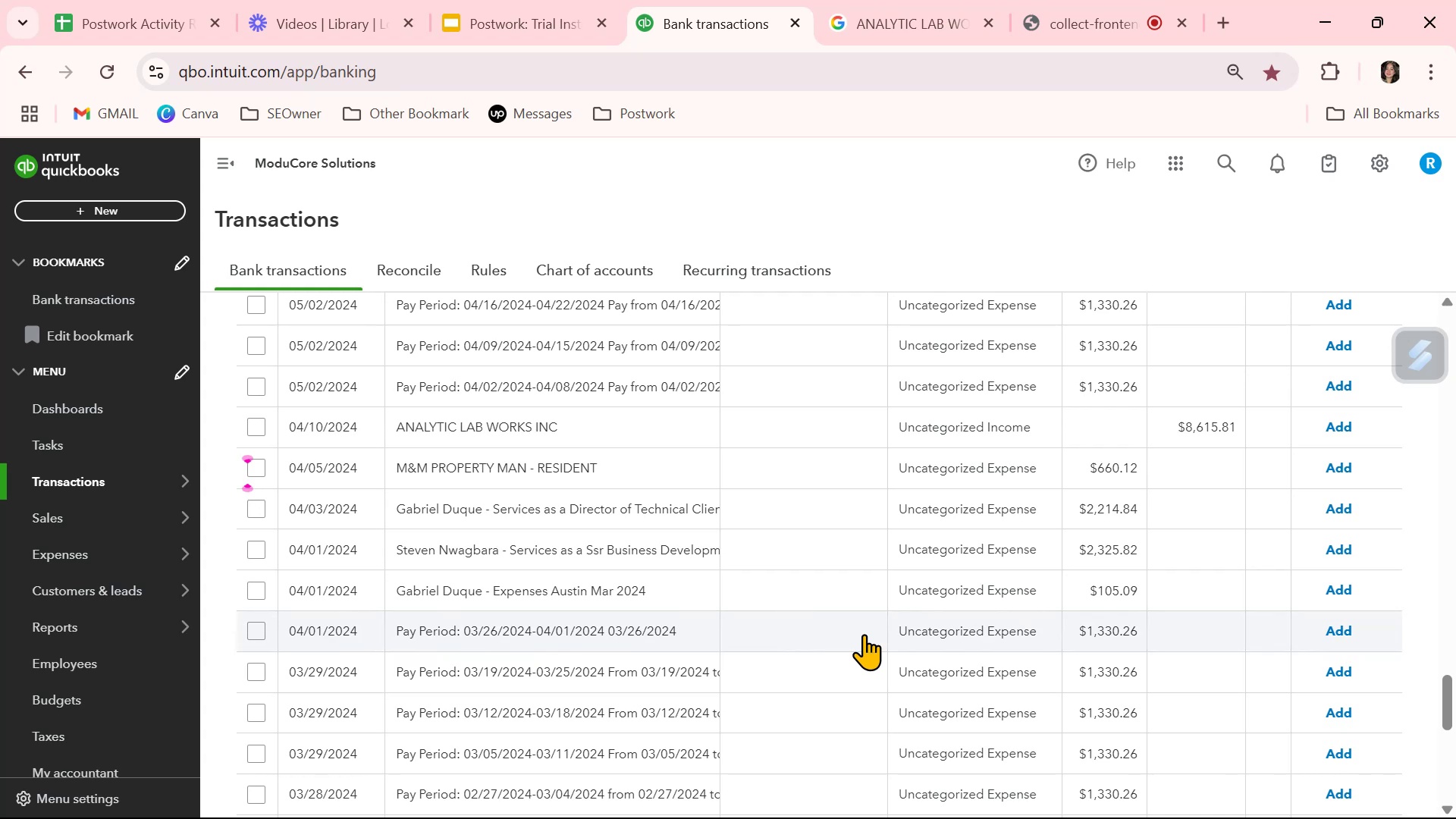 
scroll: coordinate [866, 633], scroll_direction: down, amount: 2.0
 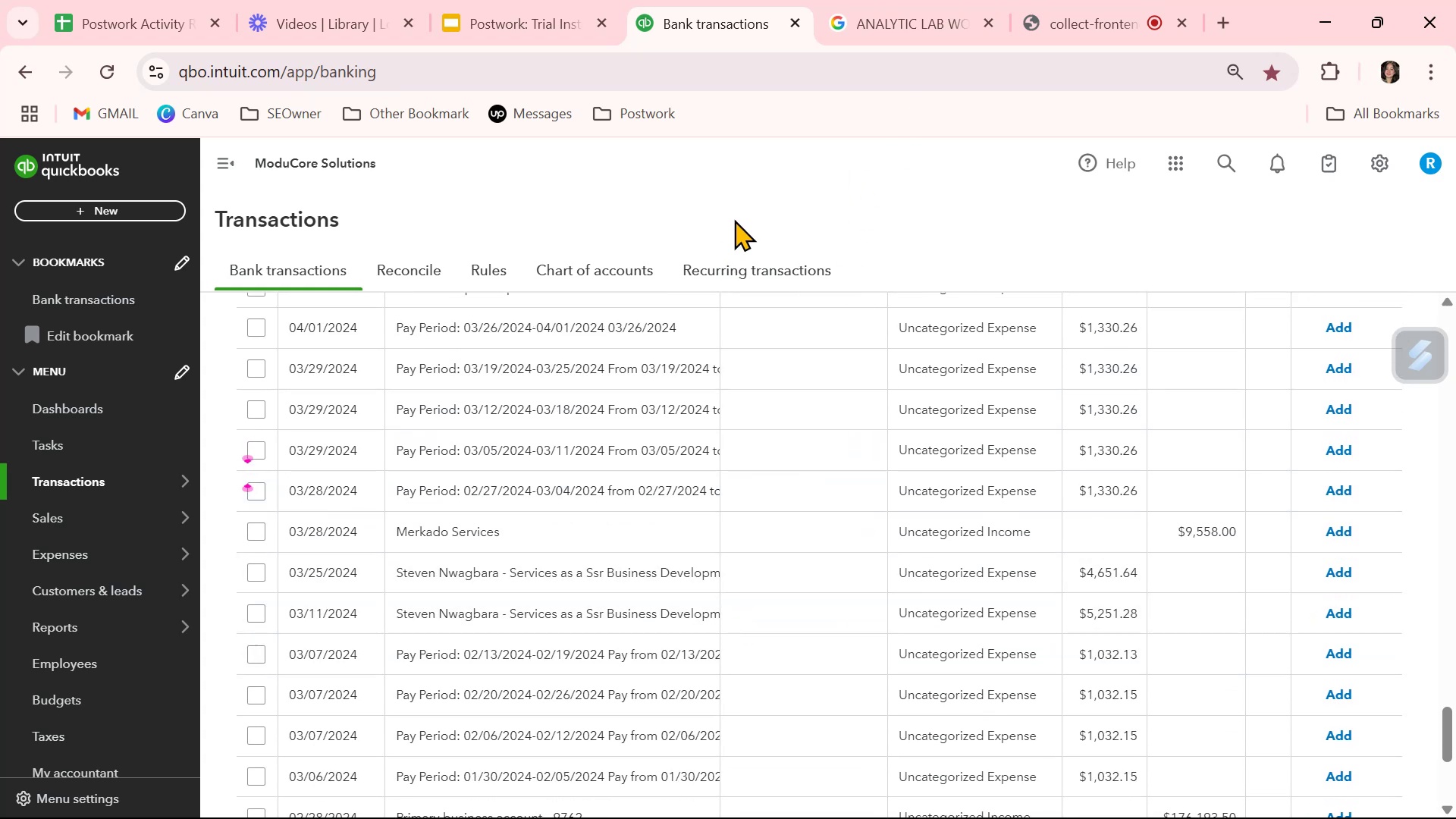 
left_click([491, 532])
 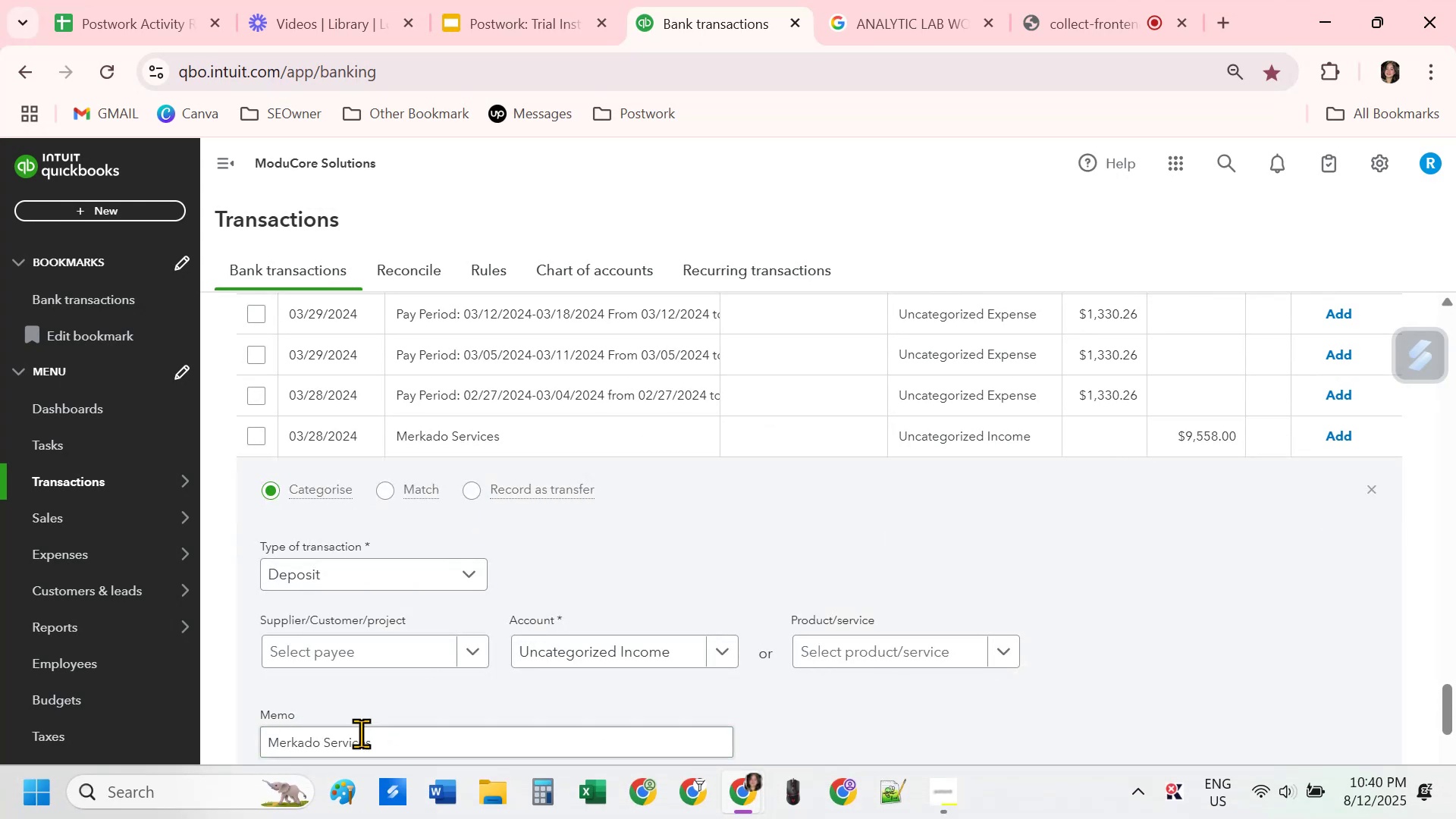 
double_click([360, 741])
 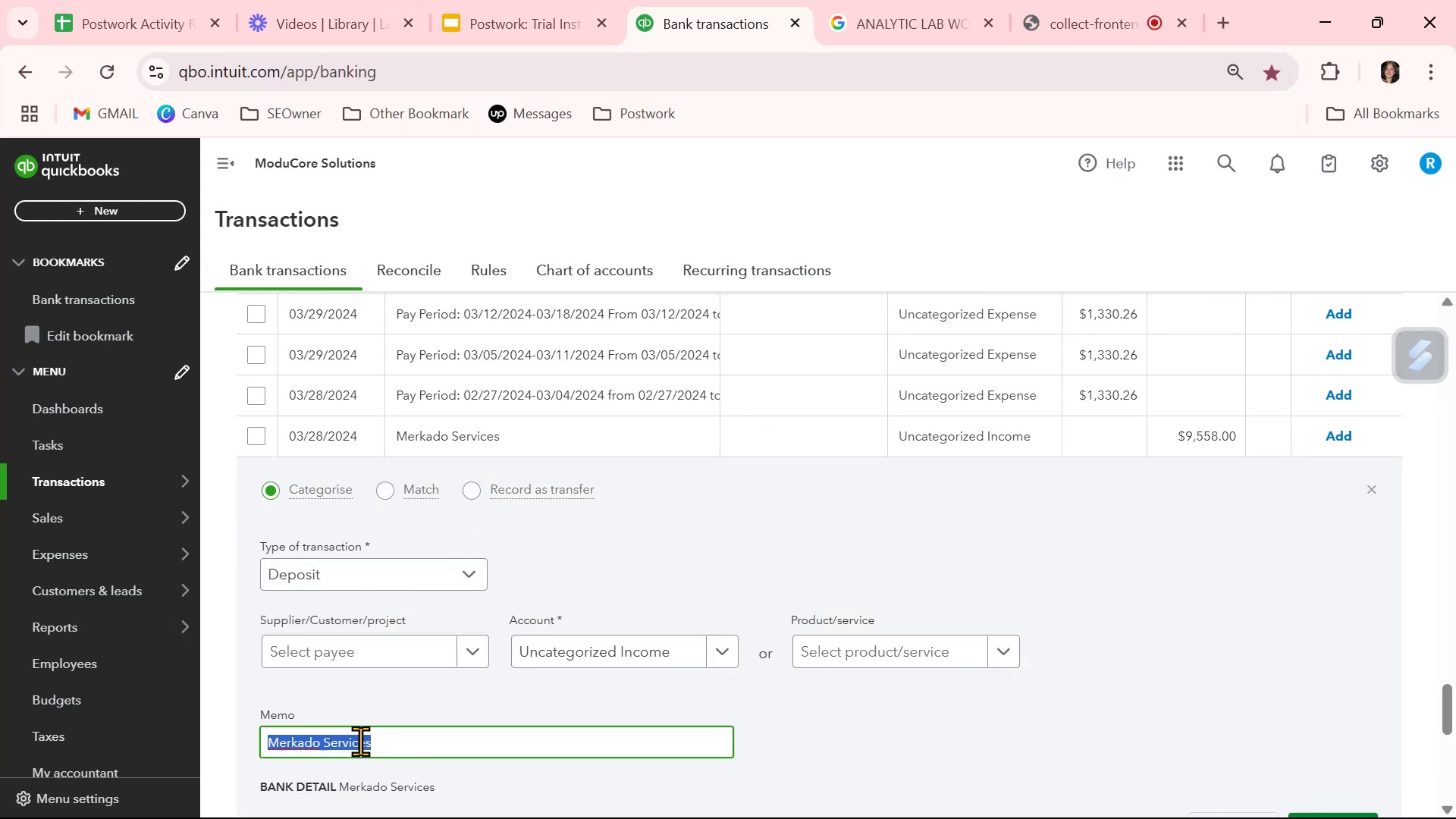 
triple_click([360, 741])
 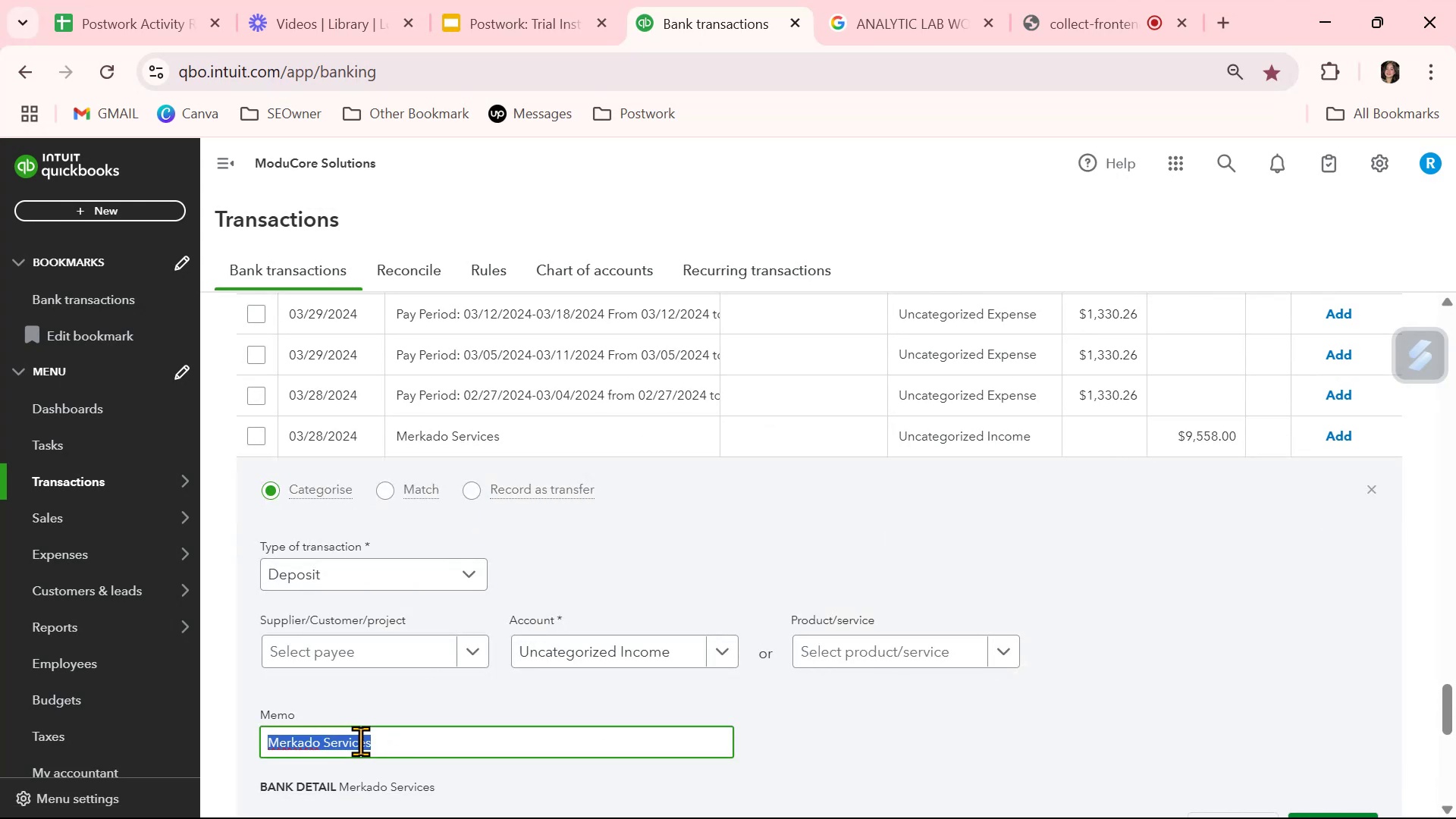 
key(Control+ControlLeft)
 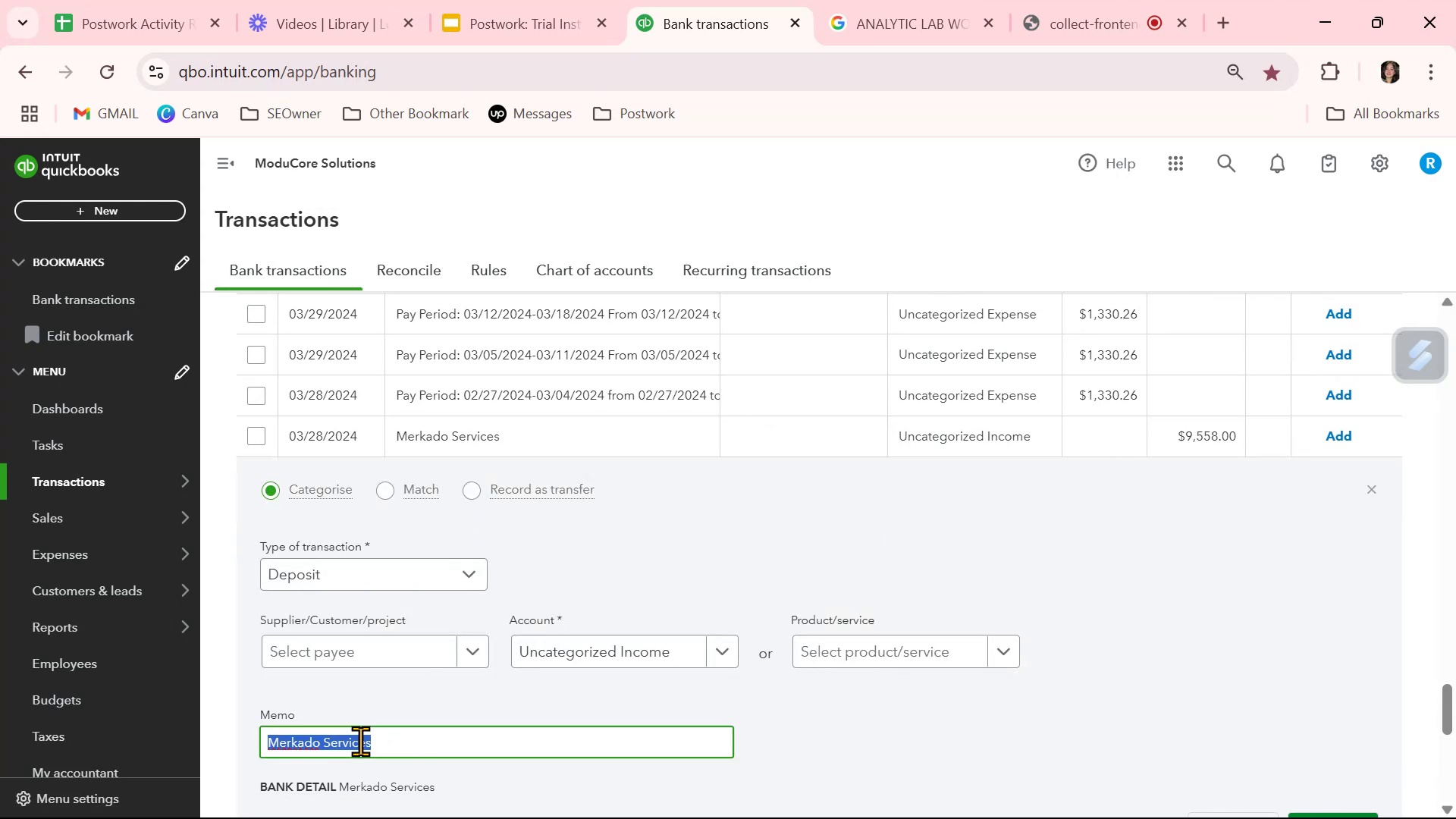 
key(Control+C)
 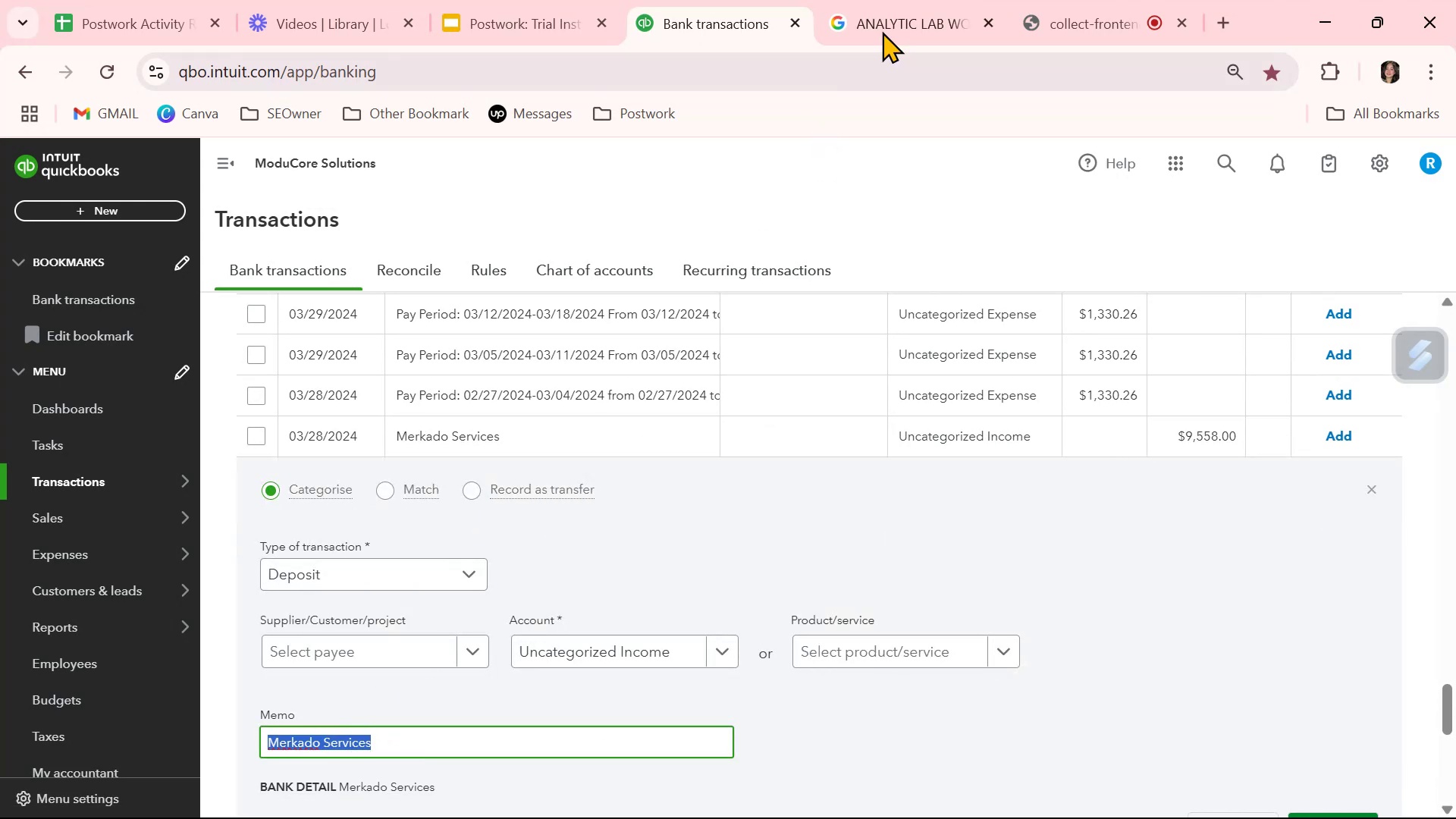 
left_click([893, 11])
 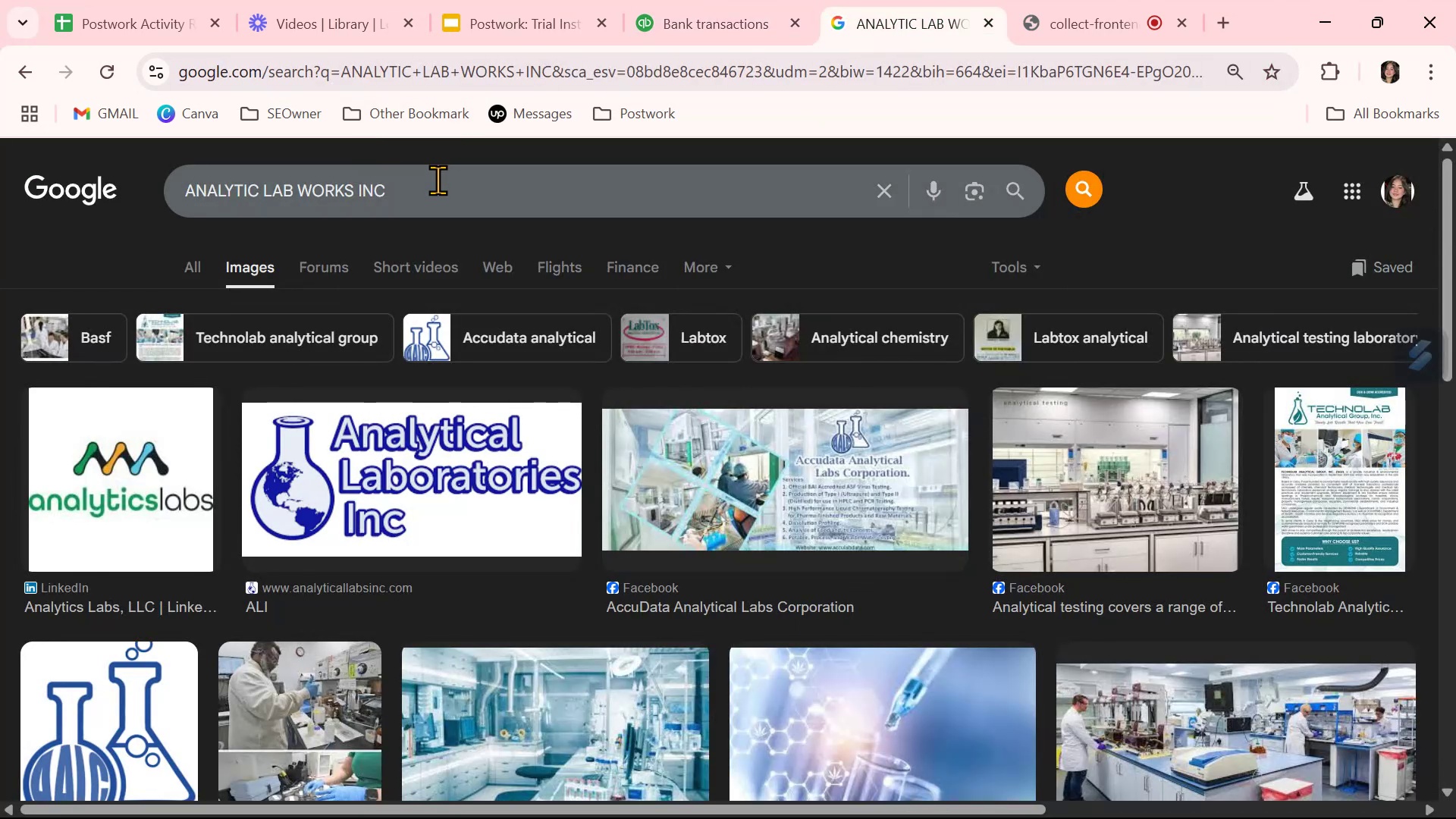 
double_click([438, 182])
 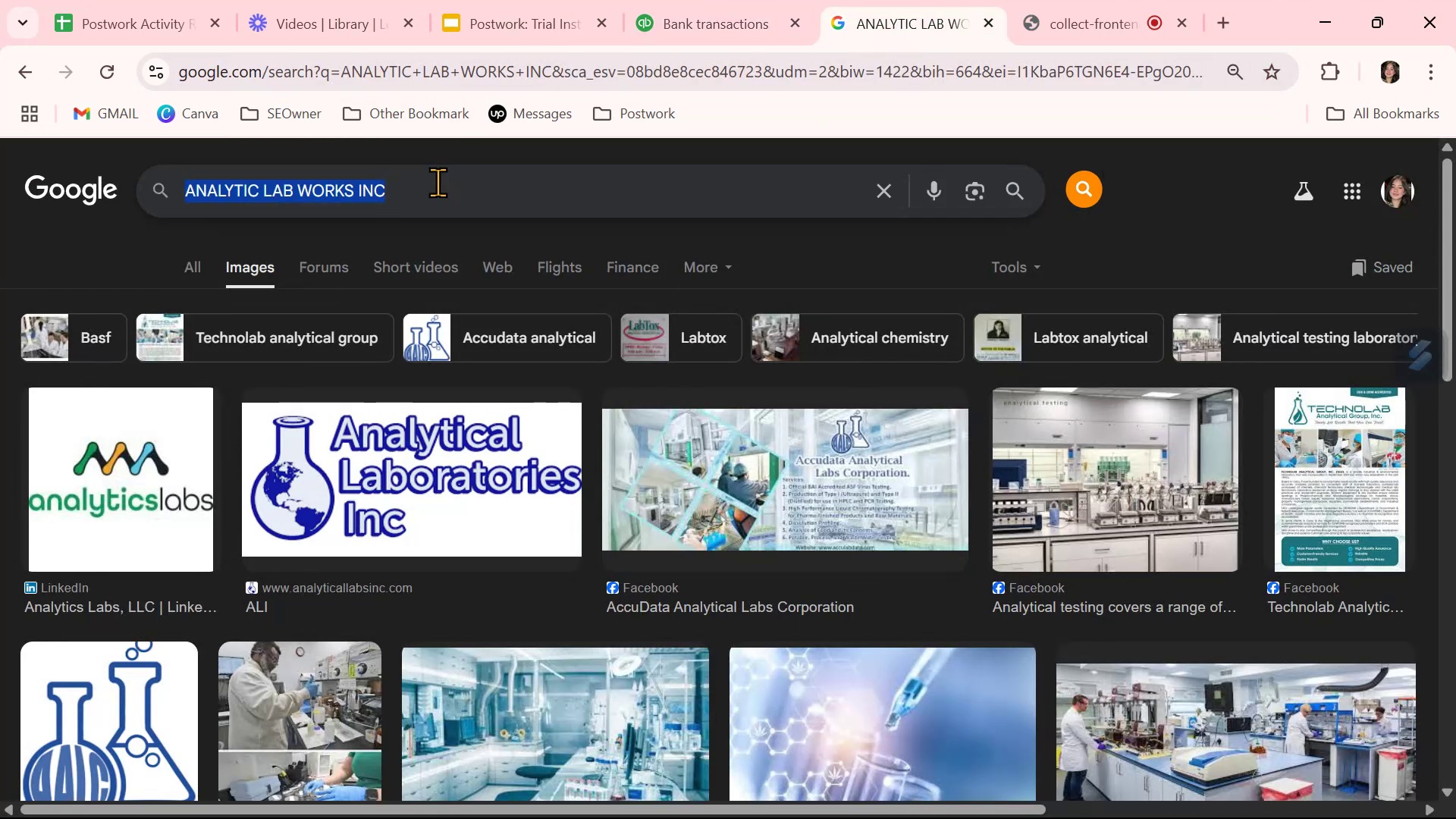 
triple_click([438, 182])
 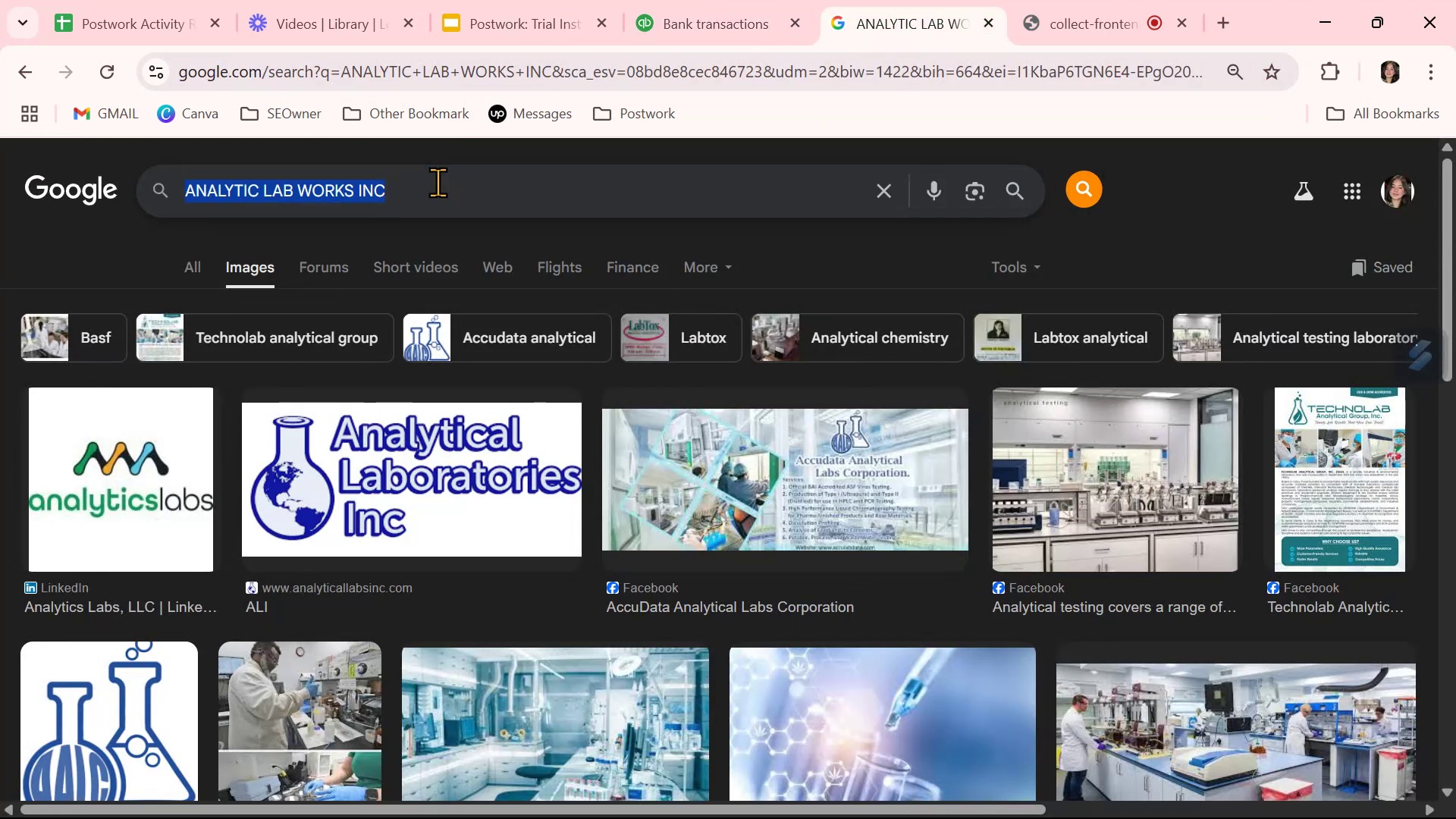 
key(Control+ControlLeft)
 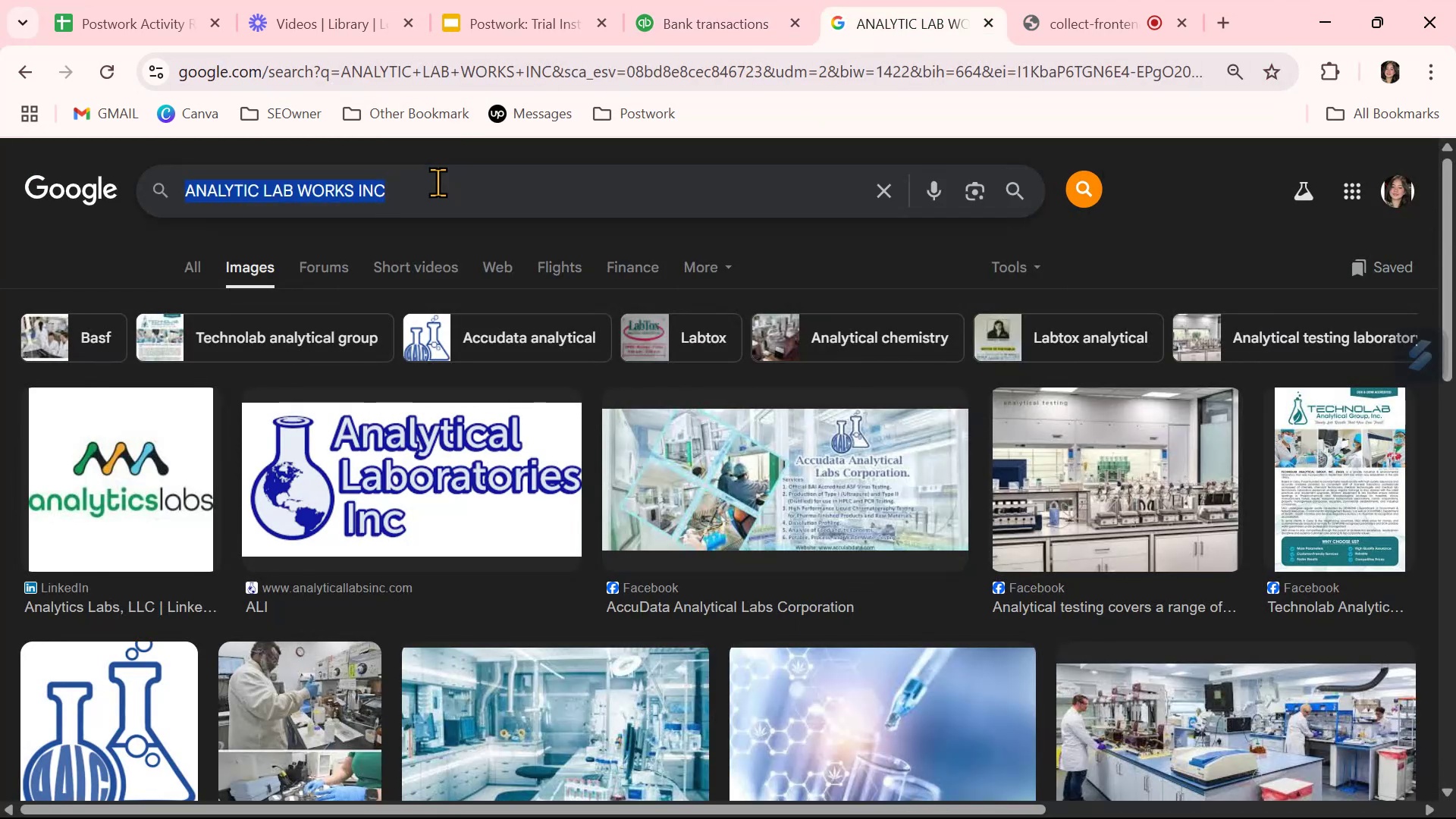 
key(Control+V)
 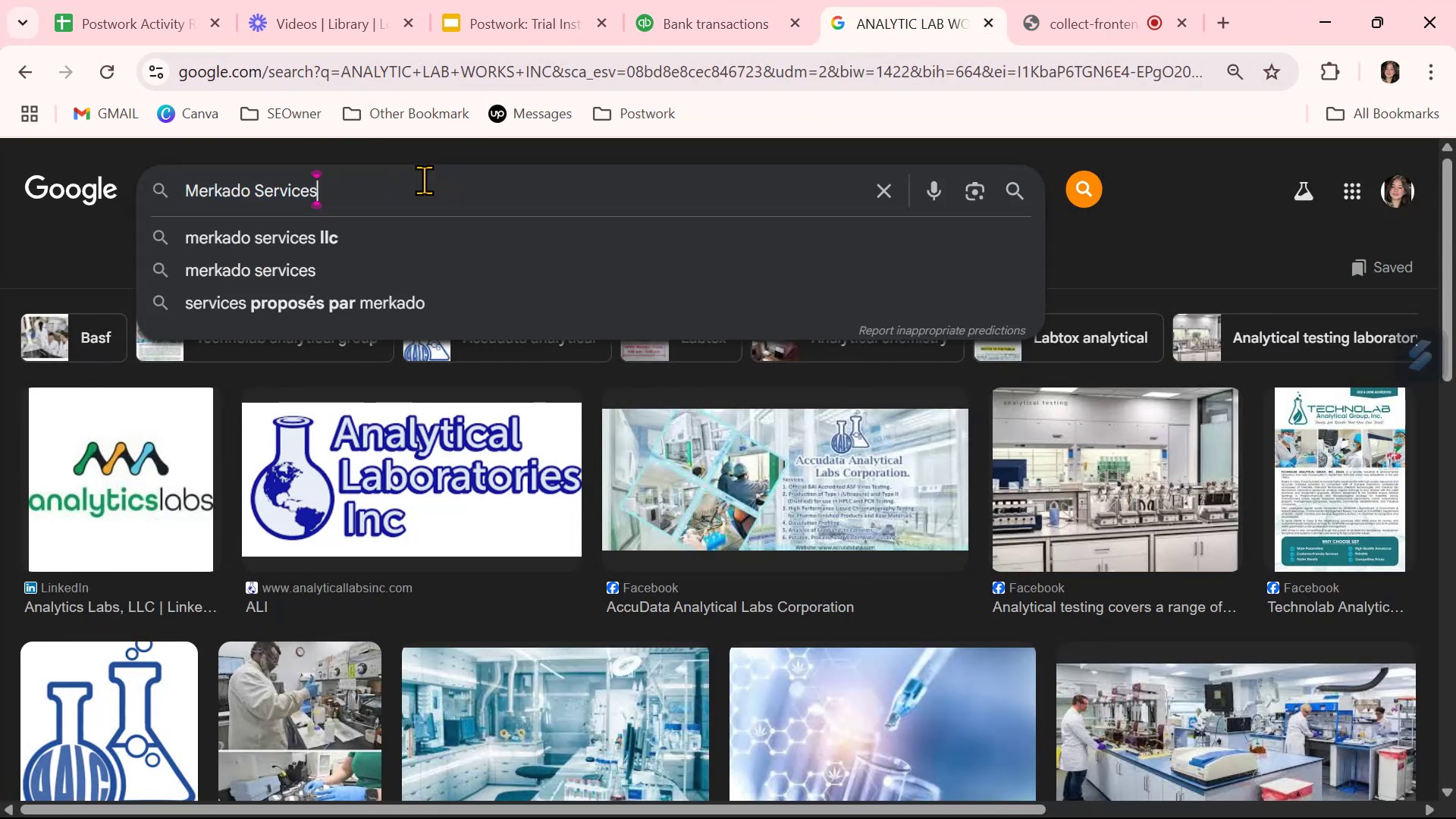 
key(NumpadEnter)
 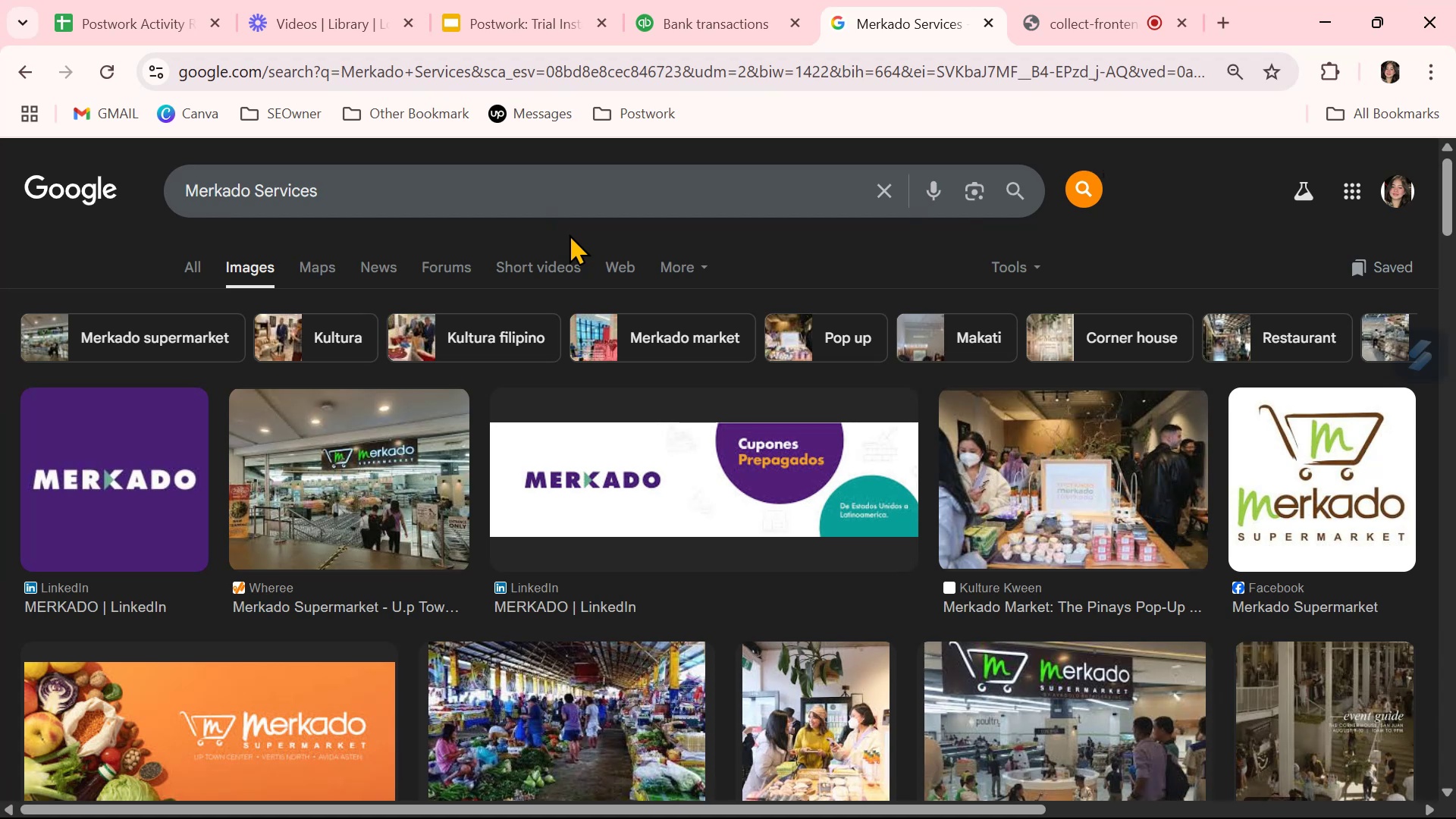 
wait(15.51)
 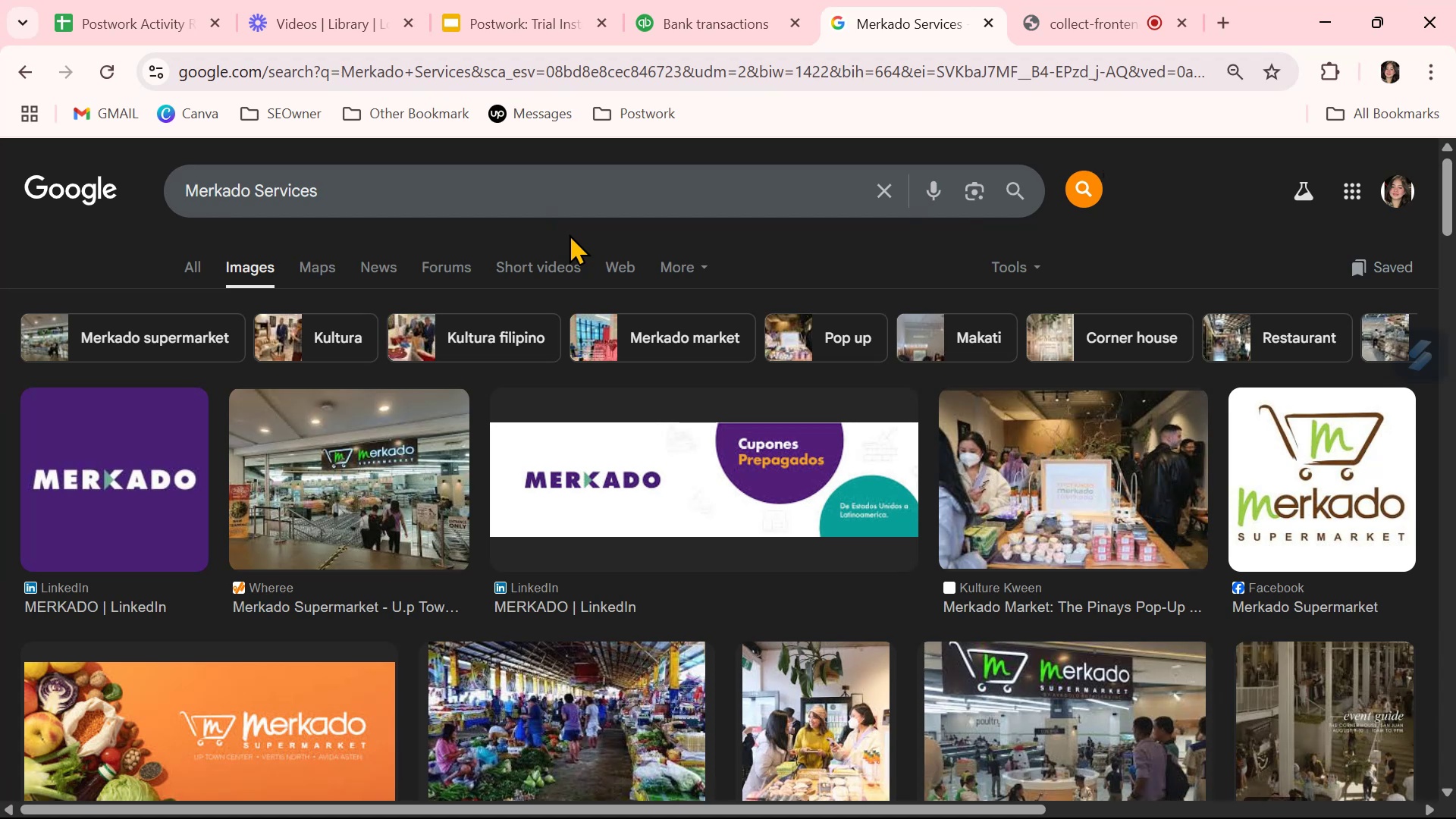 
left_click([714, 4])
 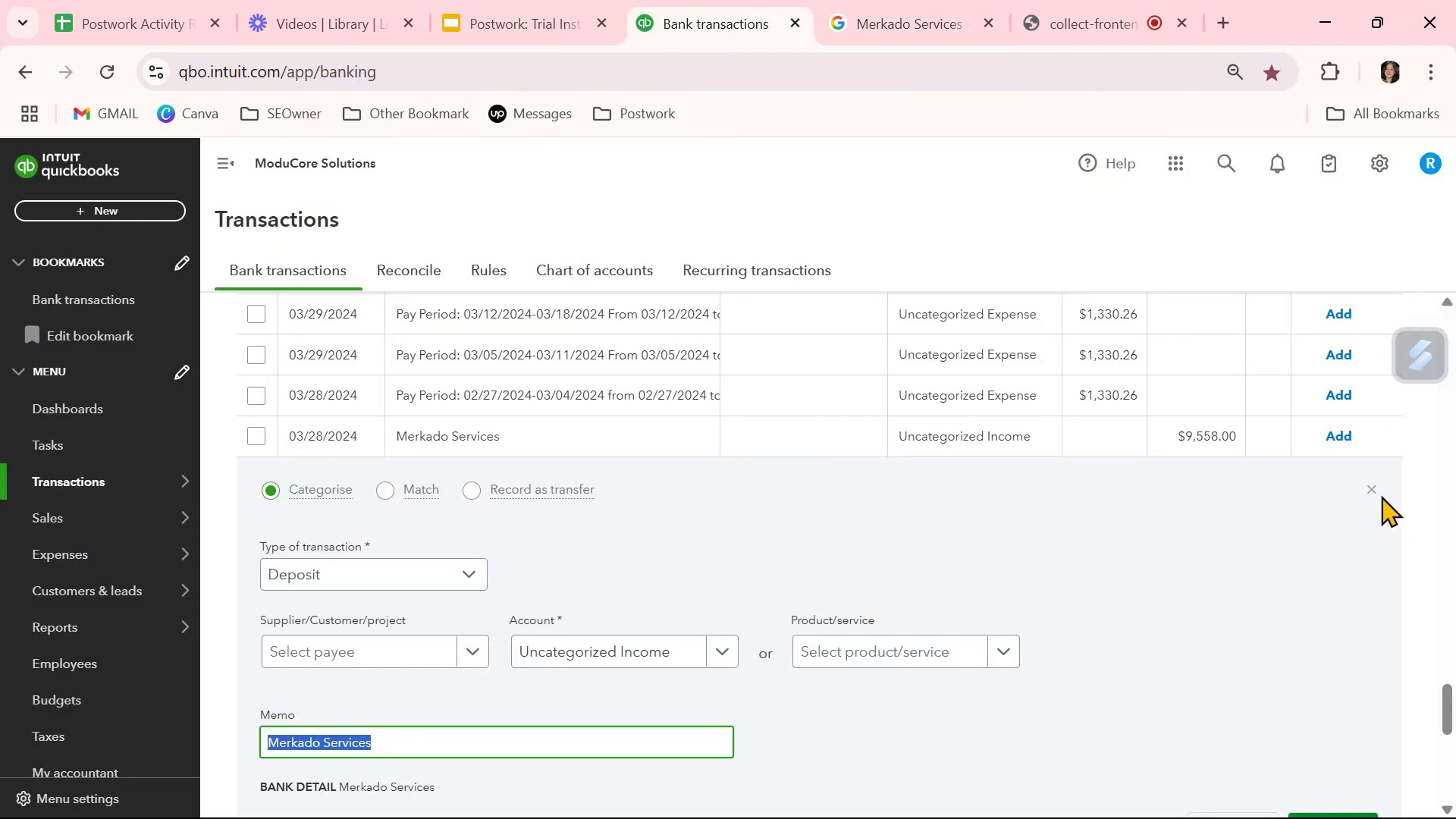 
left_click([1371, 491])
 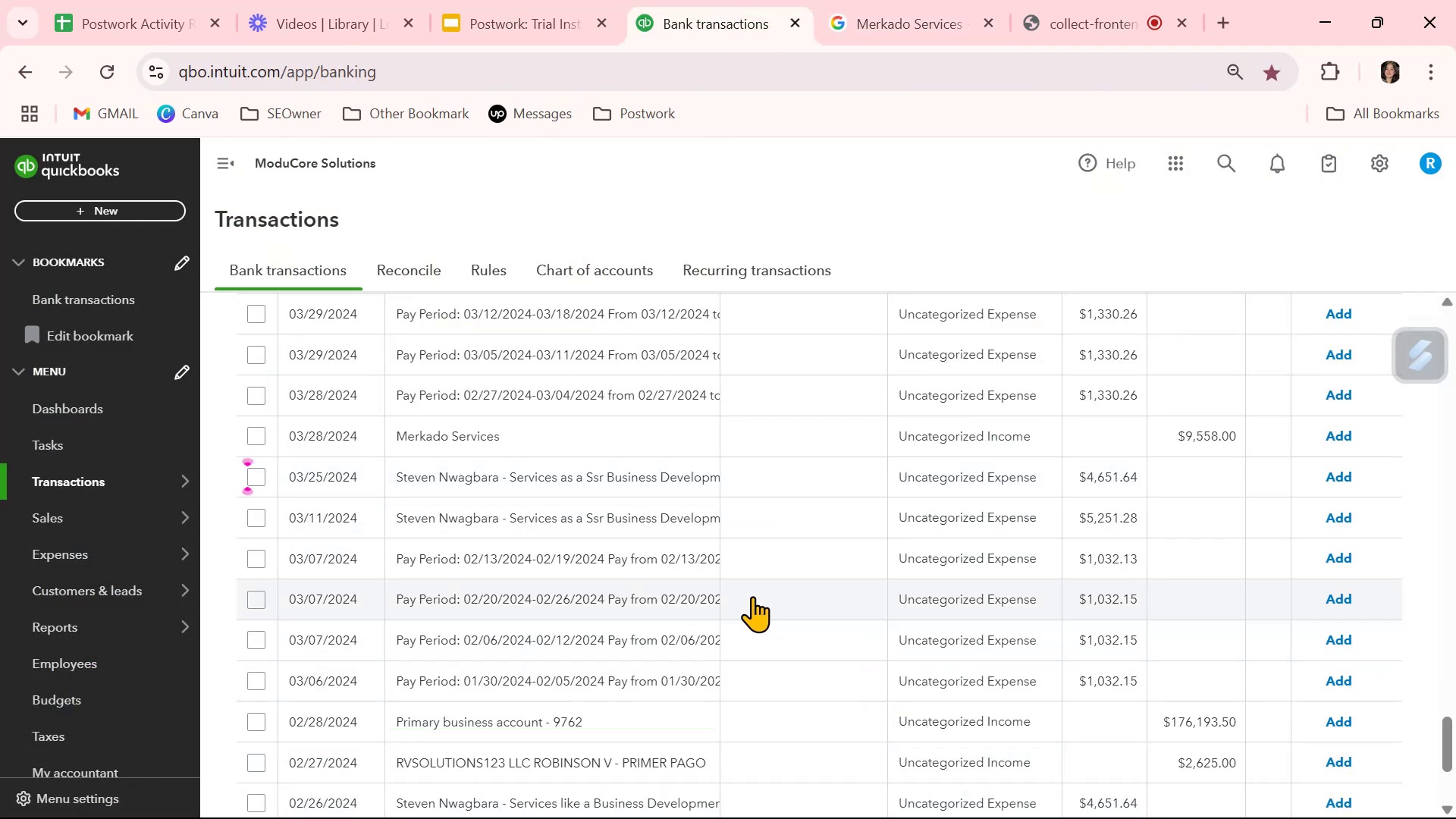 
scroll: coordinate [756, 594], scroll_direction: down, amount: 3.0
 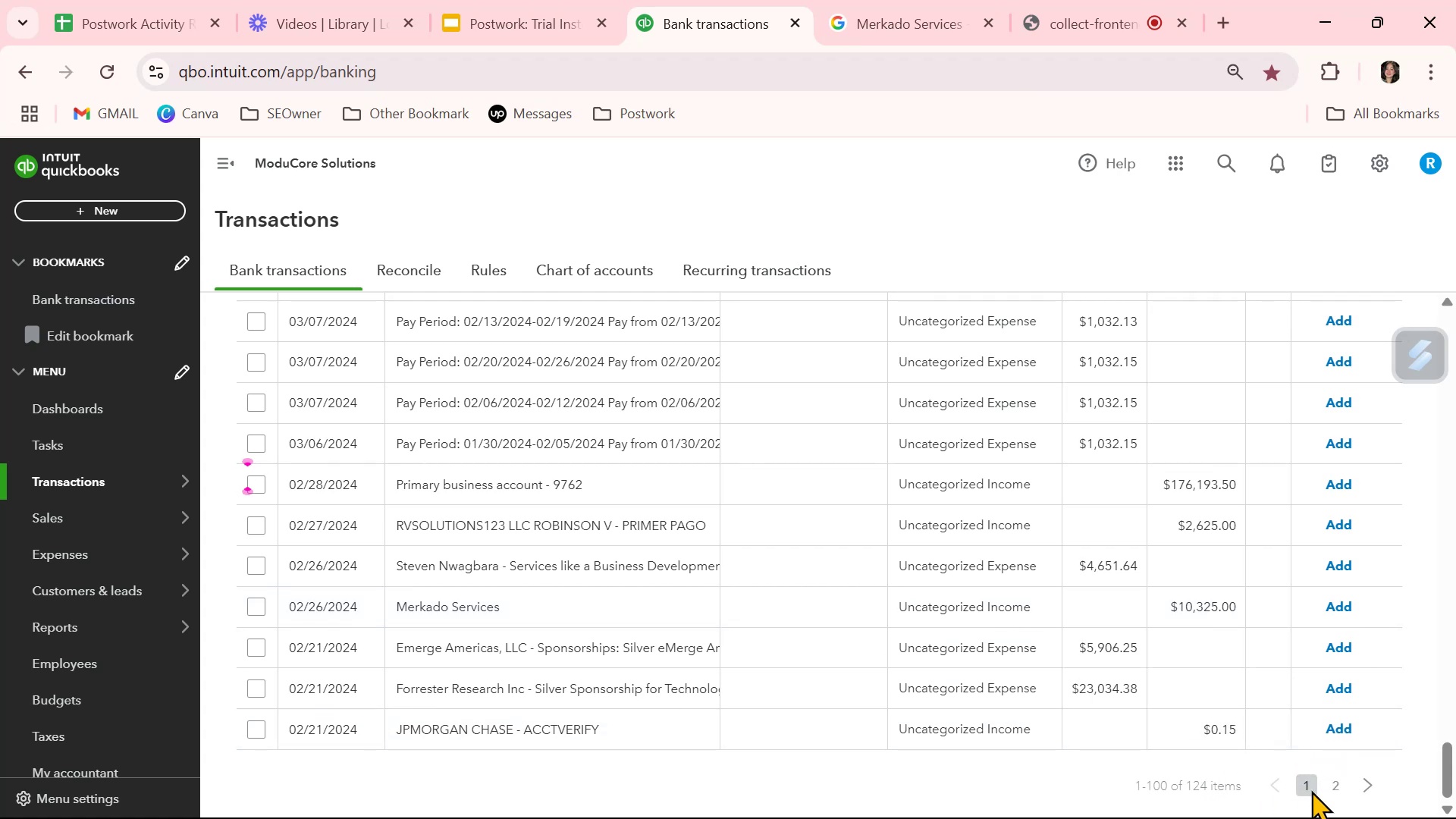 
left_click([1341, 786])
 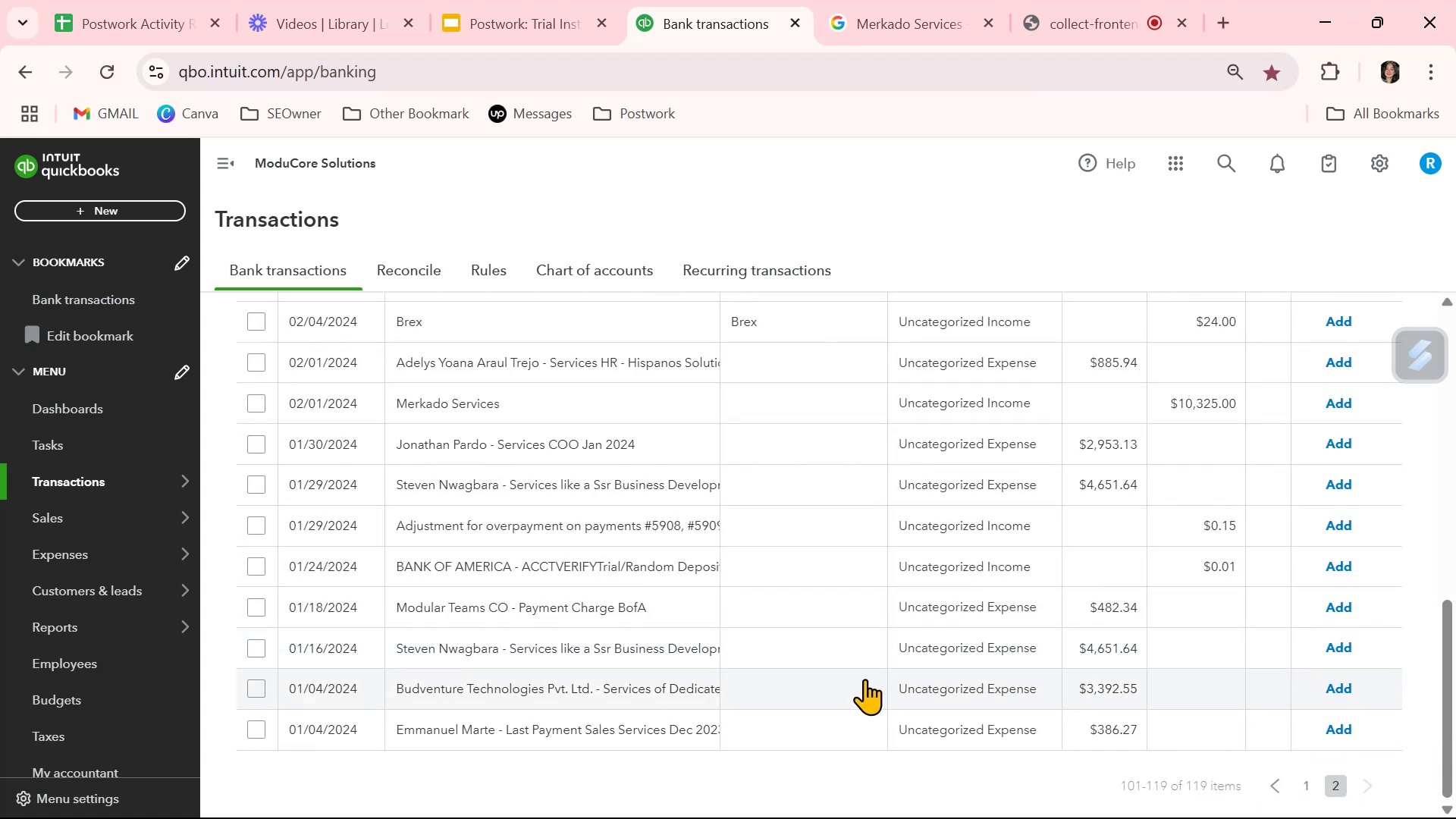 
wait(10.22)
 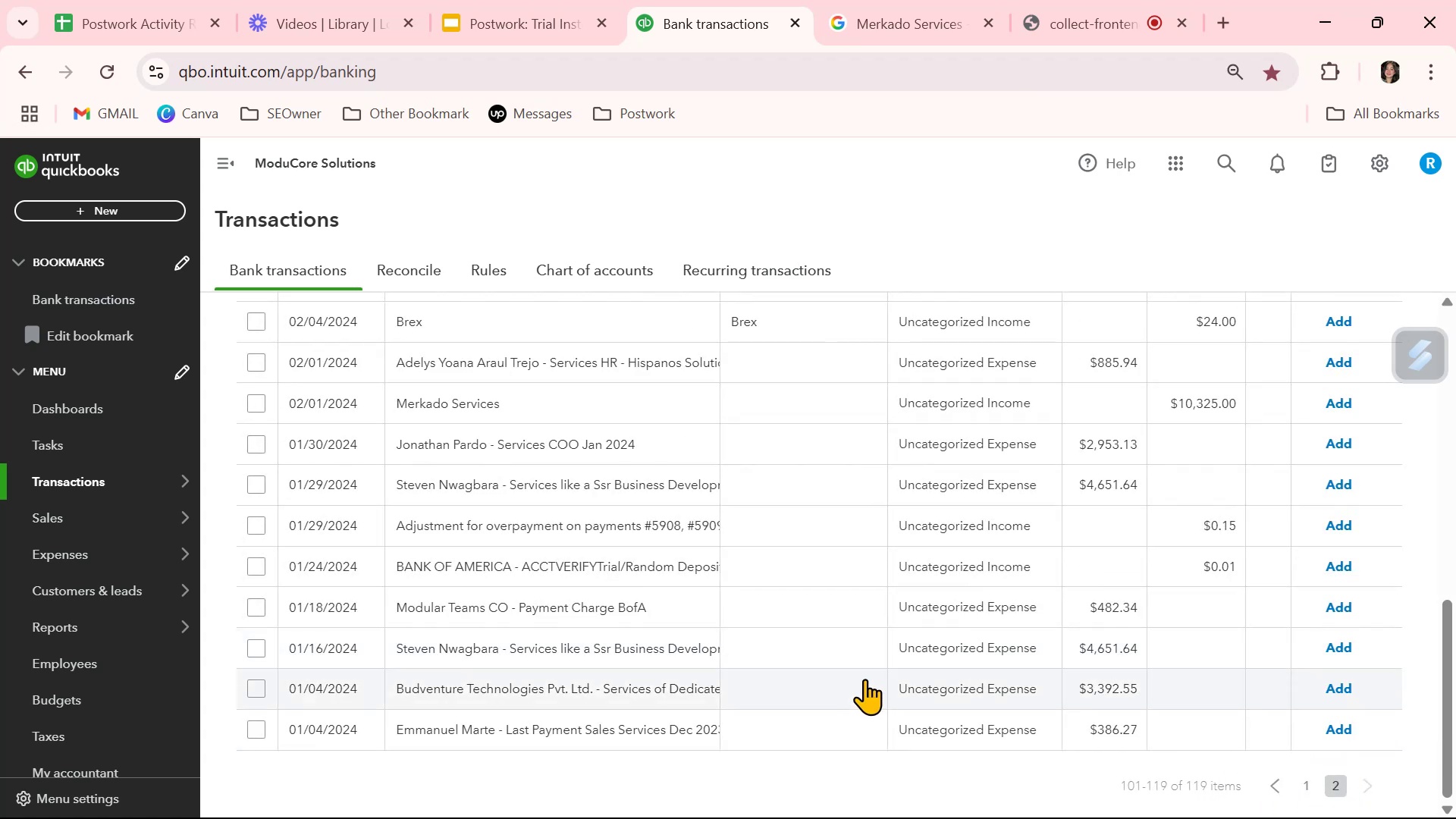 
key(Control+ControlLeft)
 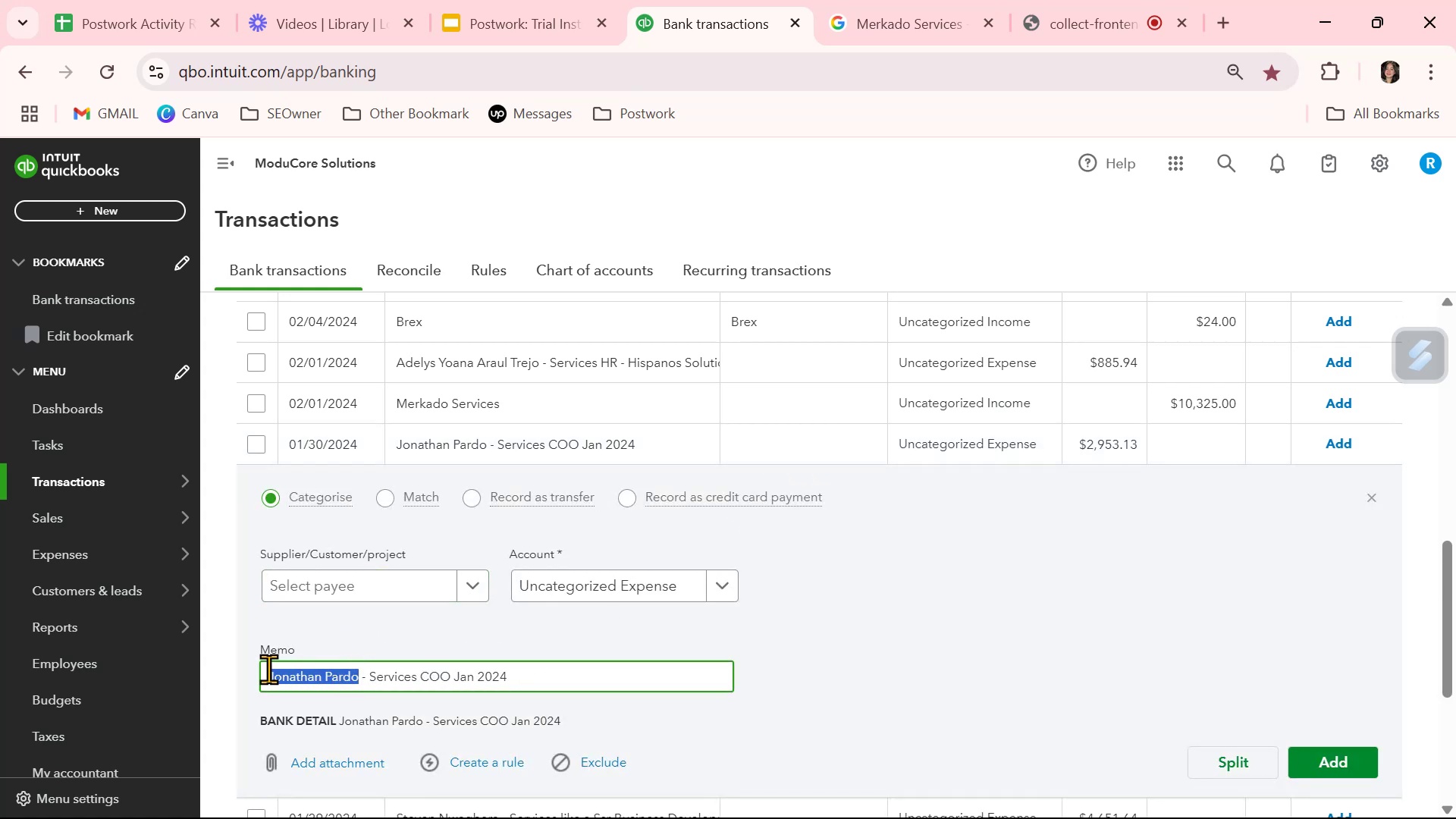 
key(Control+C)
 